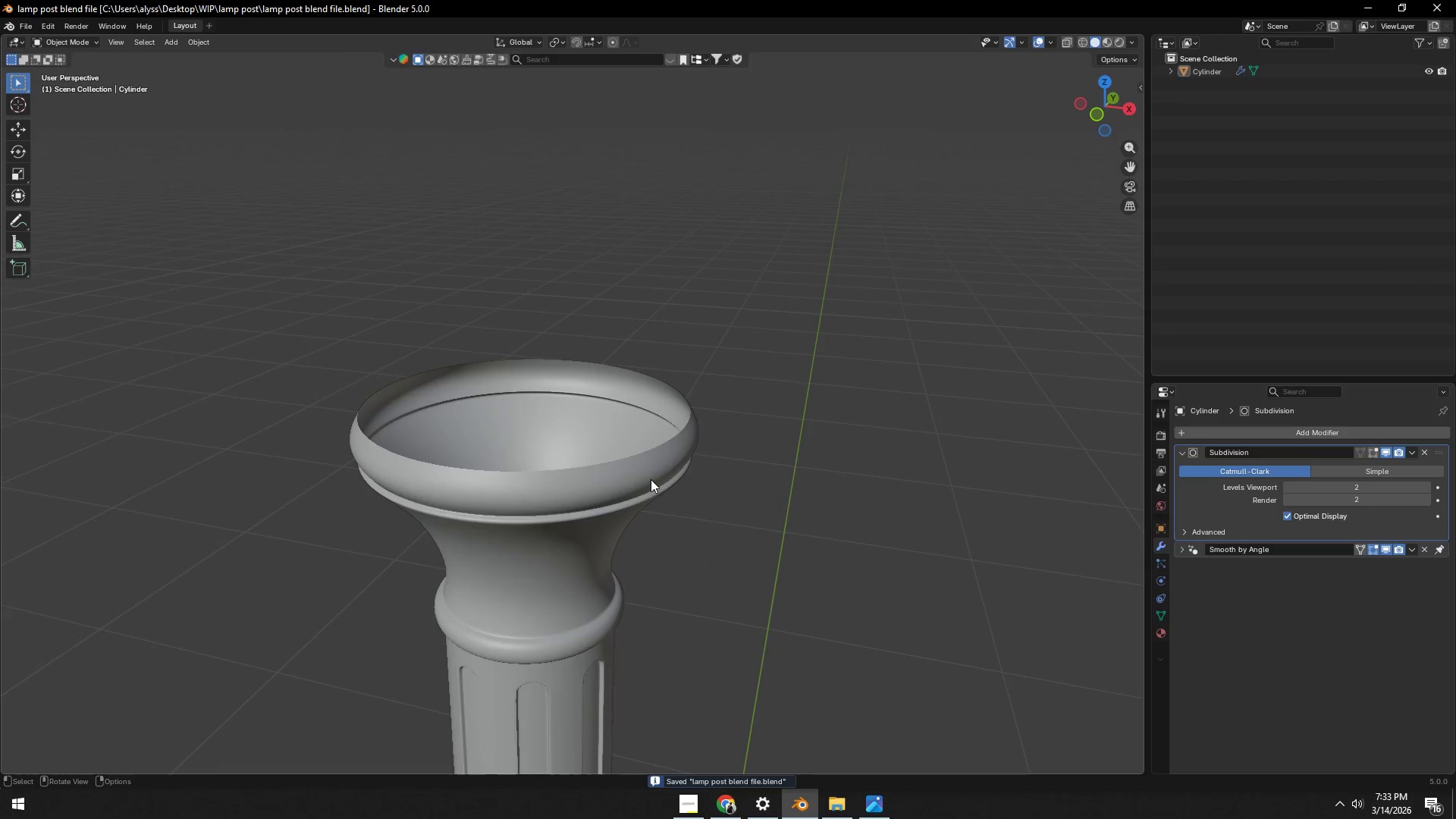 
hold_key(key=AltLeft, duration=0.45)
left_click([645, 454])
 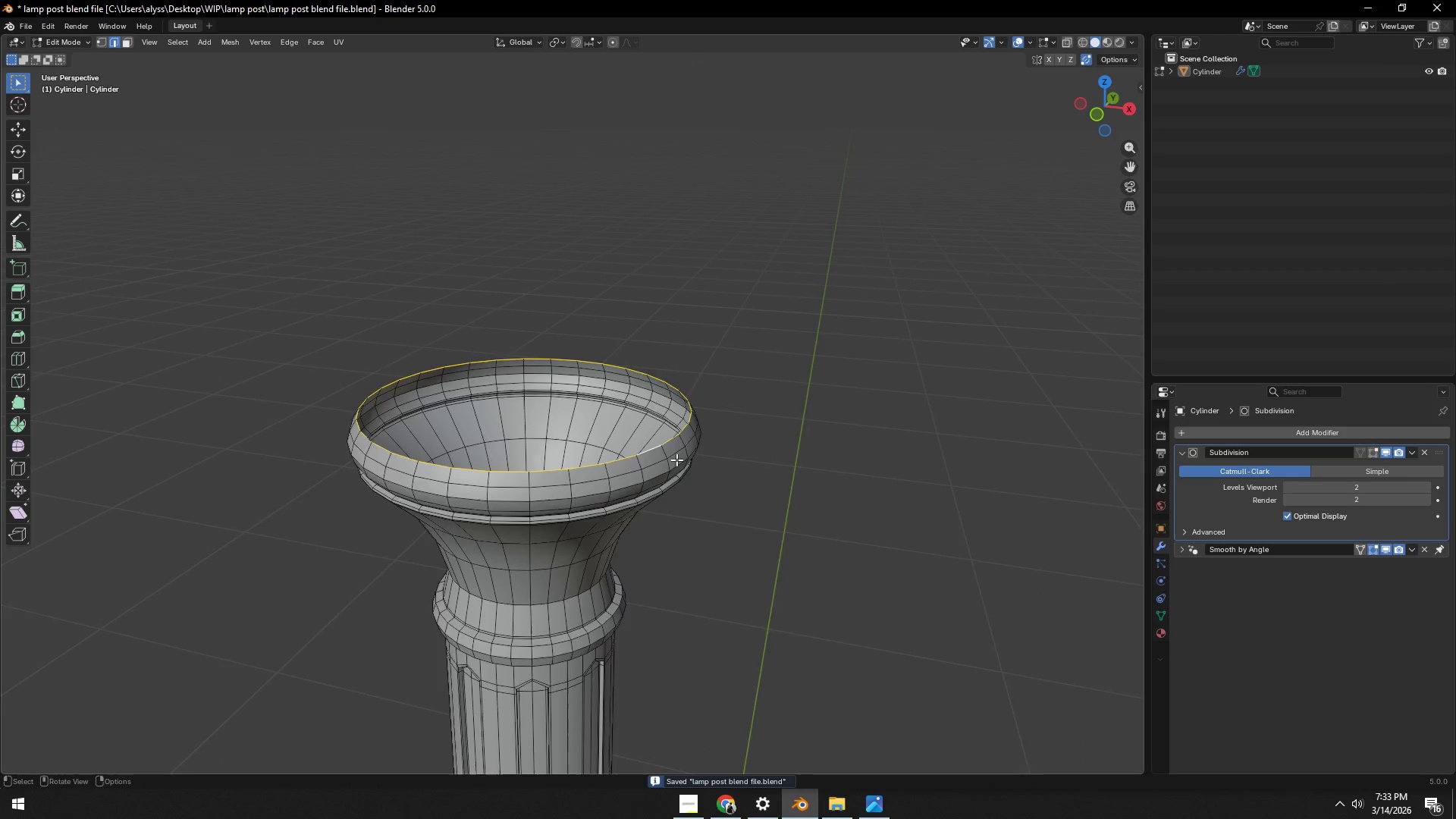 
scroll: coordinate [678, 460], scroll_direction: up, amount: 3.0
 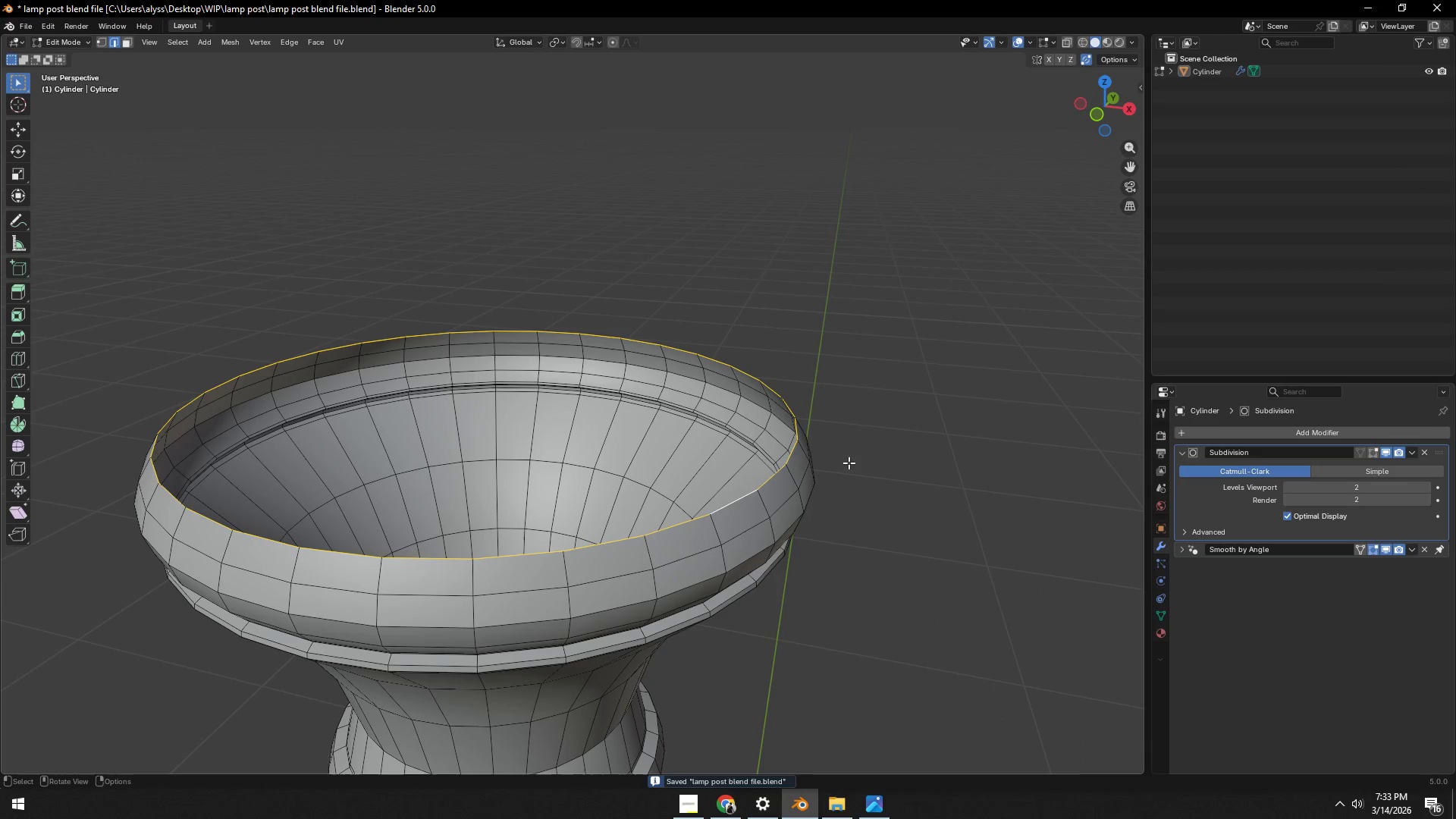 
key(E)
 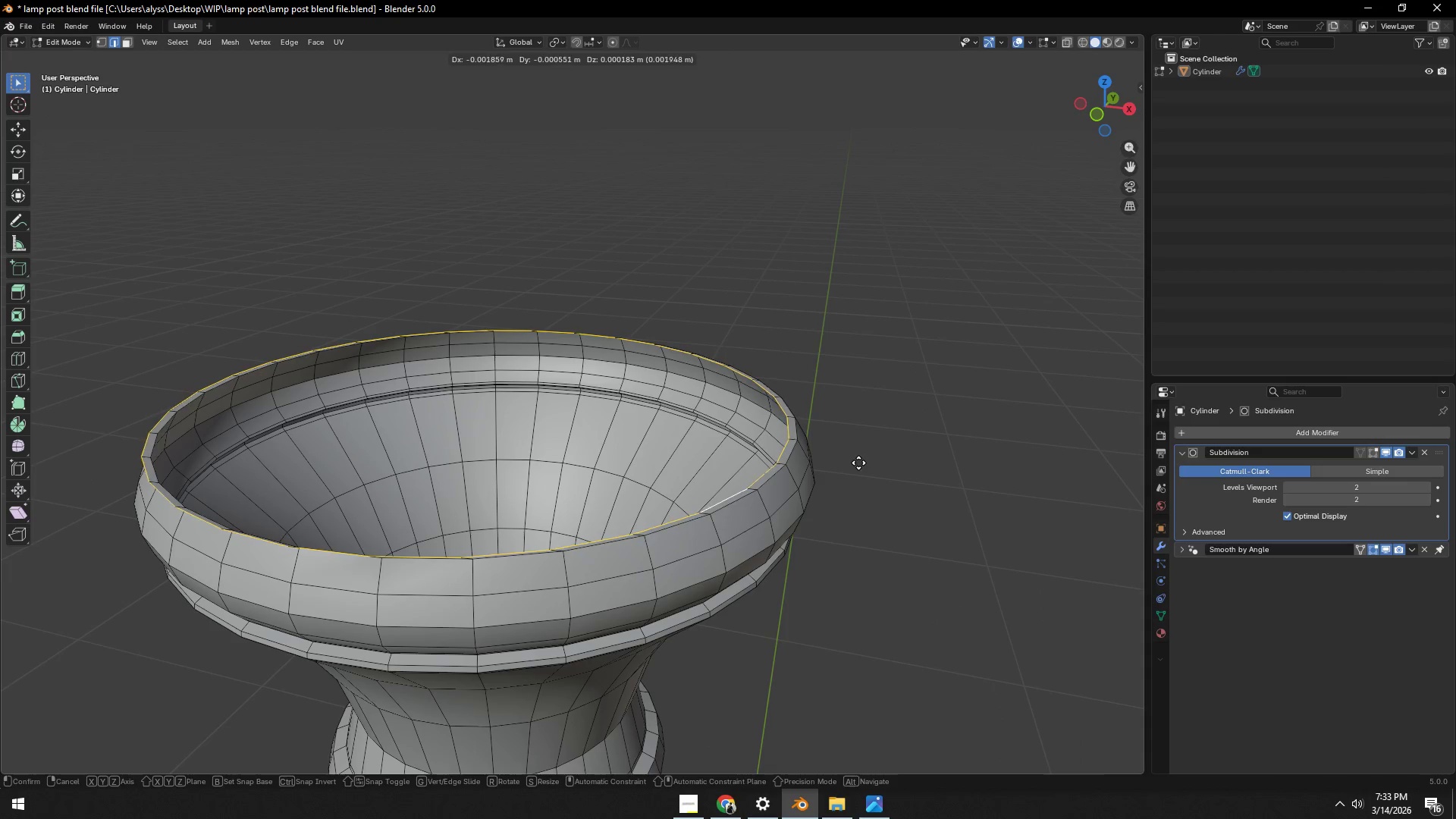 
key(S)
 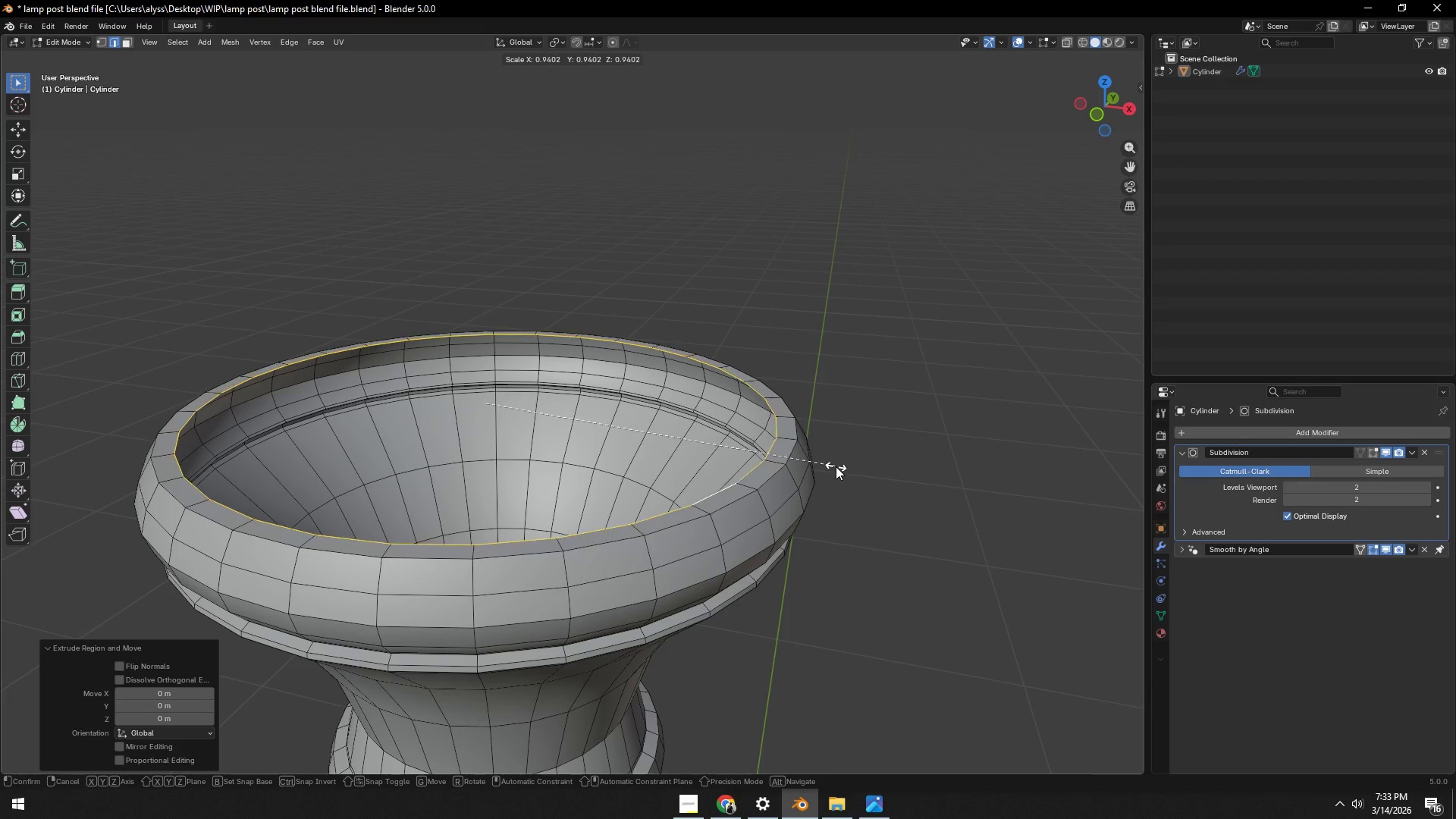 
left_click([831, 468])
 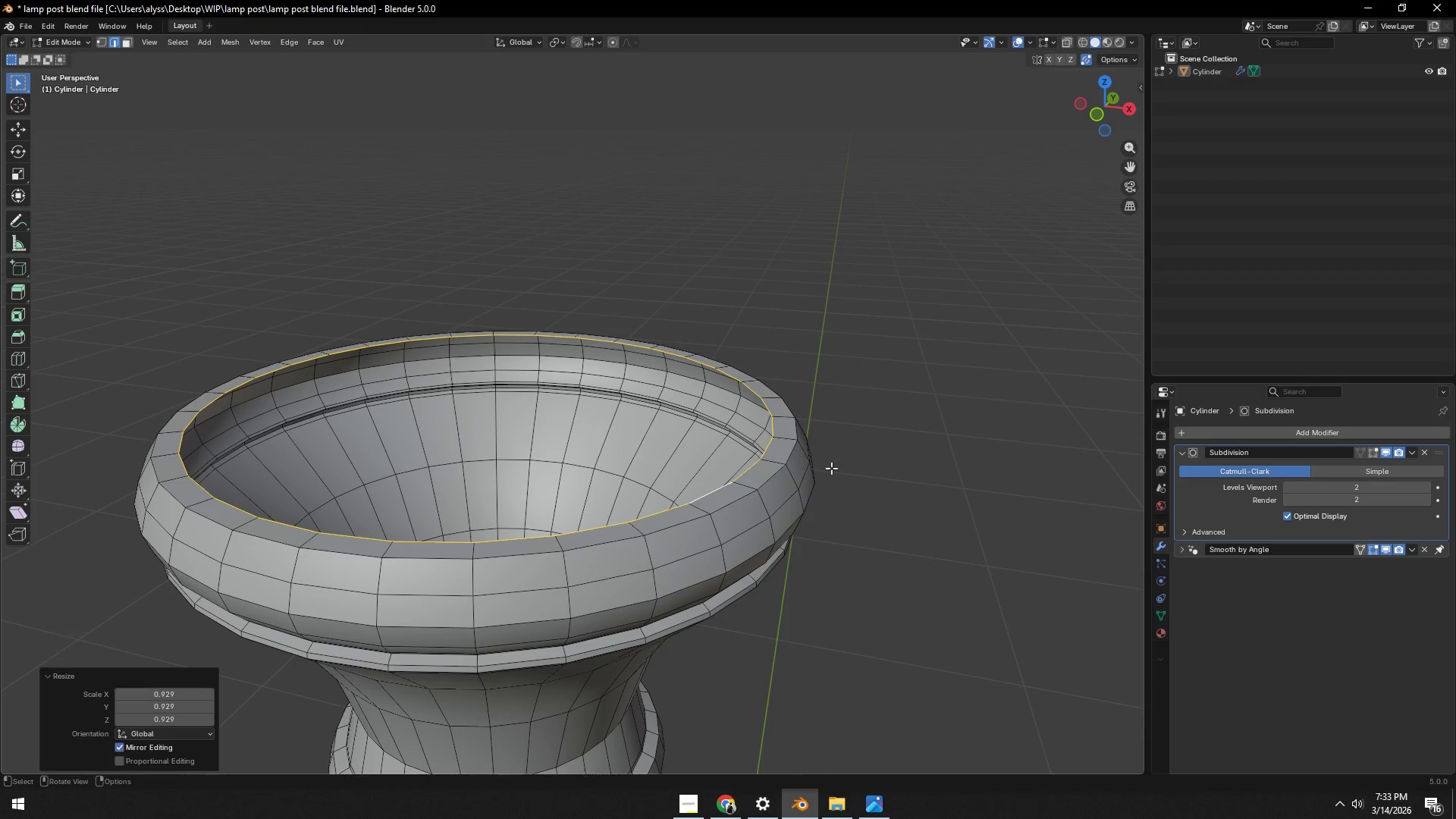 
type(es)
 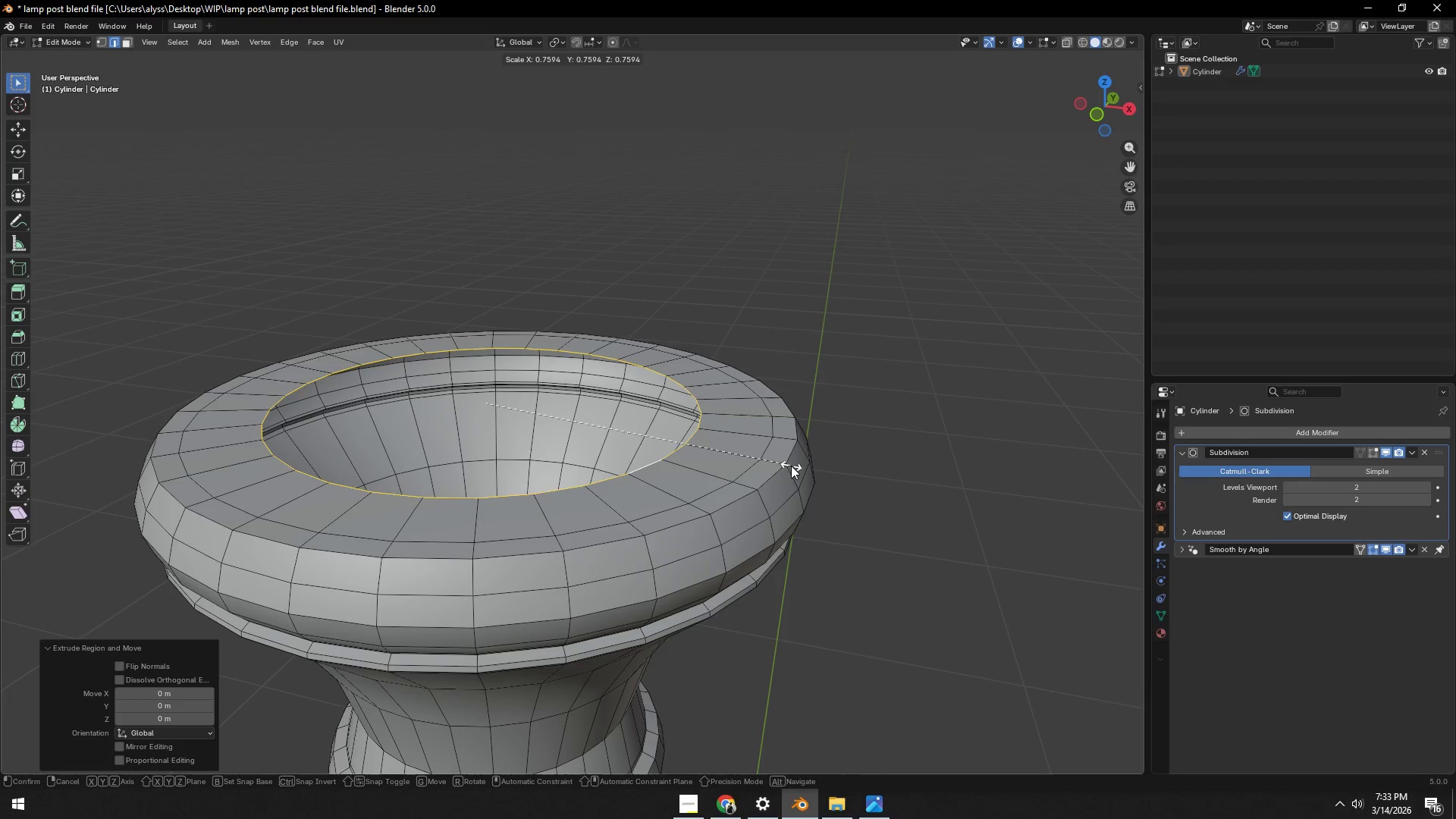 
left_click([786, 466])
 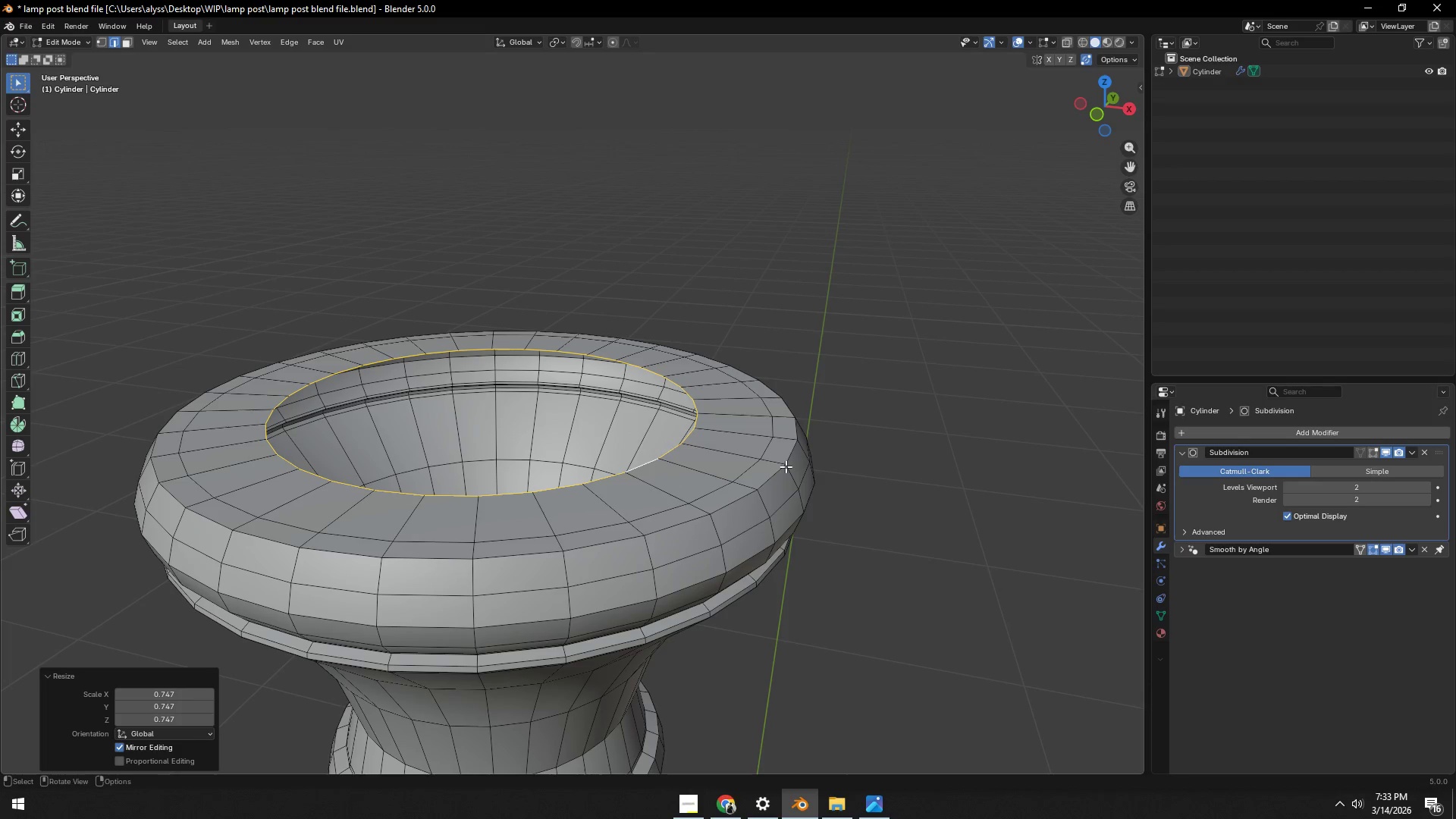 
key(Alt+AltLeft)
 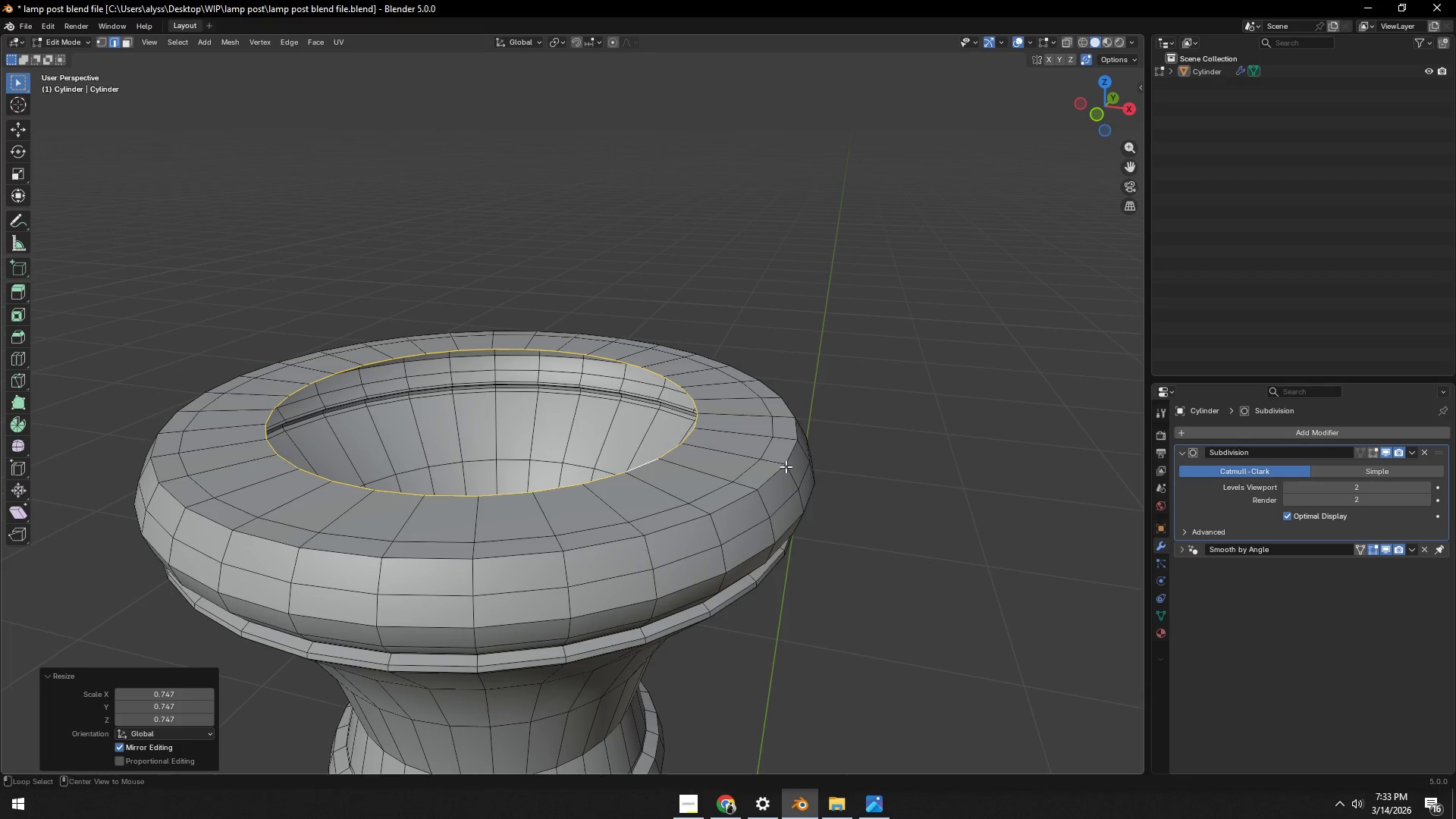 
key(Alt+Tab)
 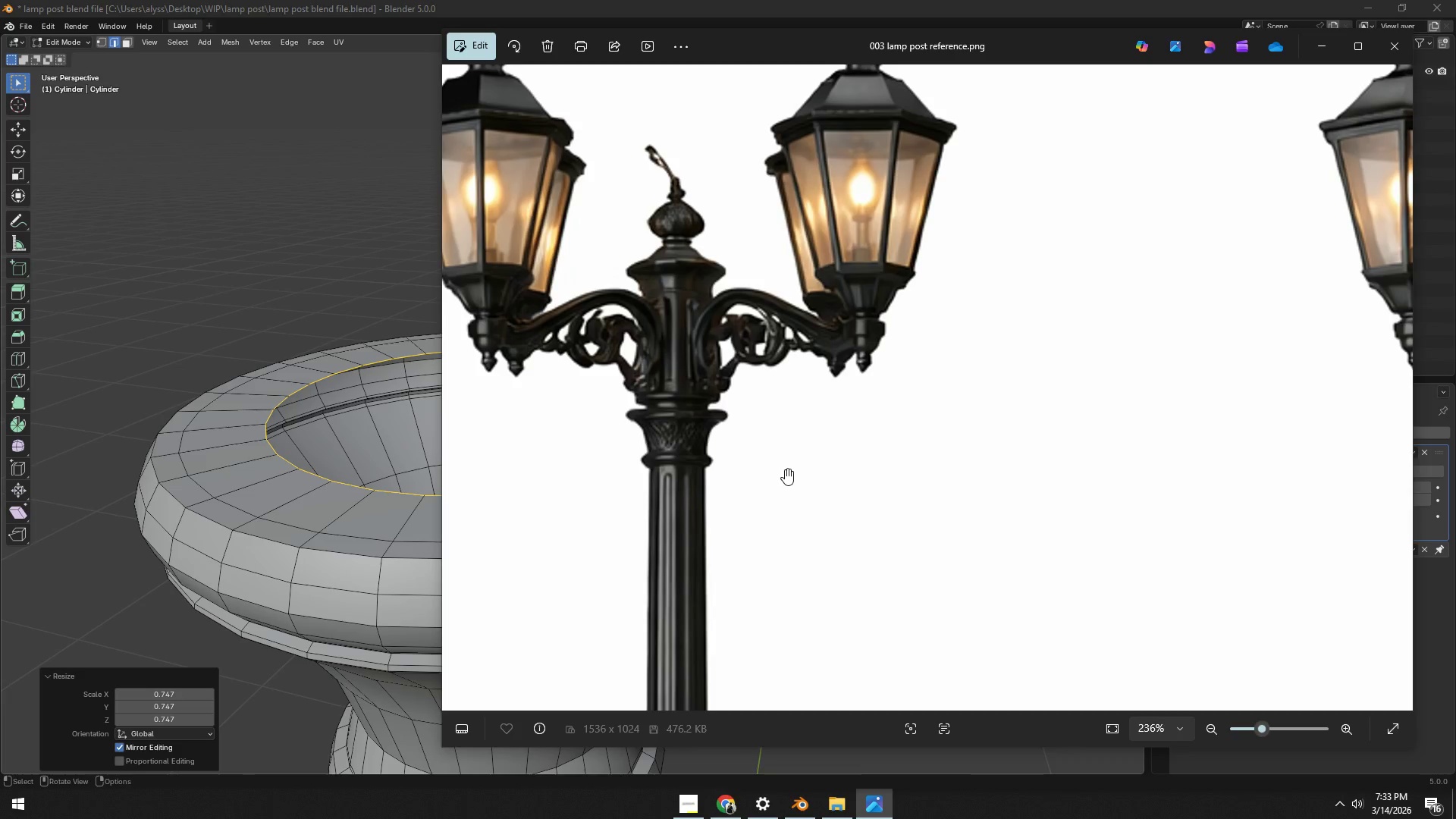 
key(Alt+AltLeft)
 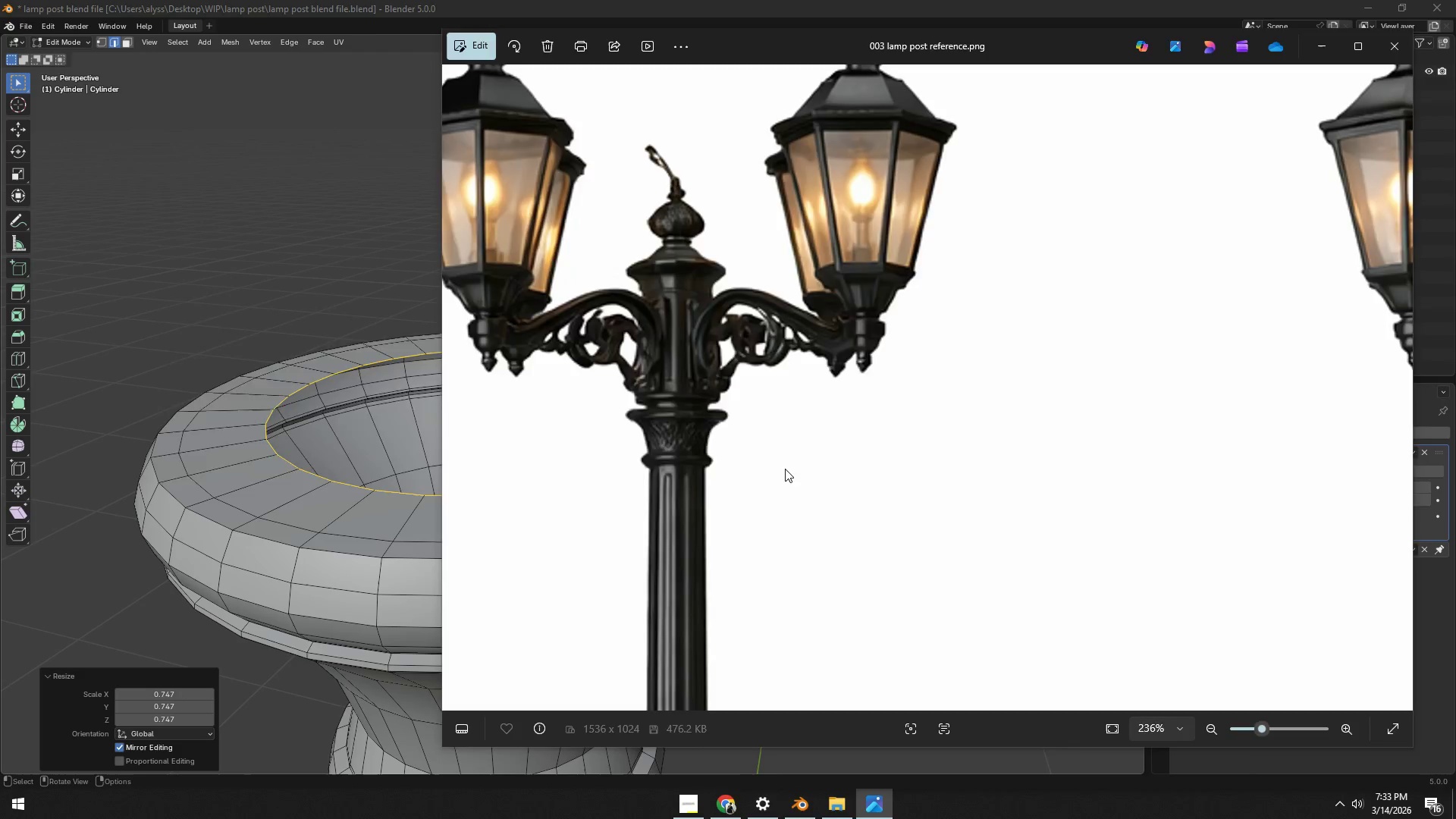 
key(Alt+Tab)
 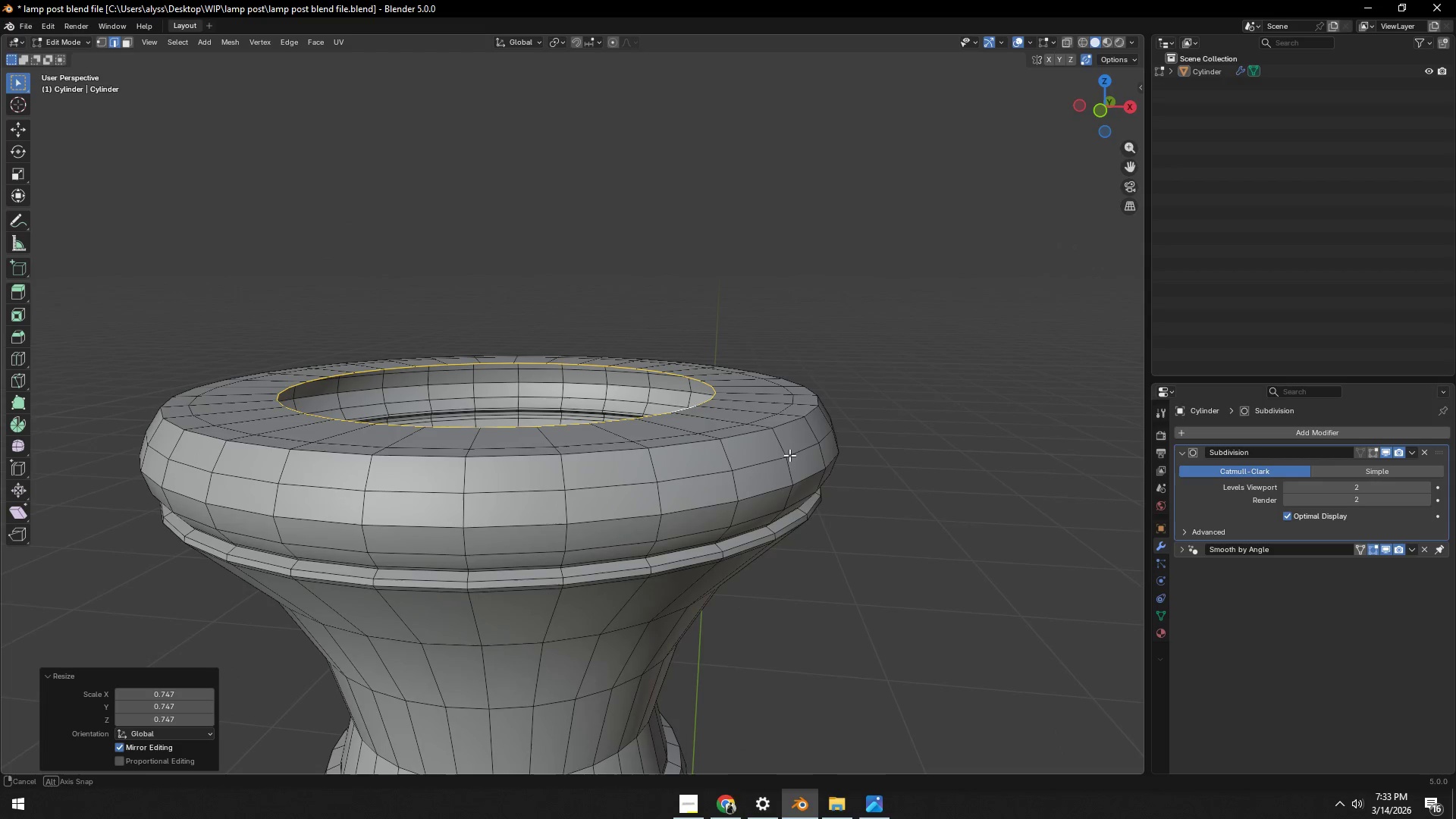 
key(E)
 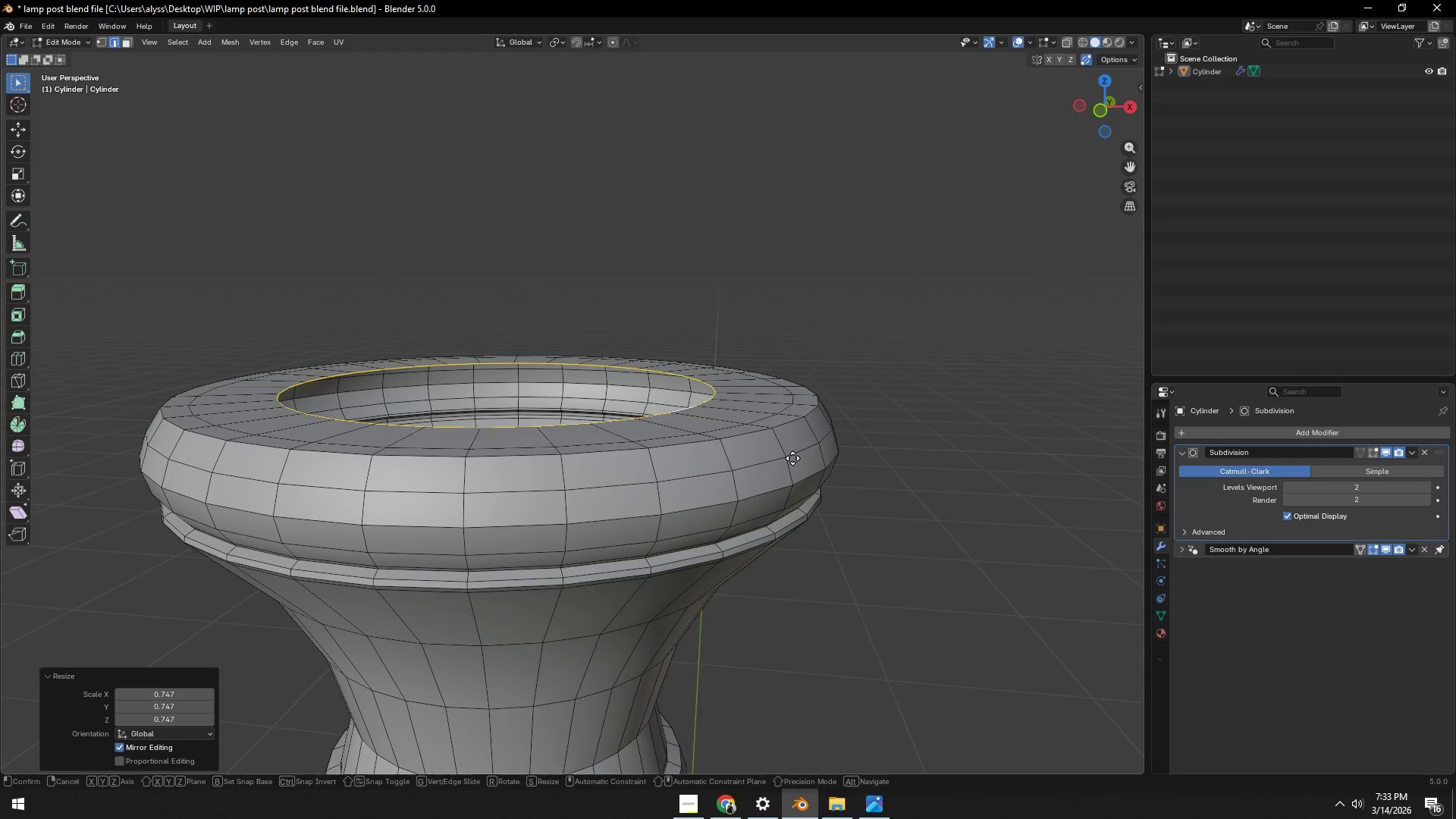 
key(Z)
 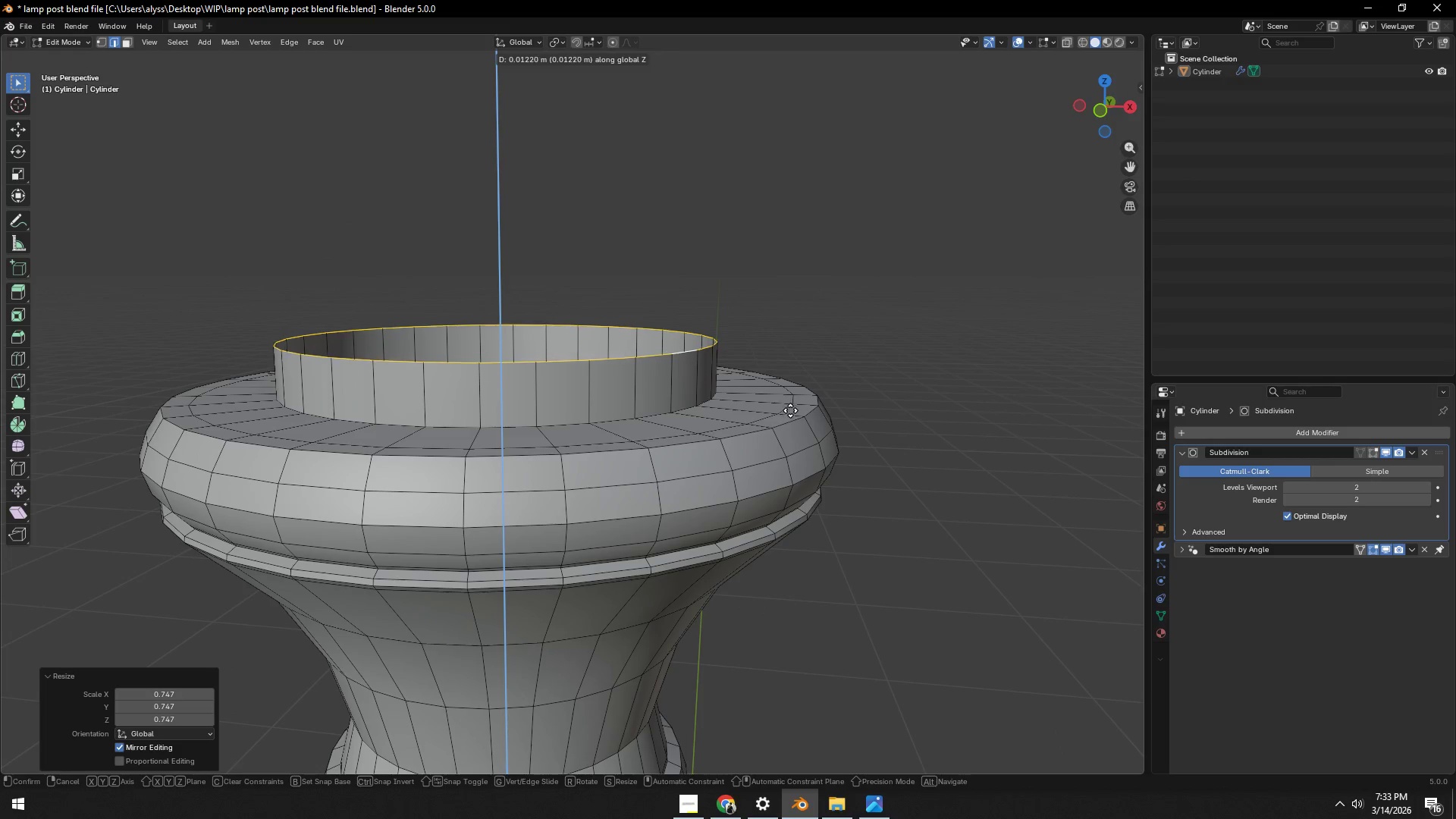 
left_click([790, 401])
 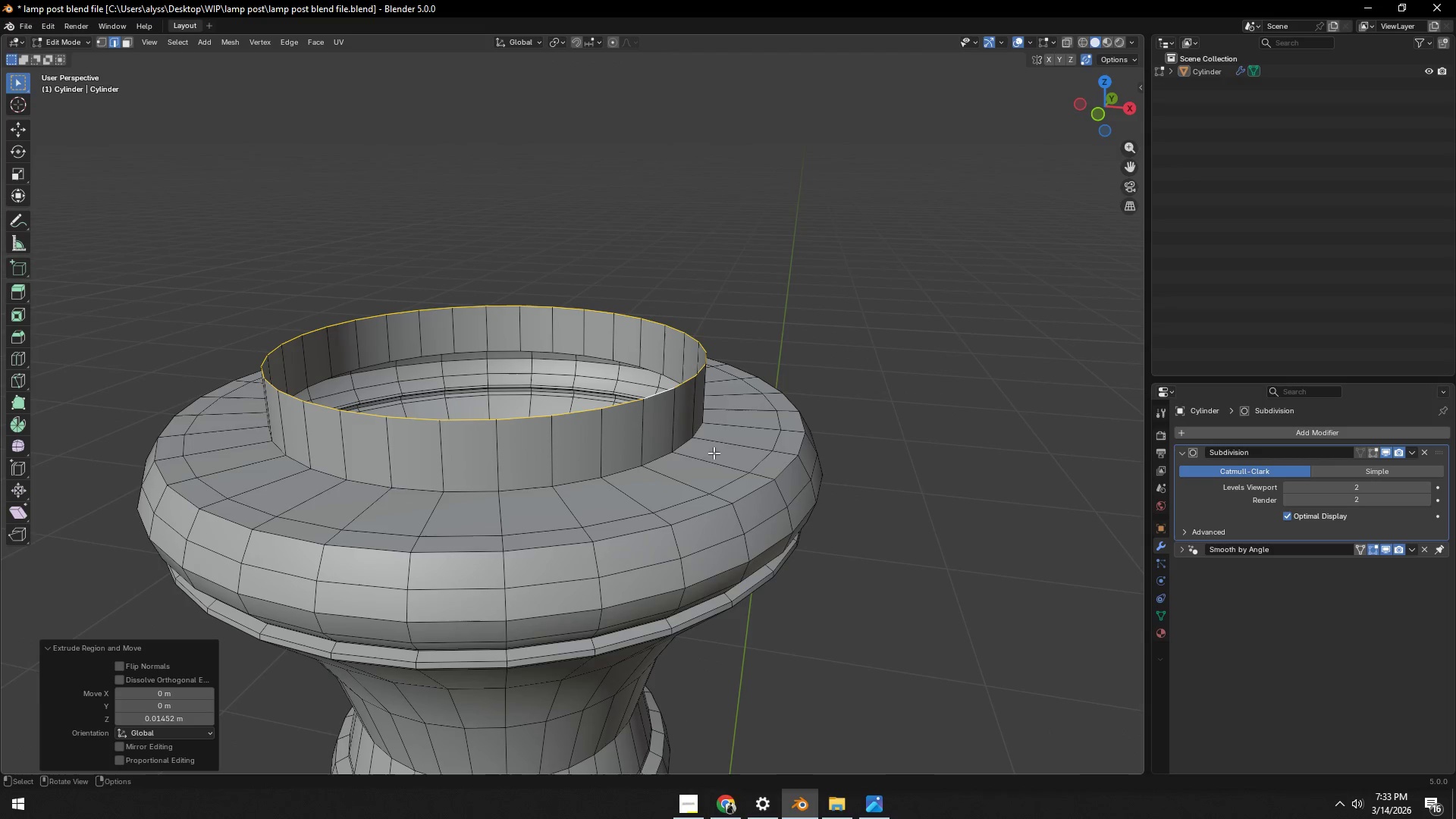 
scroll: coordinate [667, 470], scroll_direction: up, amount: 1.0
 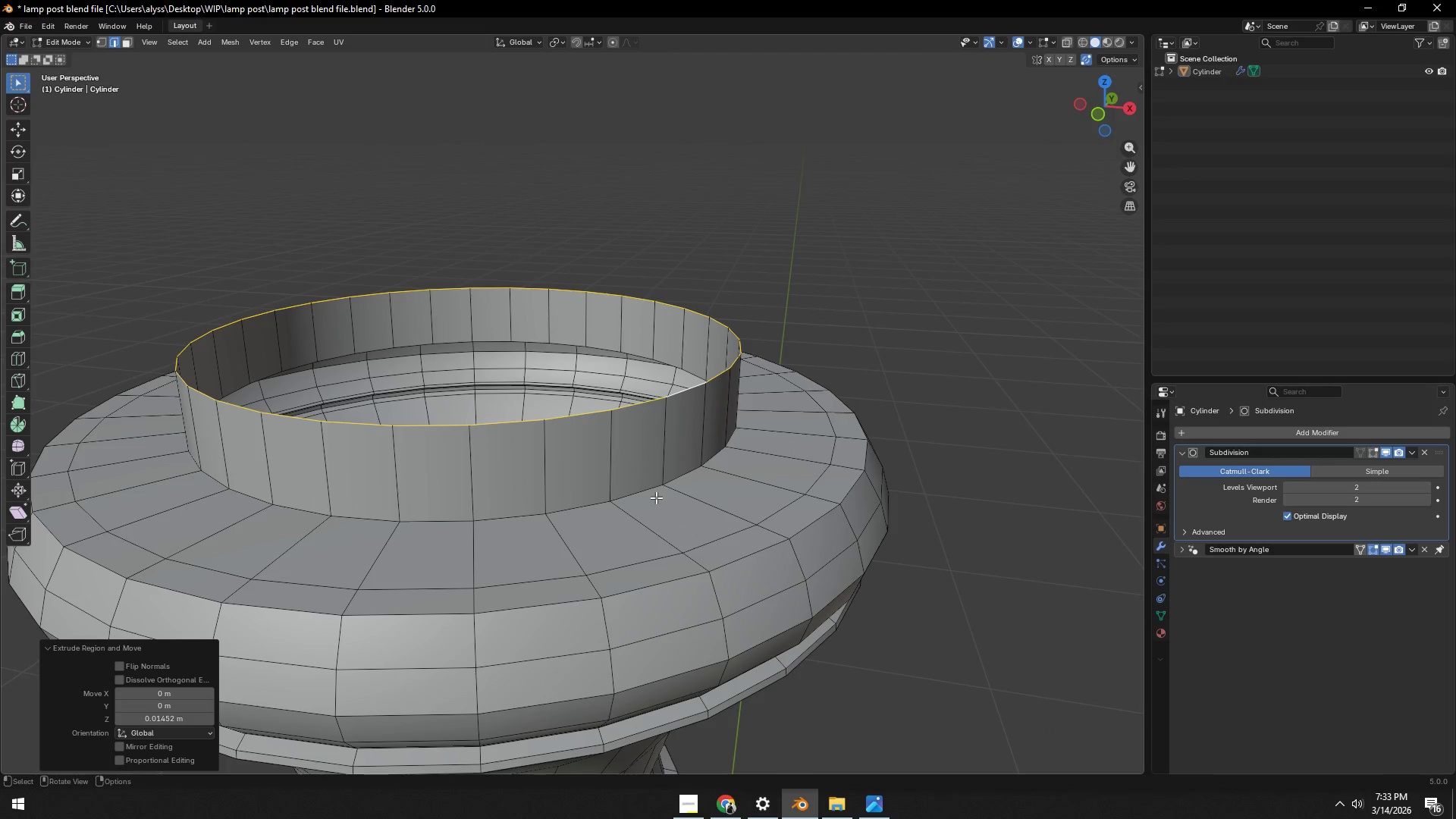 
key(Alt+AltLeft)
 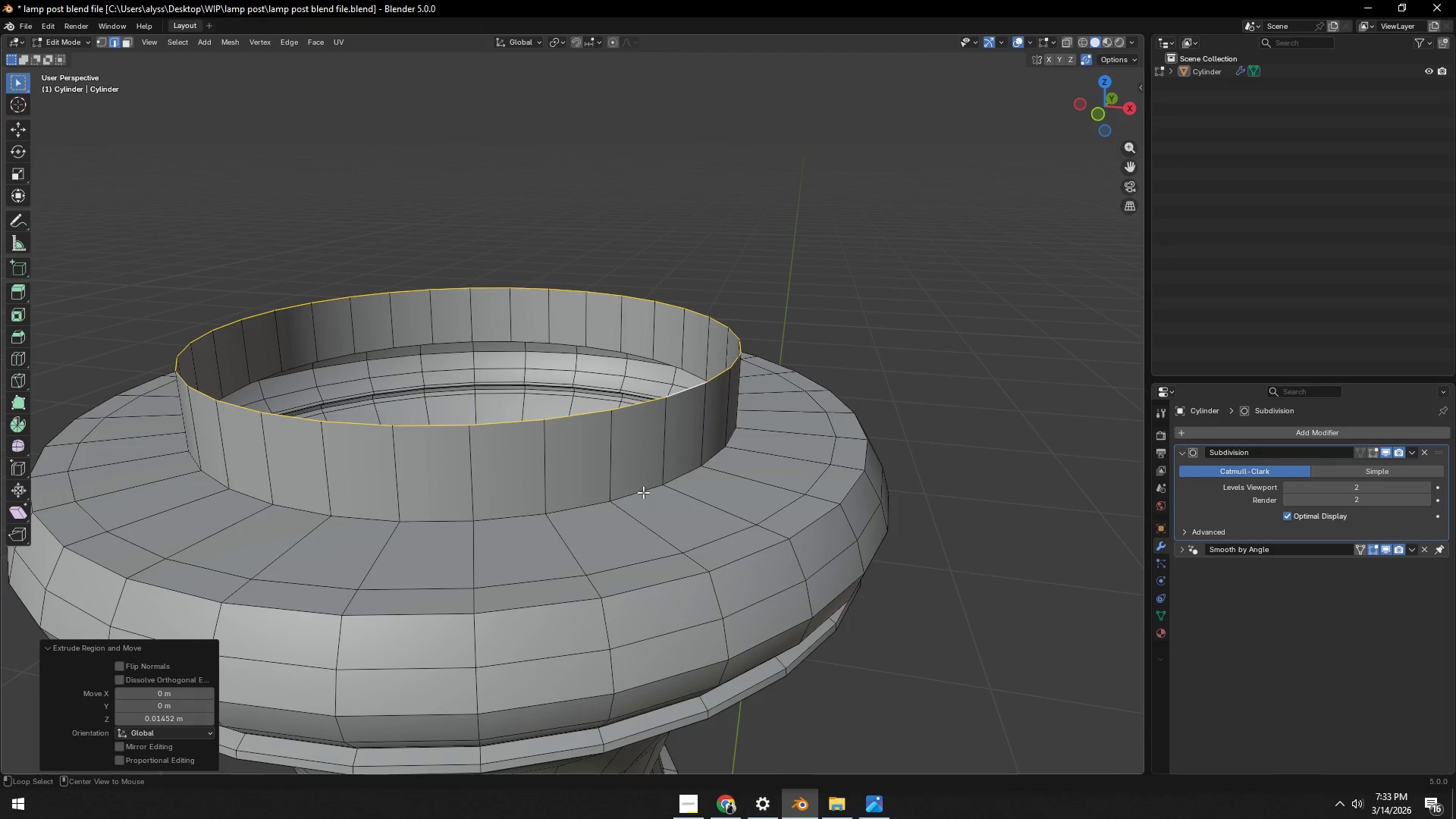 
left_click([643, 491])
 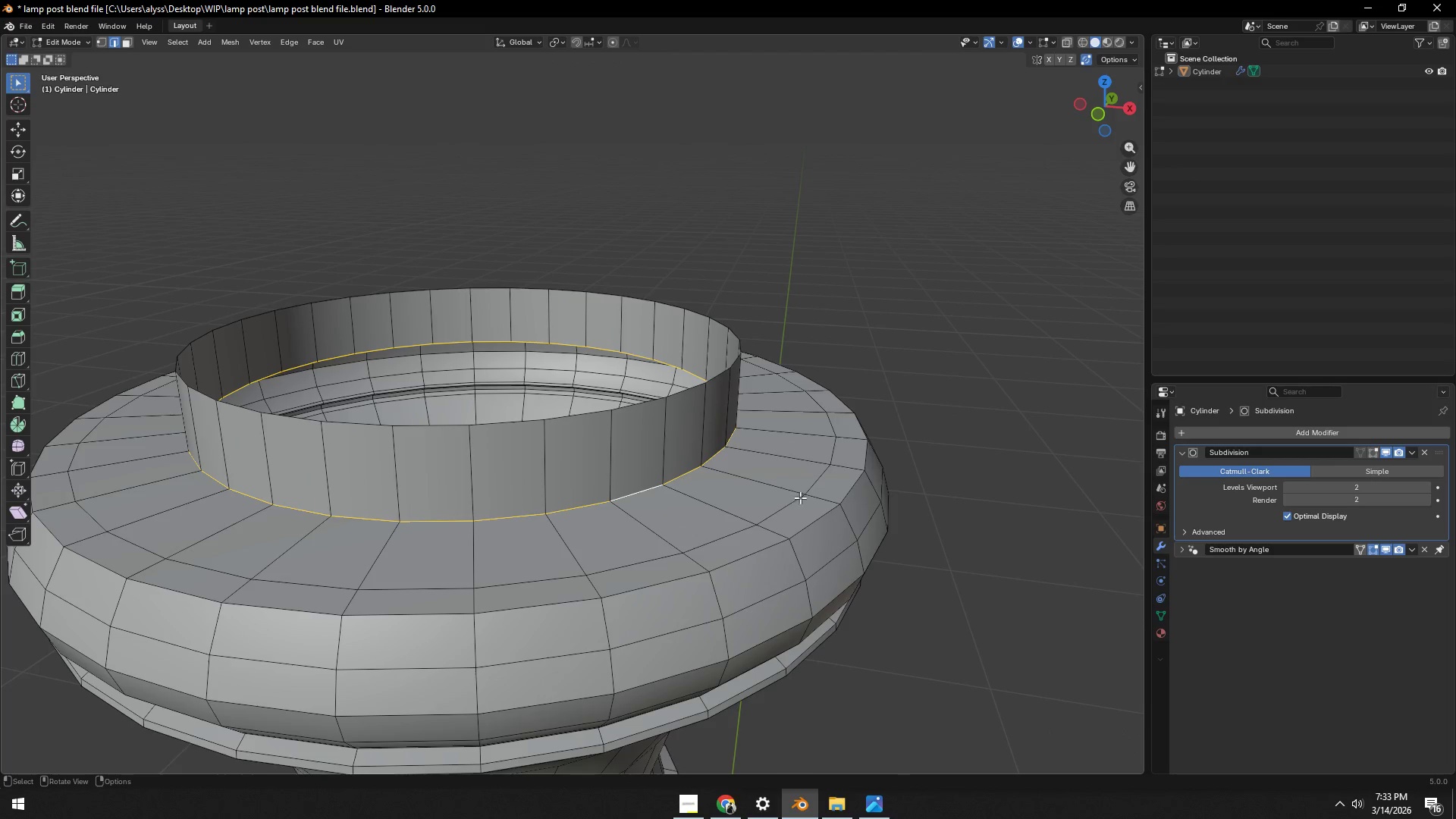 
key(Control+B)
 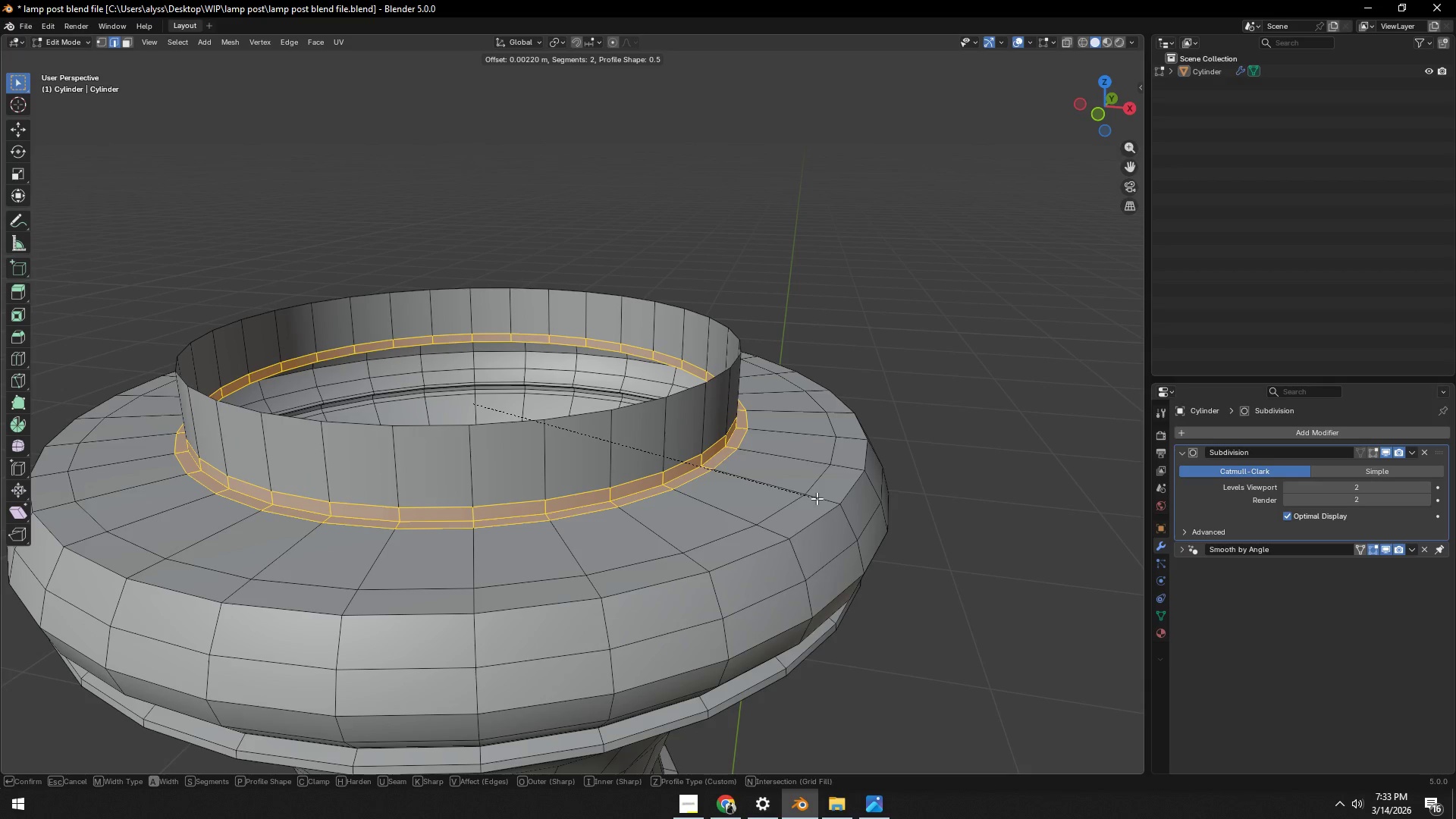 
left_click([817, 499])
 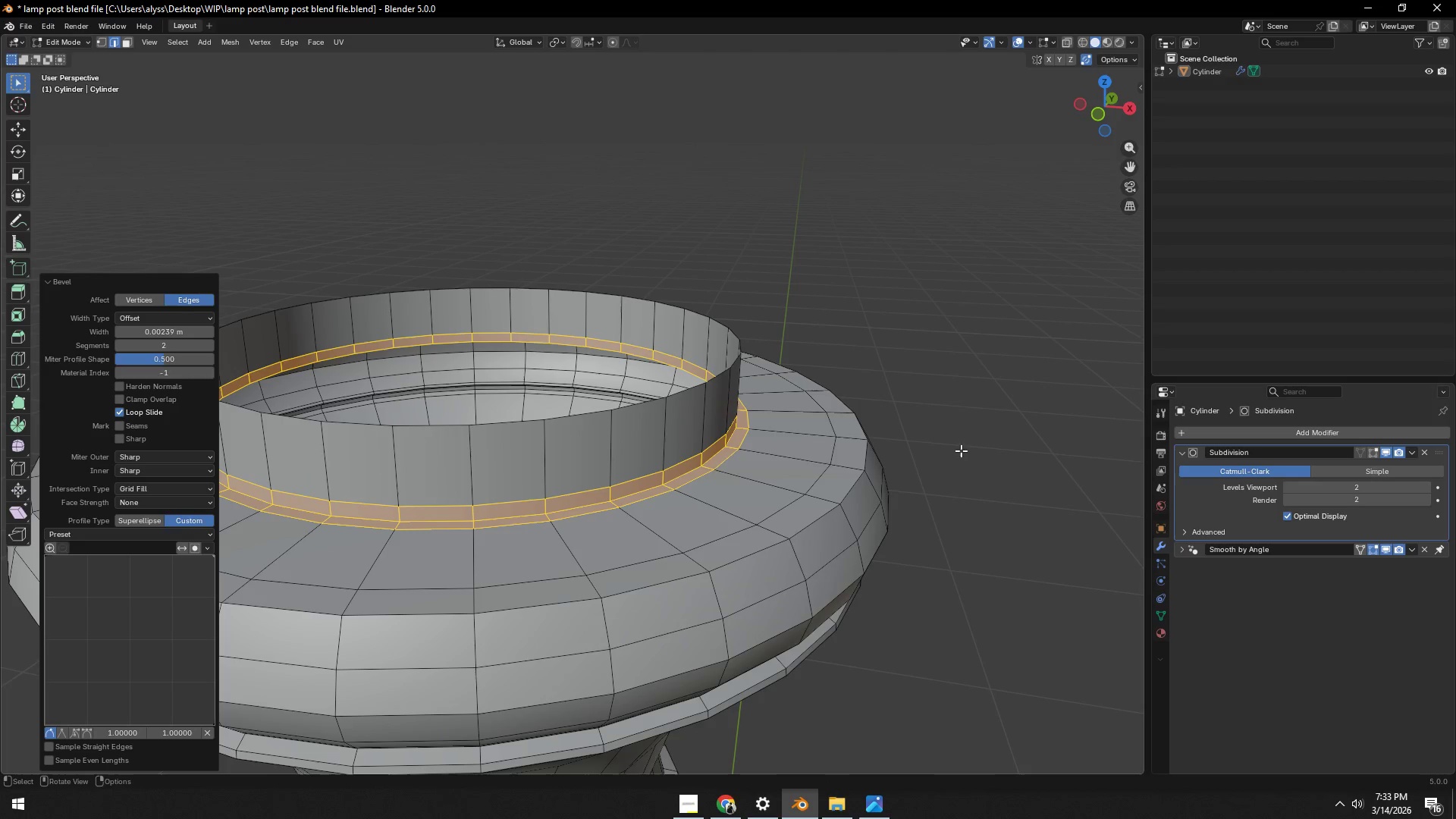 
key(Tab)
 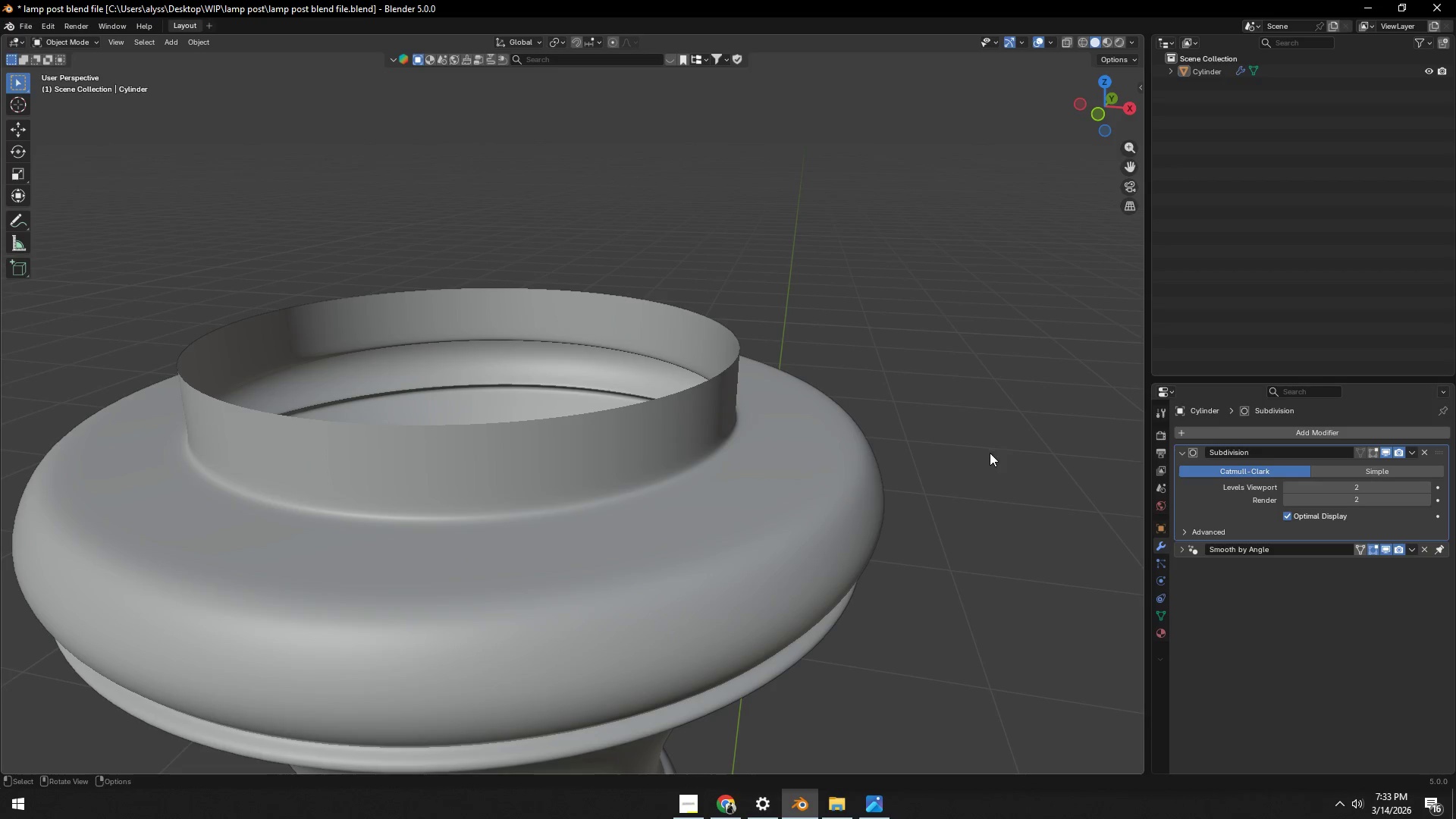 
left_click([988, 457])
 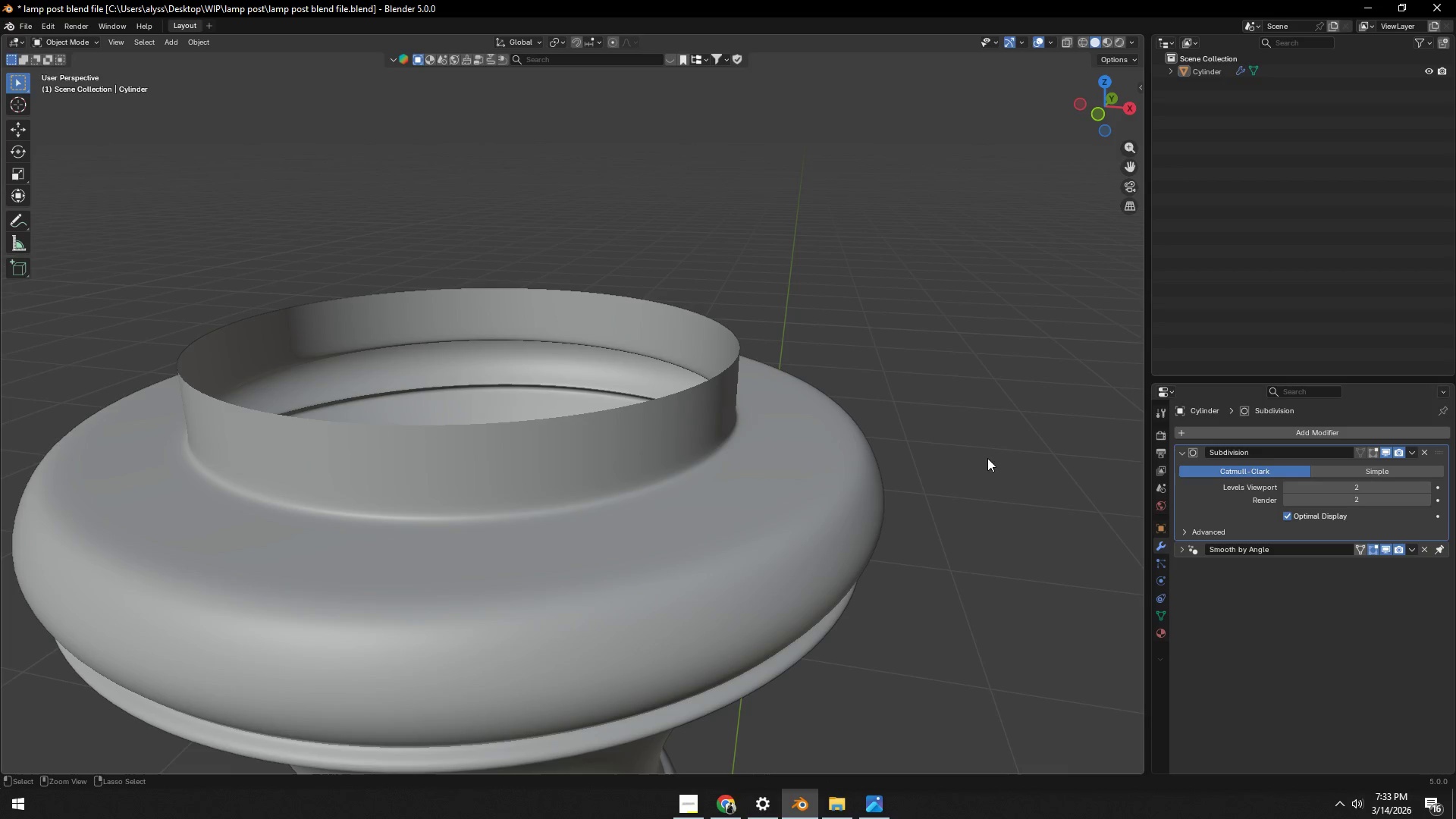 
key(Control+ControlLeft)
 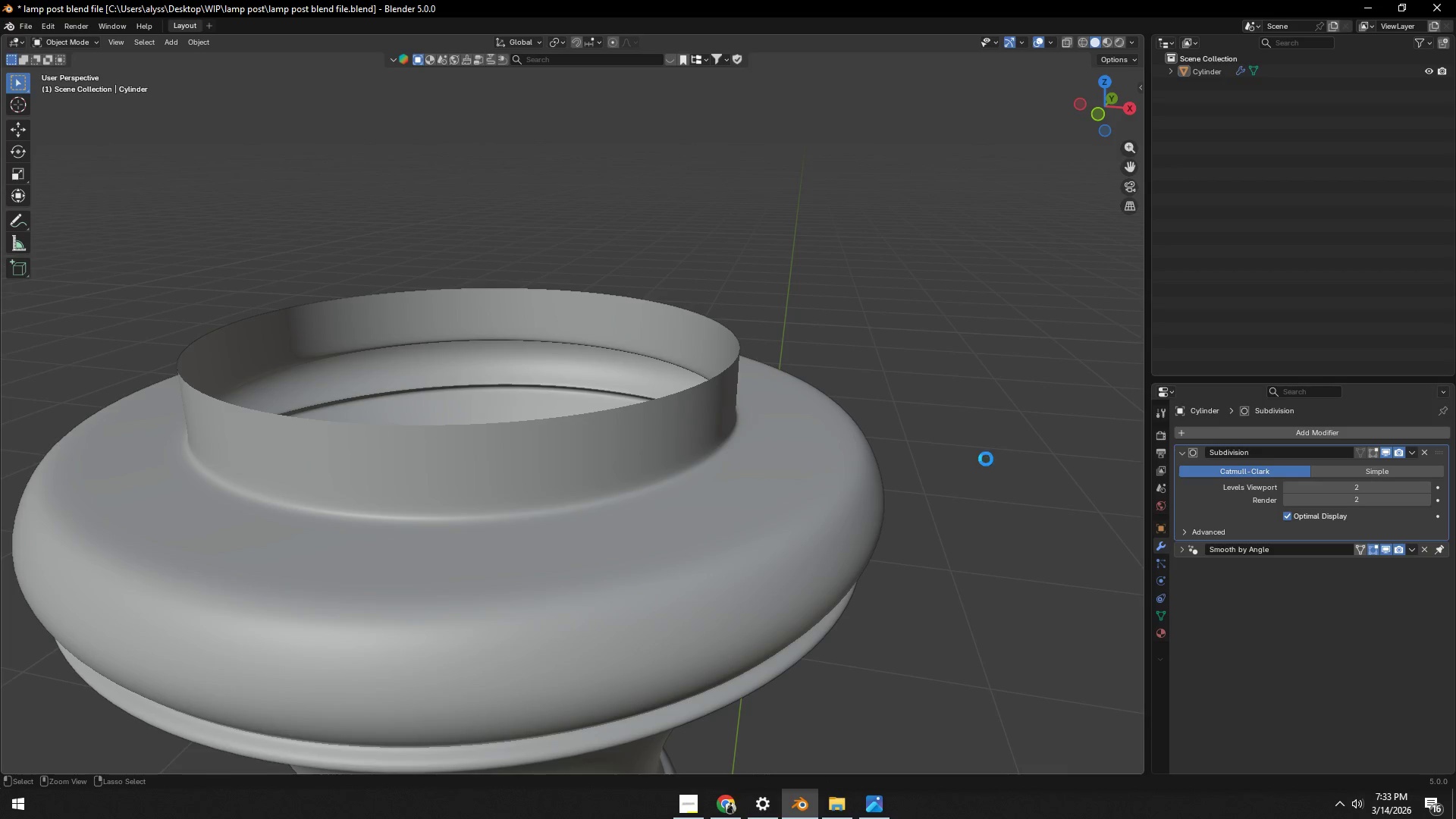 
key(Control+S)
 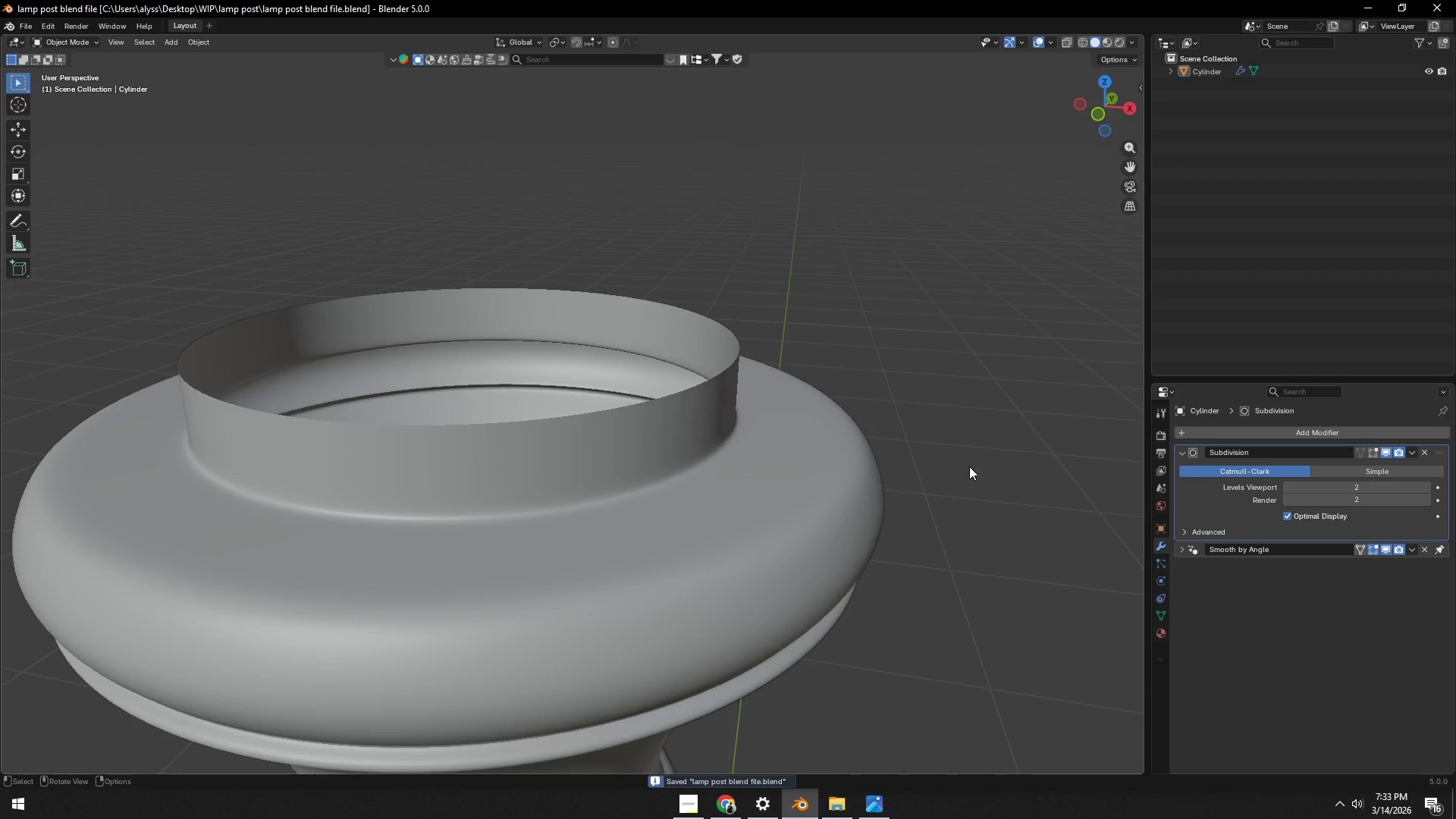 
scroll: coordinate [935, 482], scroll_direction: down, amount: 5.0
 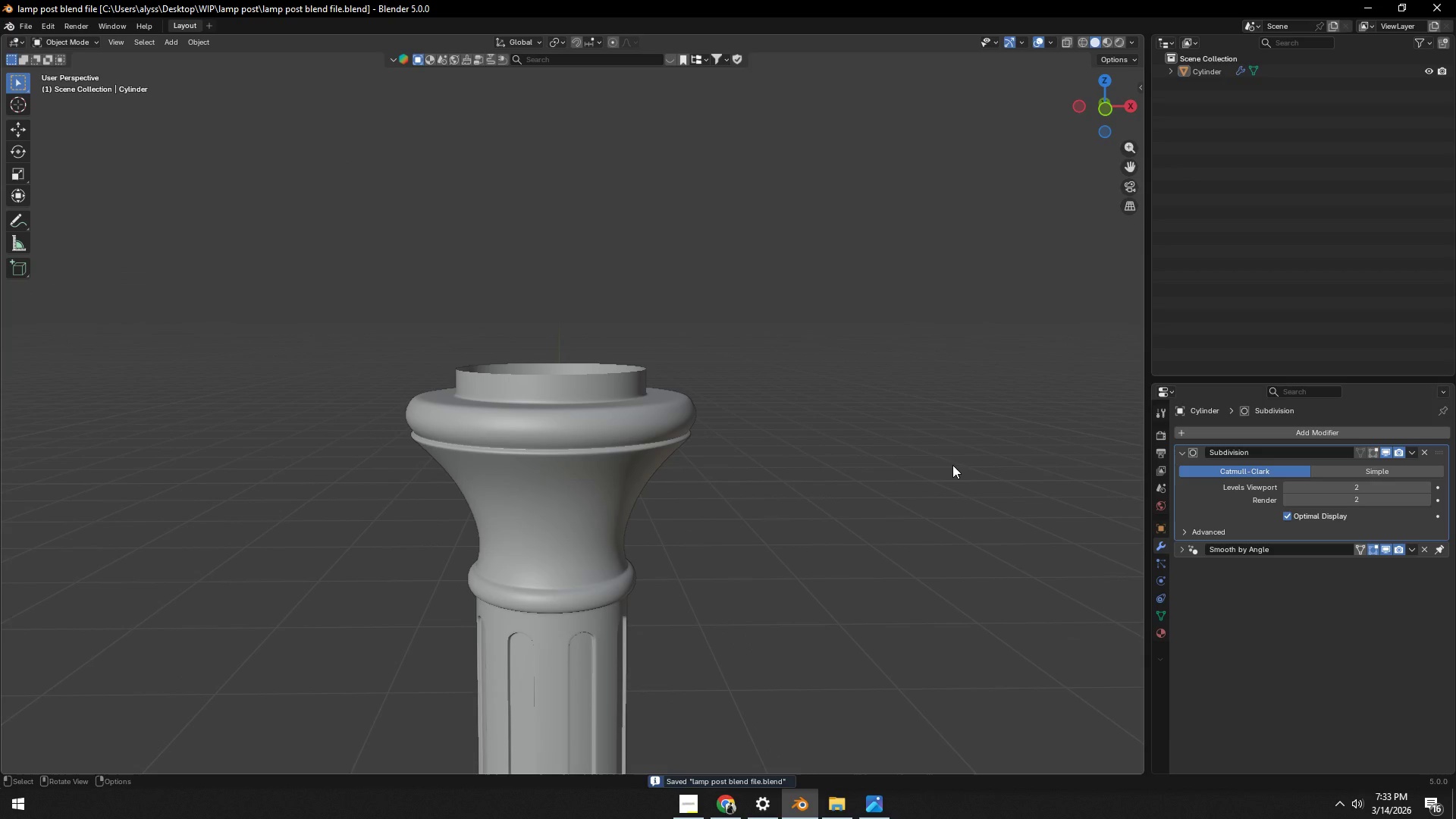 
key(Control+ControlLeft)
 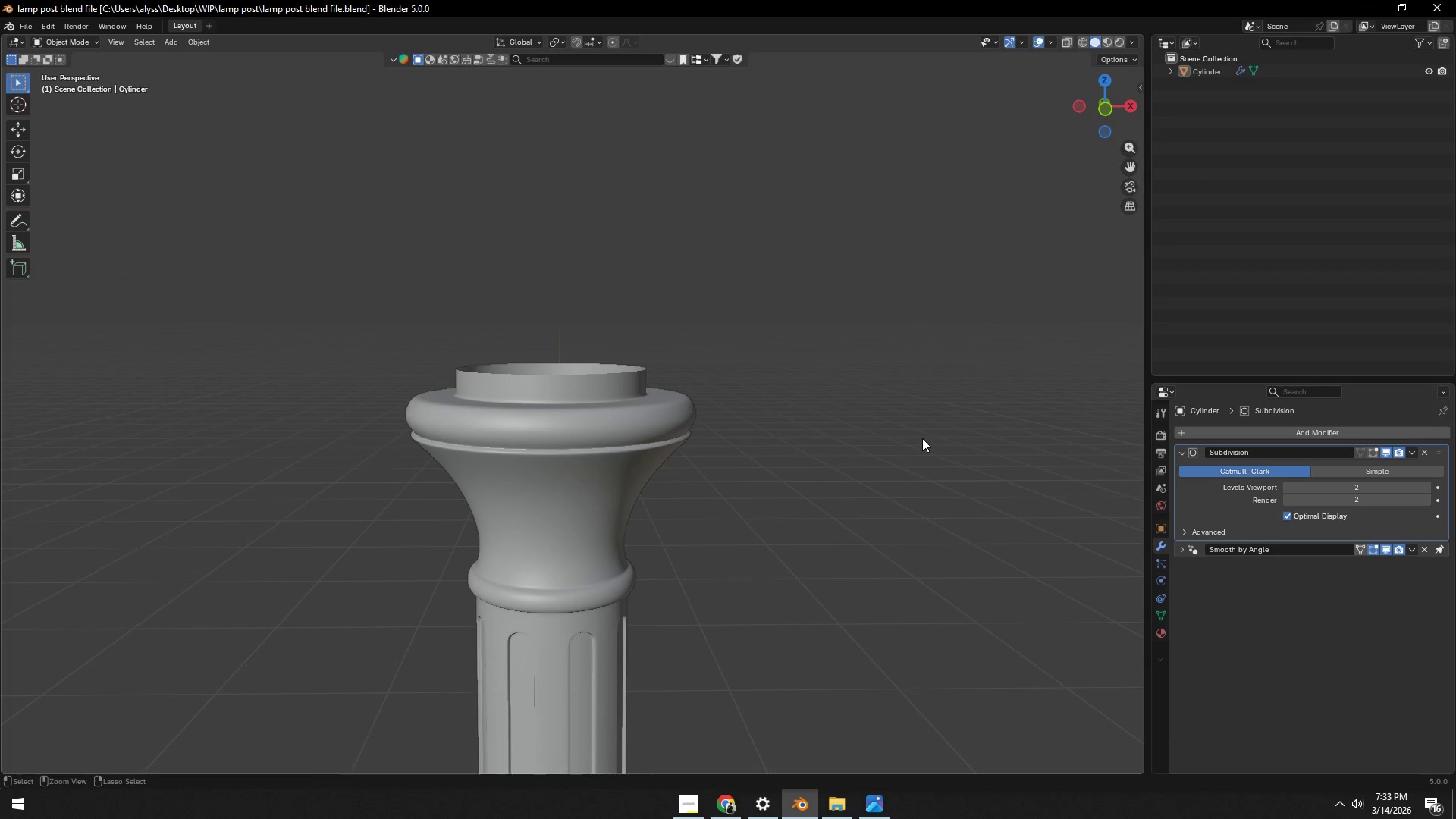 
key(Control+S)
 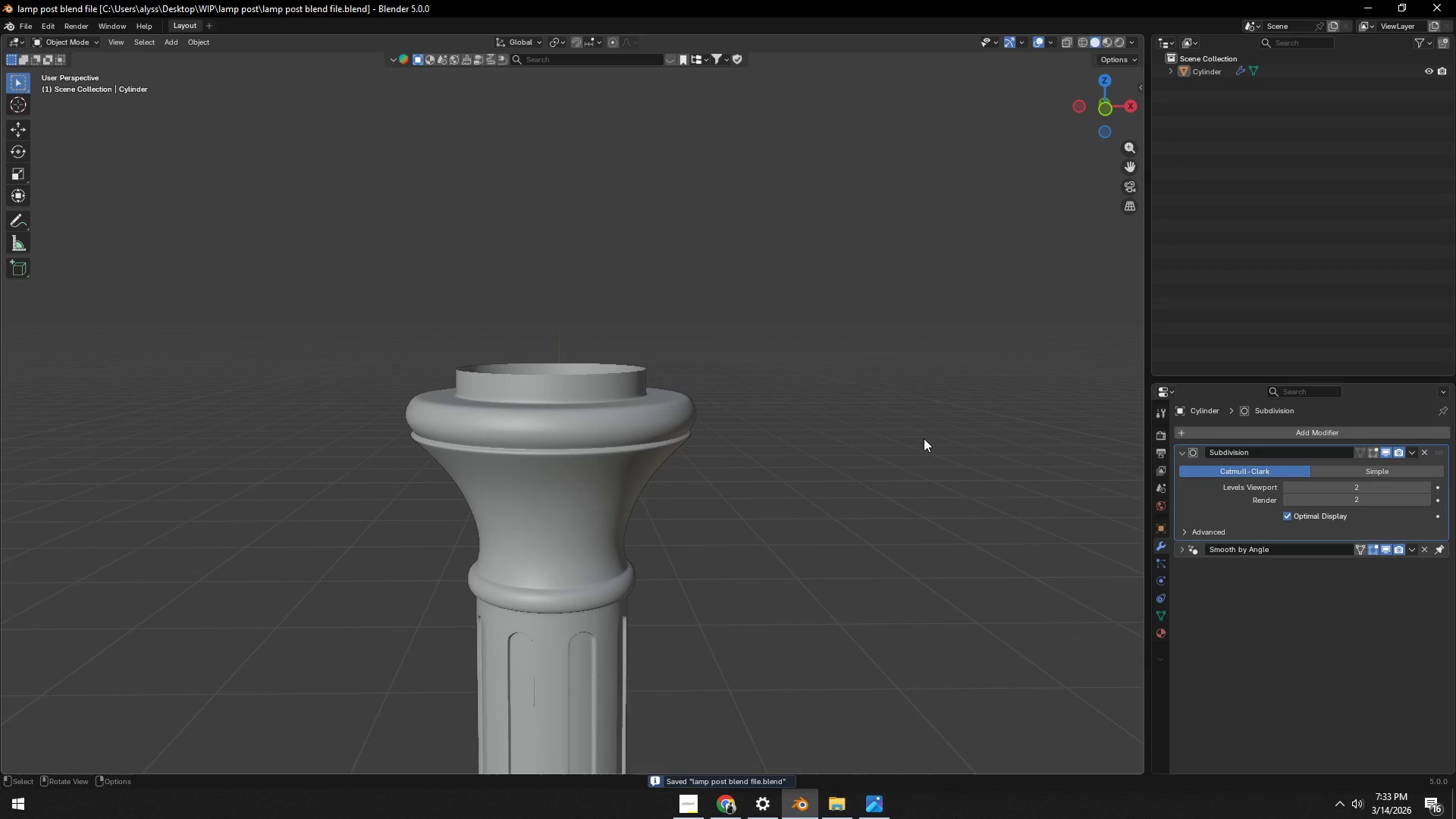 
wait(9.25)
 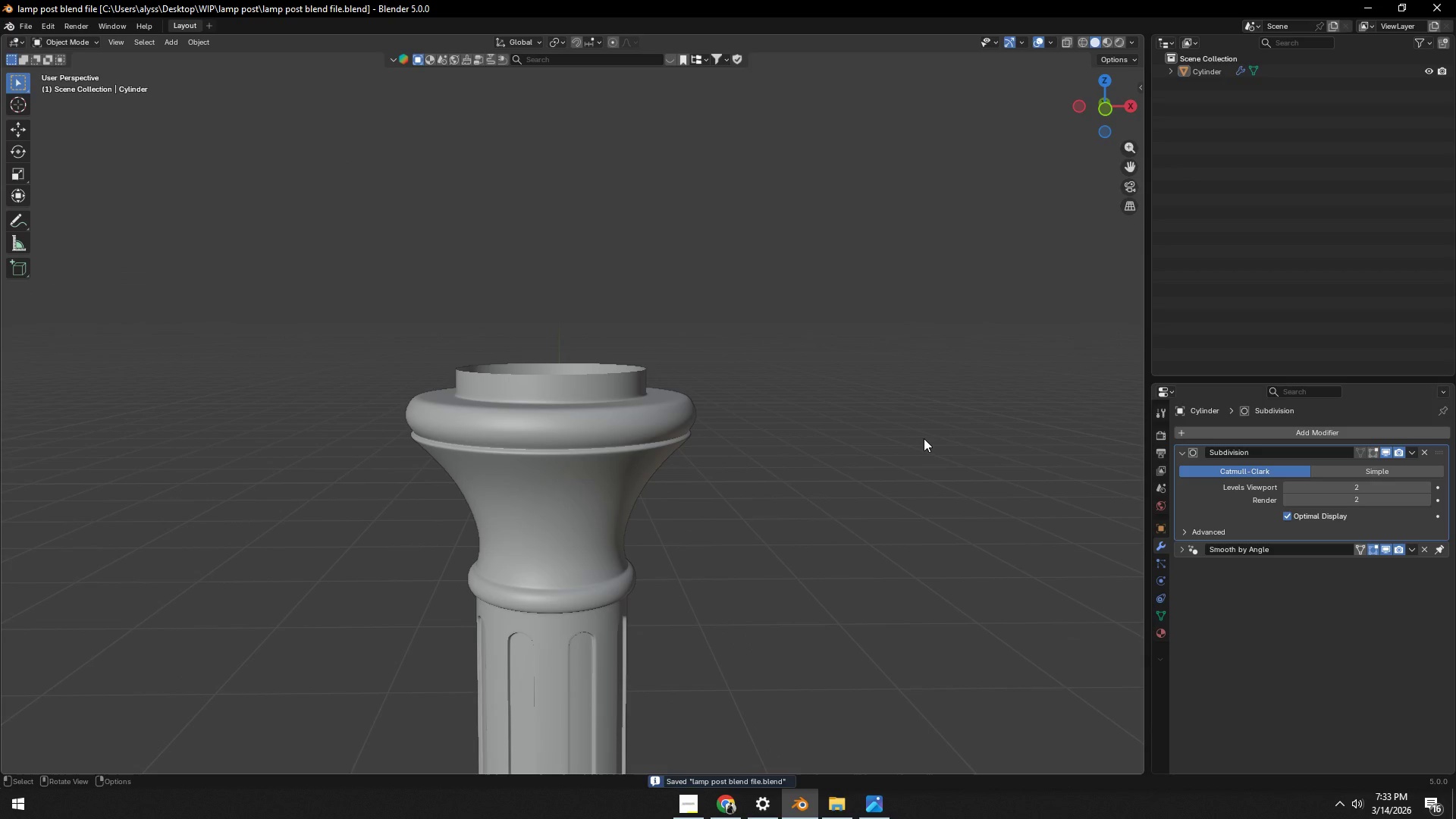 
key(Alt+AltLeft)
 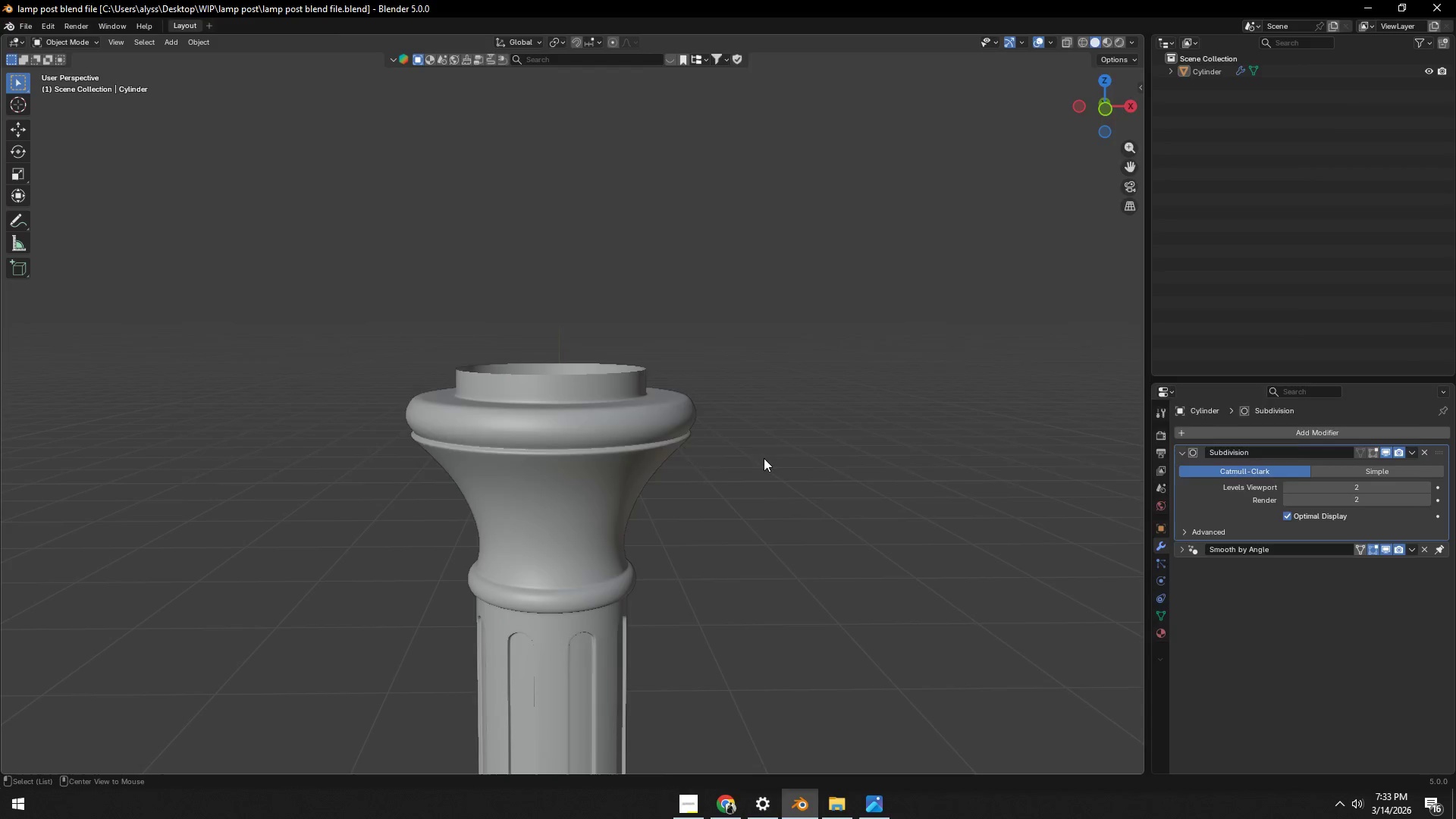 
key(Alt+Tab)
 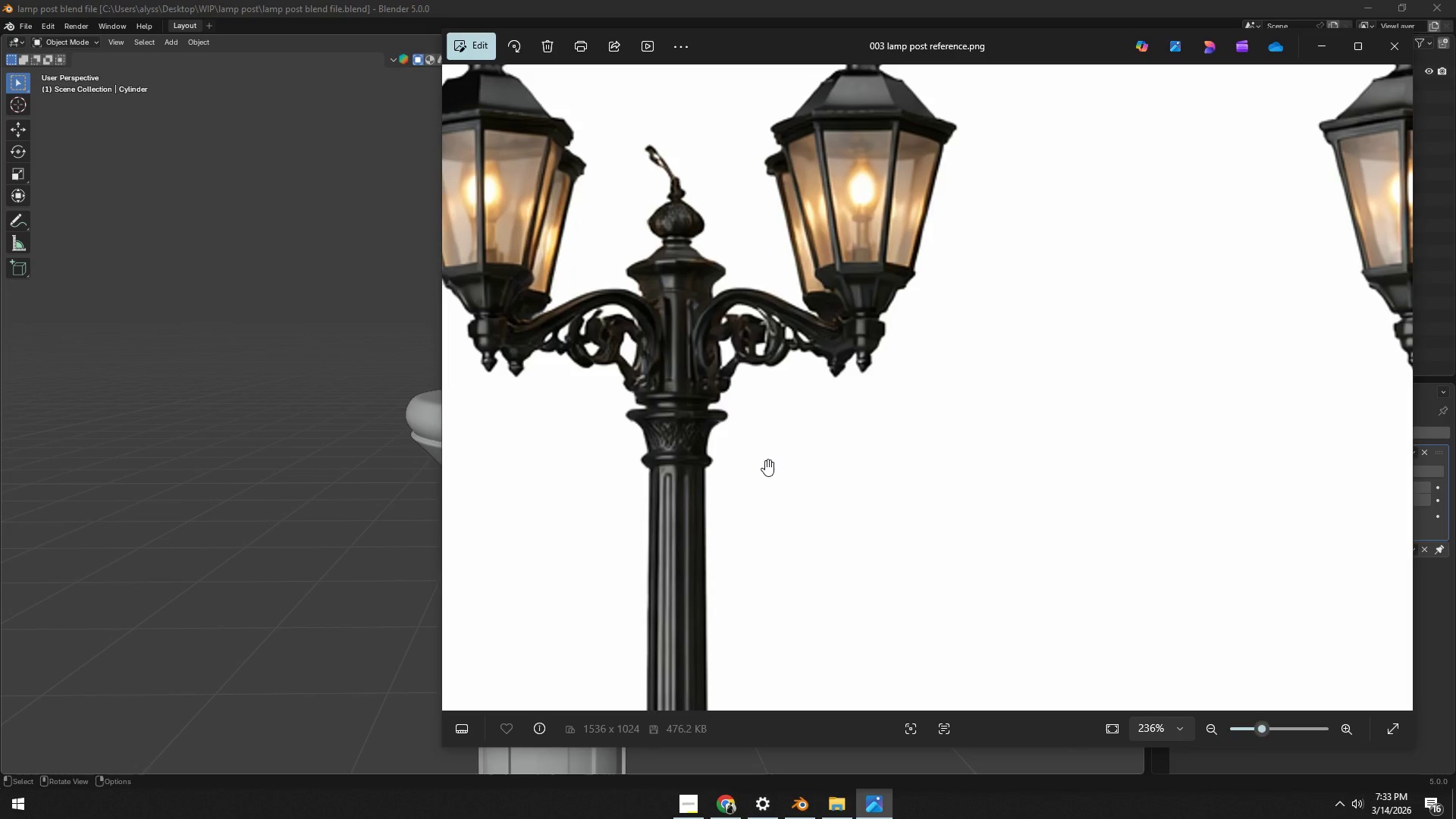 
key(Alt+AltLeft)
 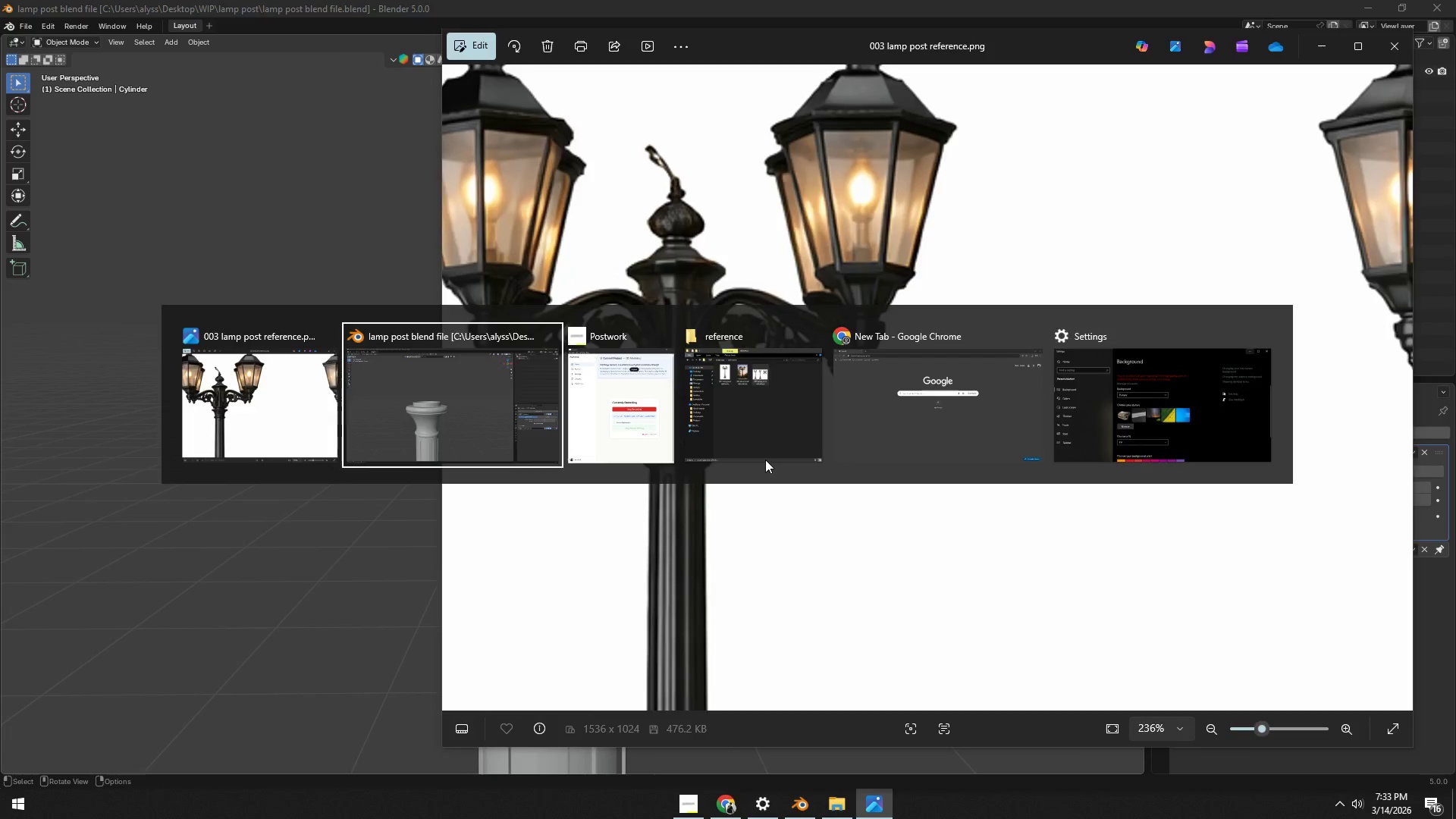 
key(Alt+Tab)
 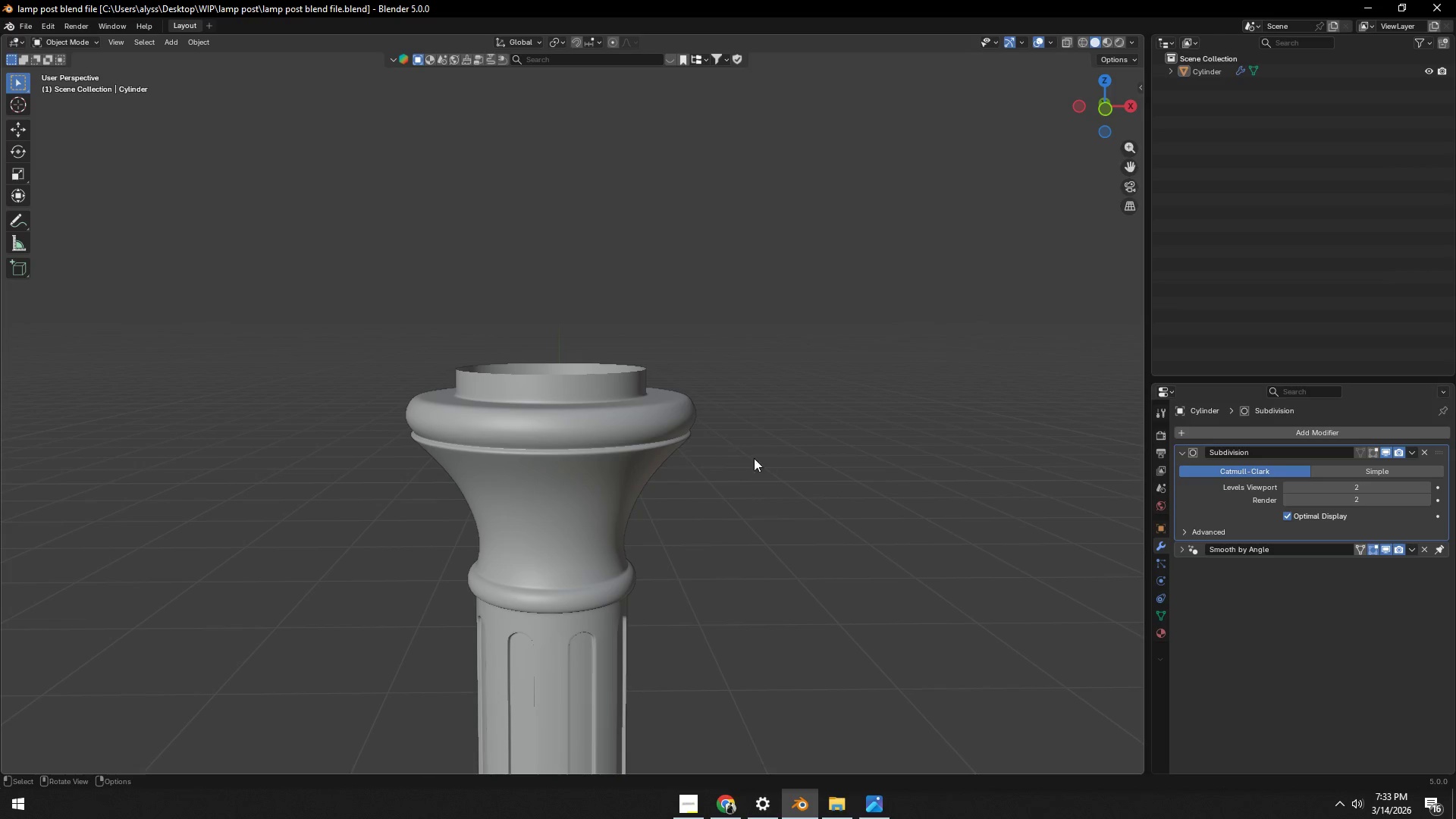 
scroll: coordinate [695, 453], scroll_direction: up, amount: 4.0
 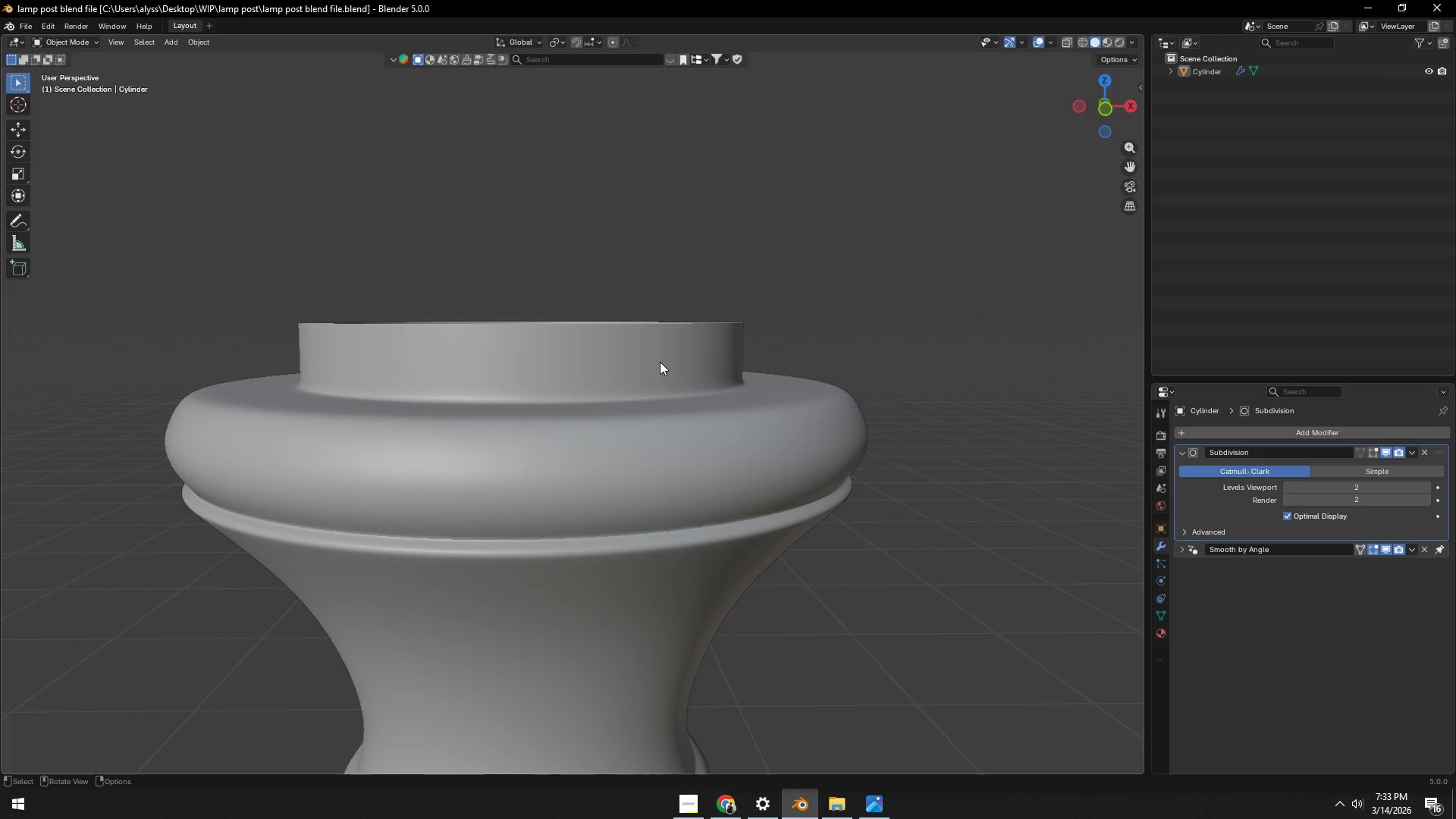 
key(Tab)
 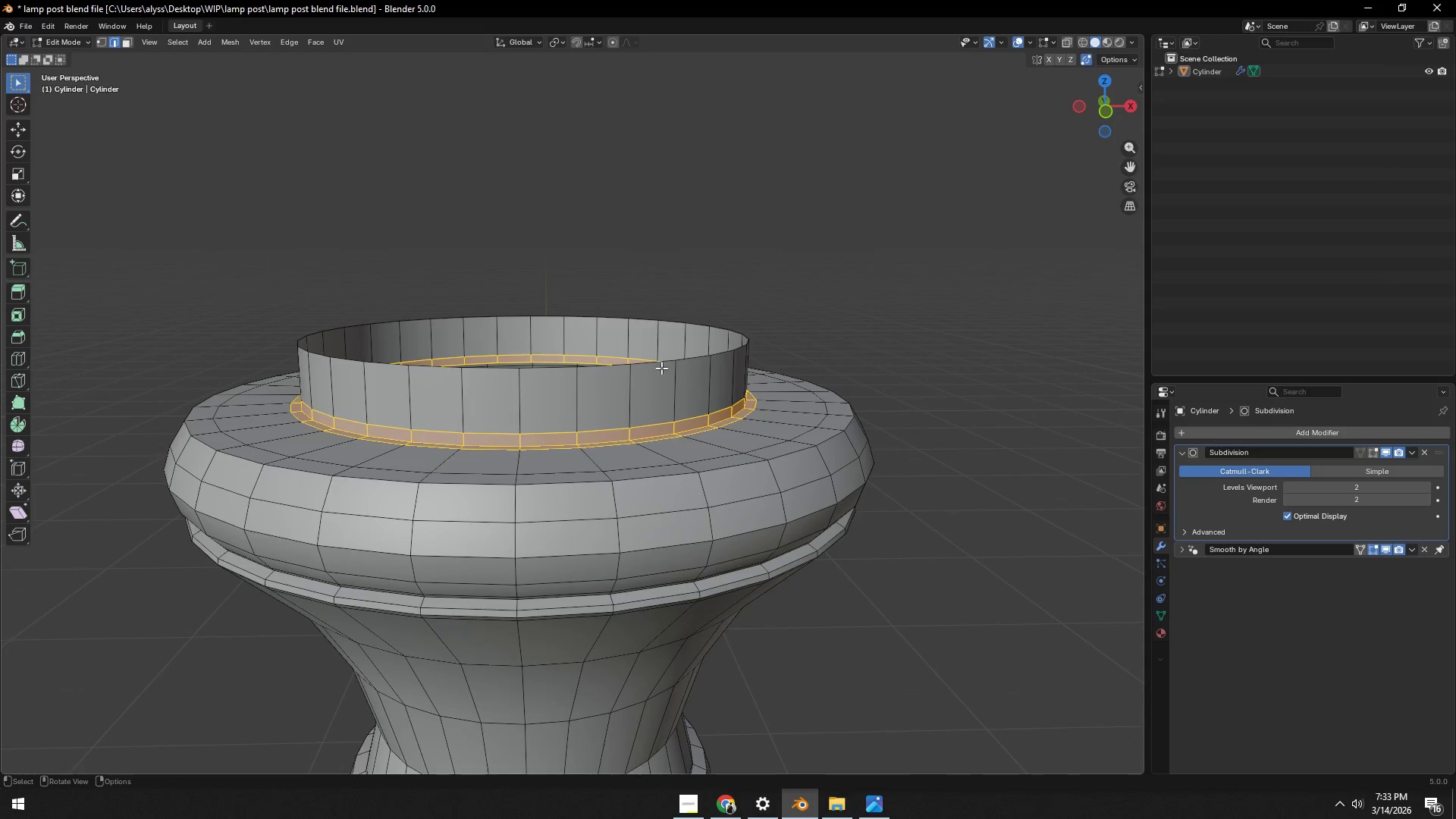 
key(2)
 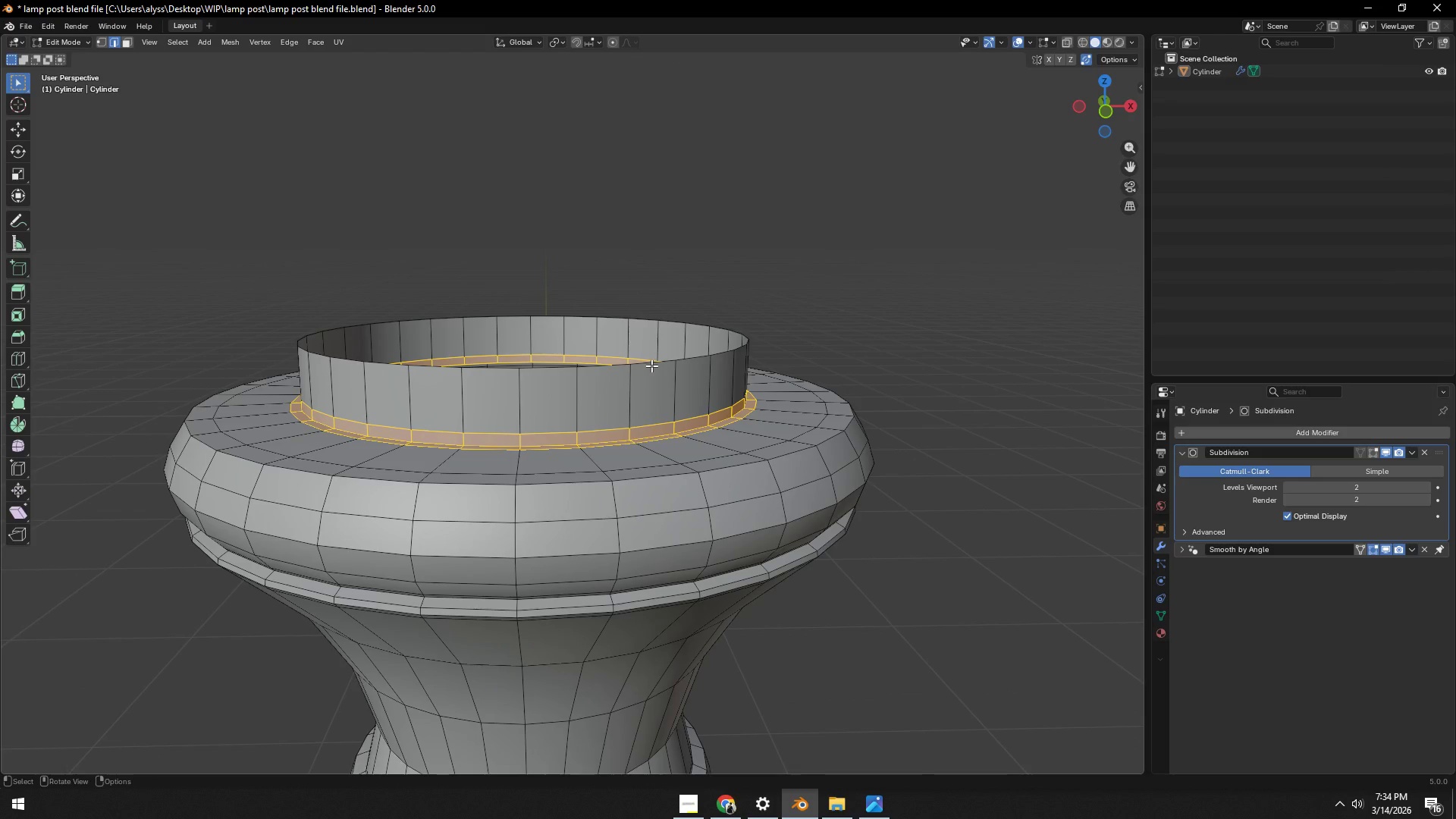 
hold_key(key=AltLeft, duration=0.55)
left_click([651, 366])
 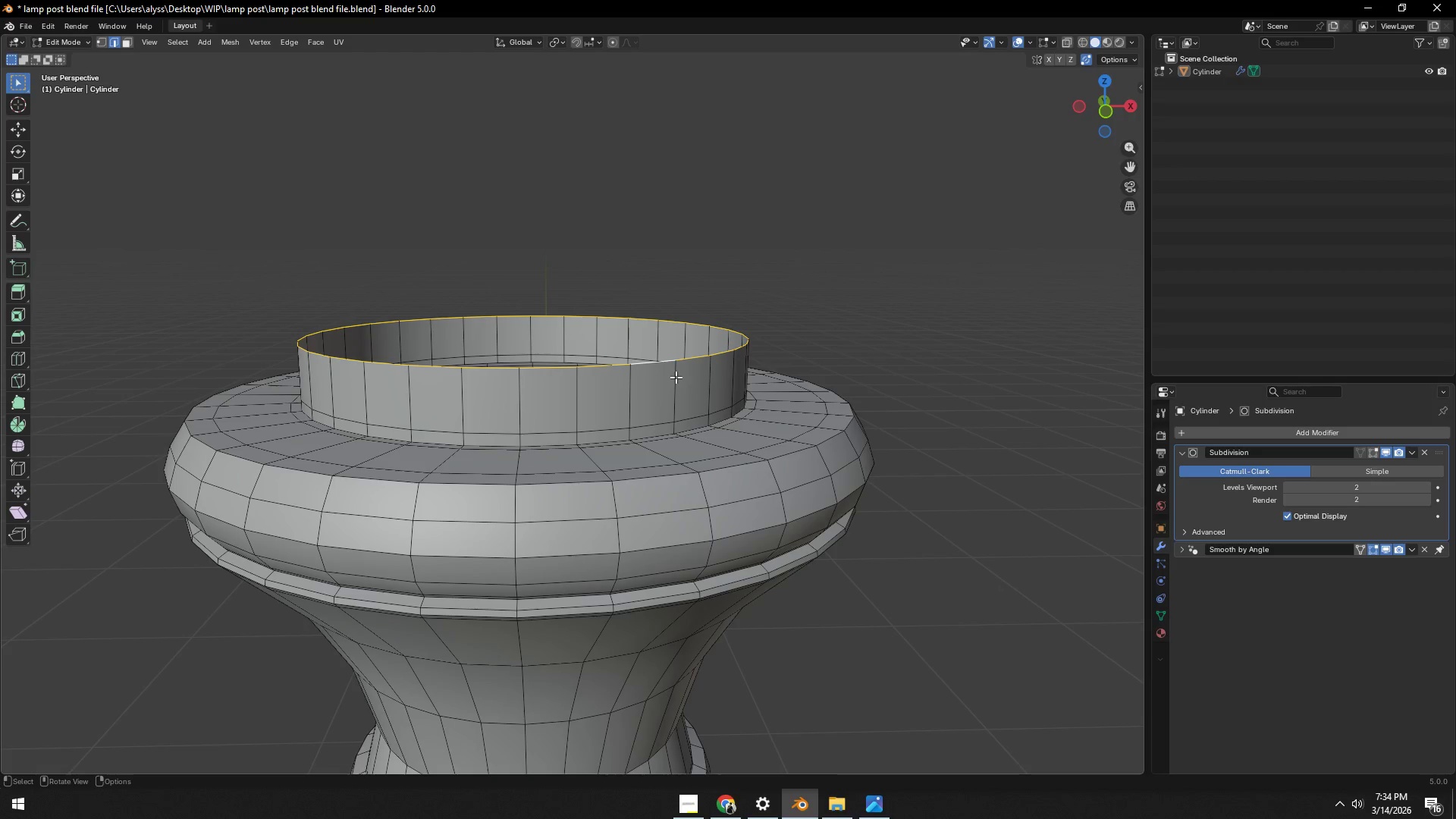 
key(Alt+AltLeft)
 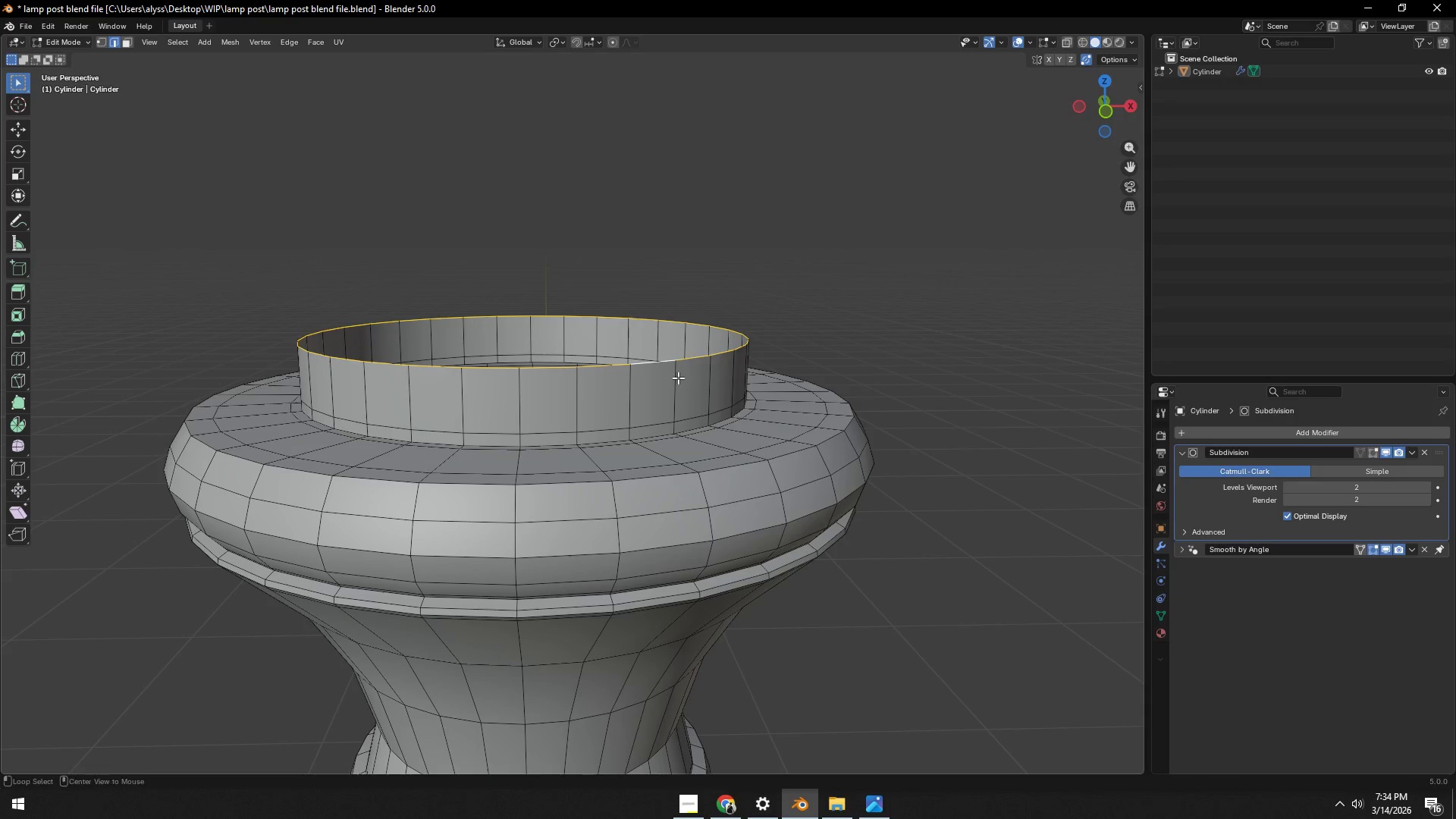 
key(Alt+Tab)
 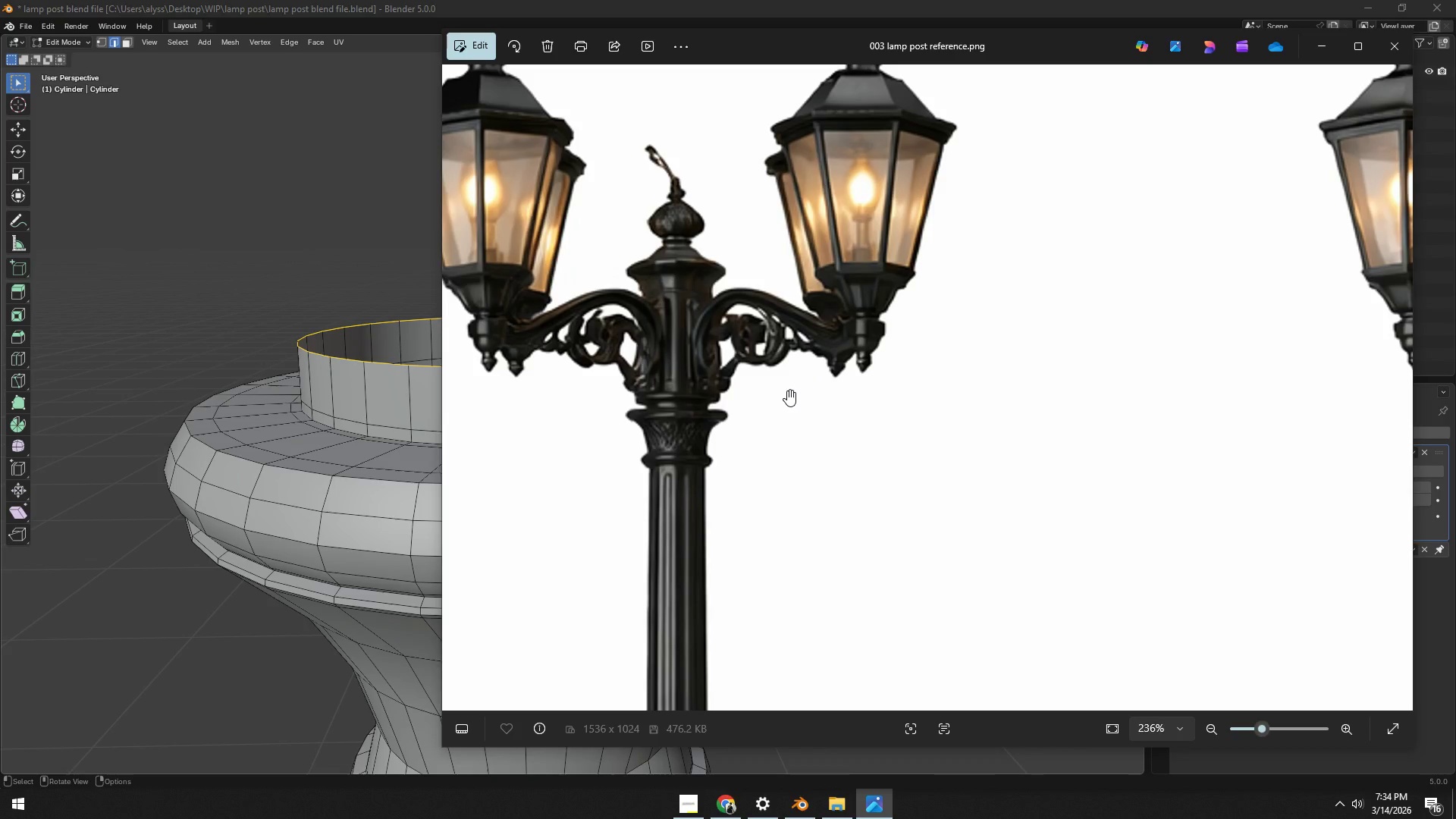 
key(Alt+AltLeft)
 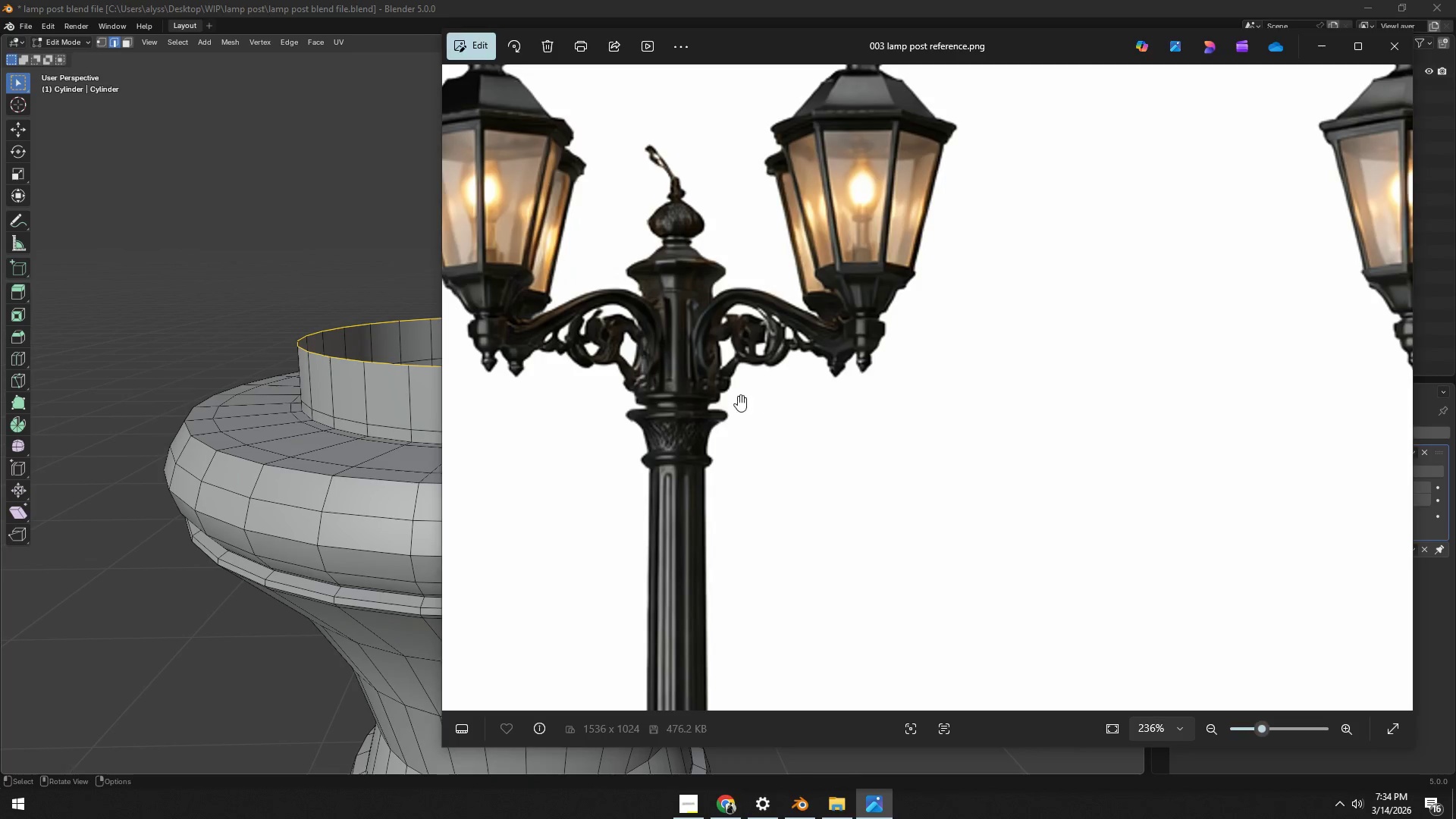 
key(Alt+Tab)
 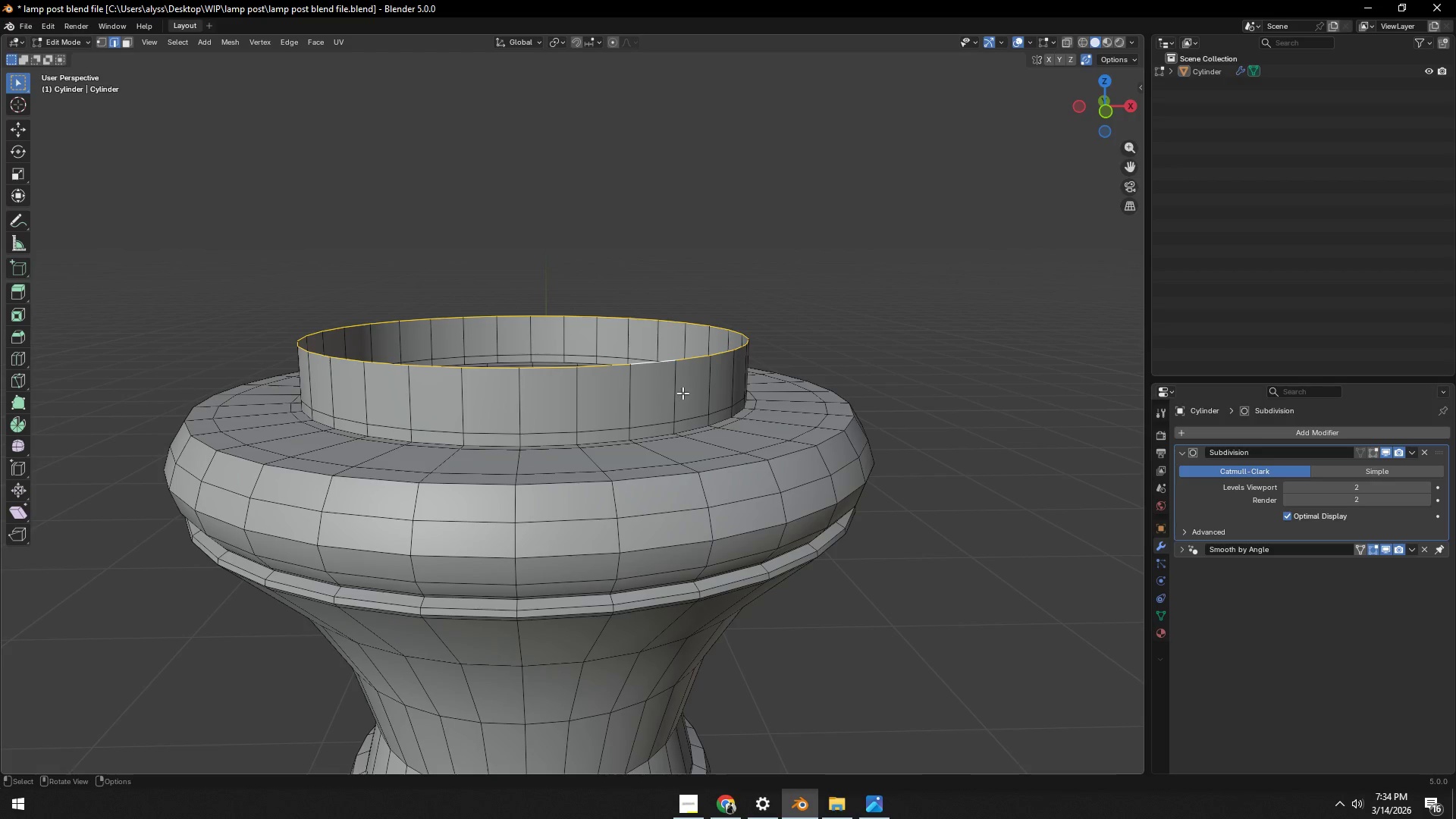 
hold_key(key=ShiftLeft, duration=0.36)
 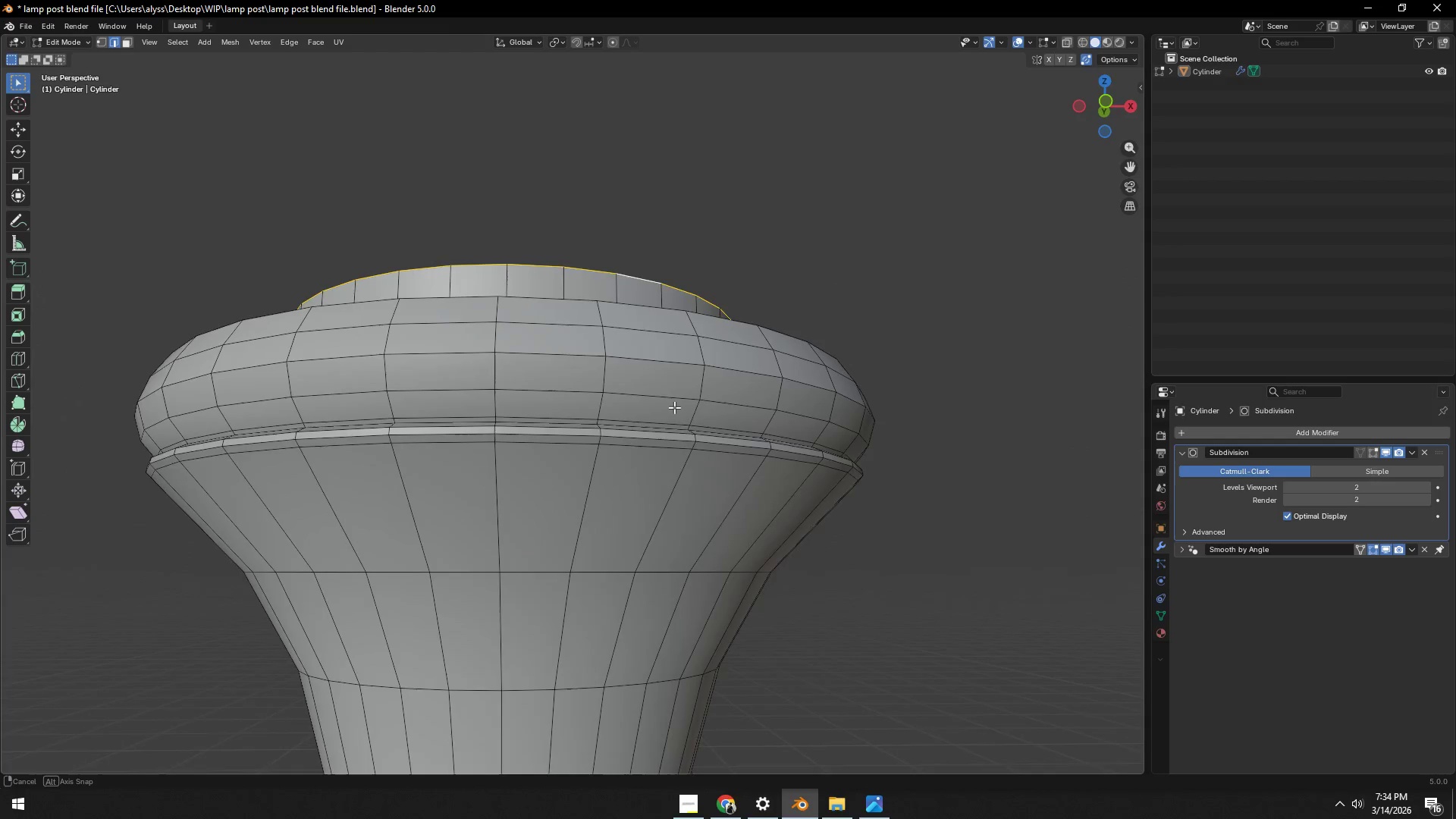 
hold_key(key=ShiftLeft, duration=0.48)
 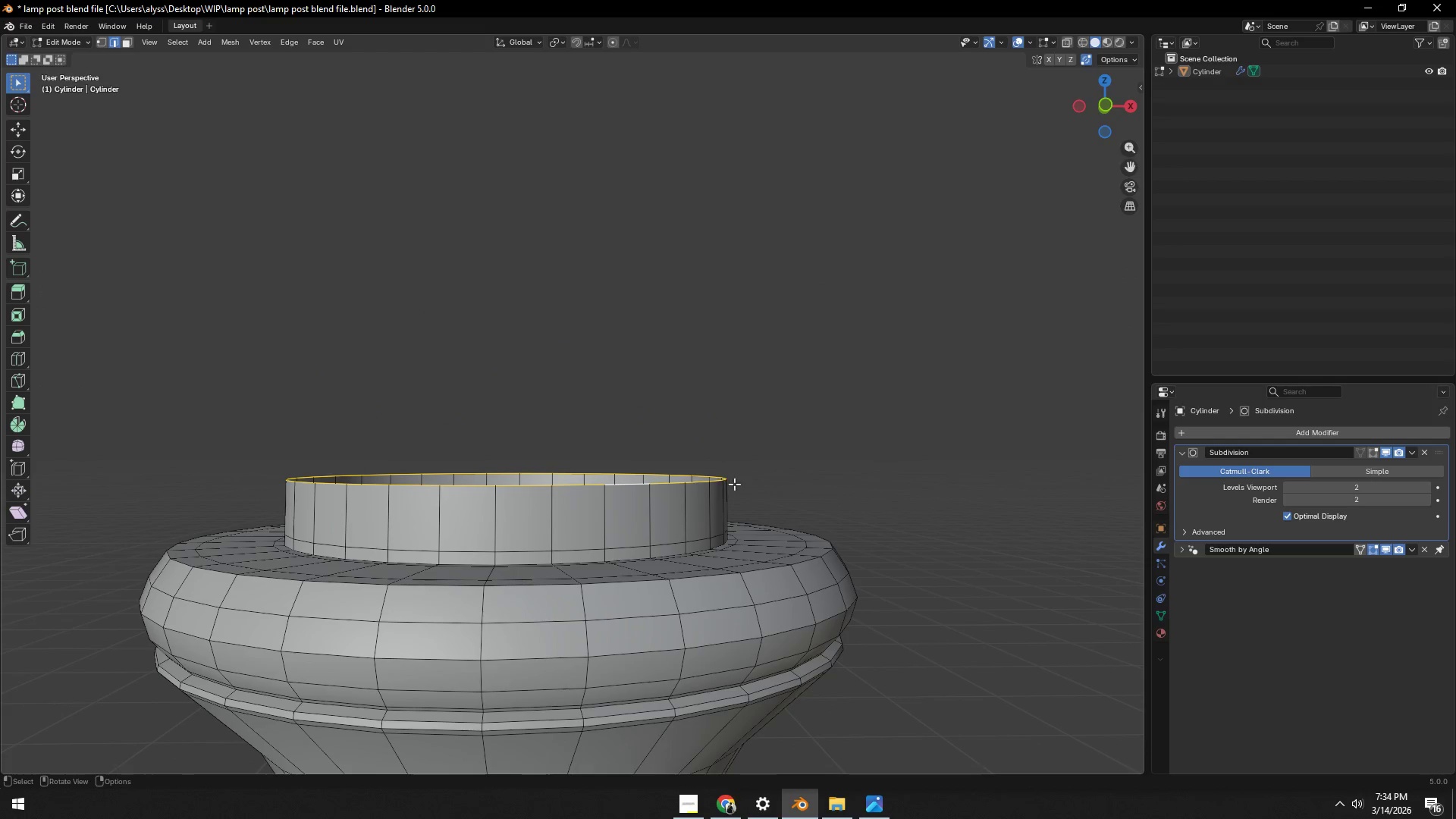 
key(E)
 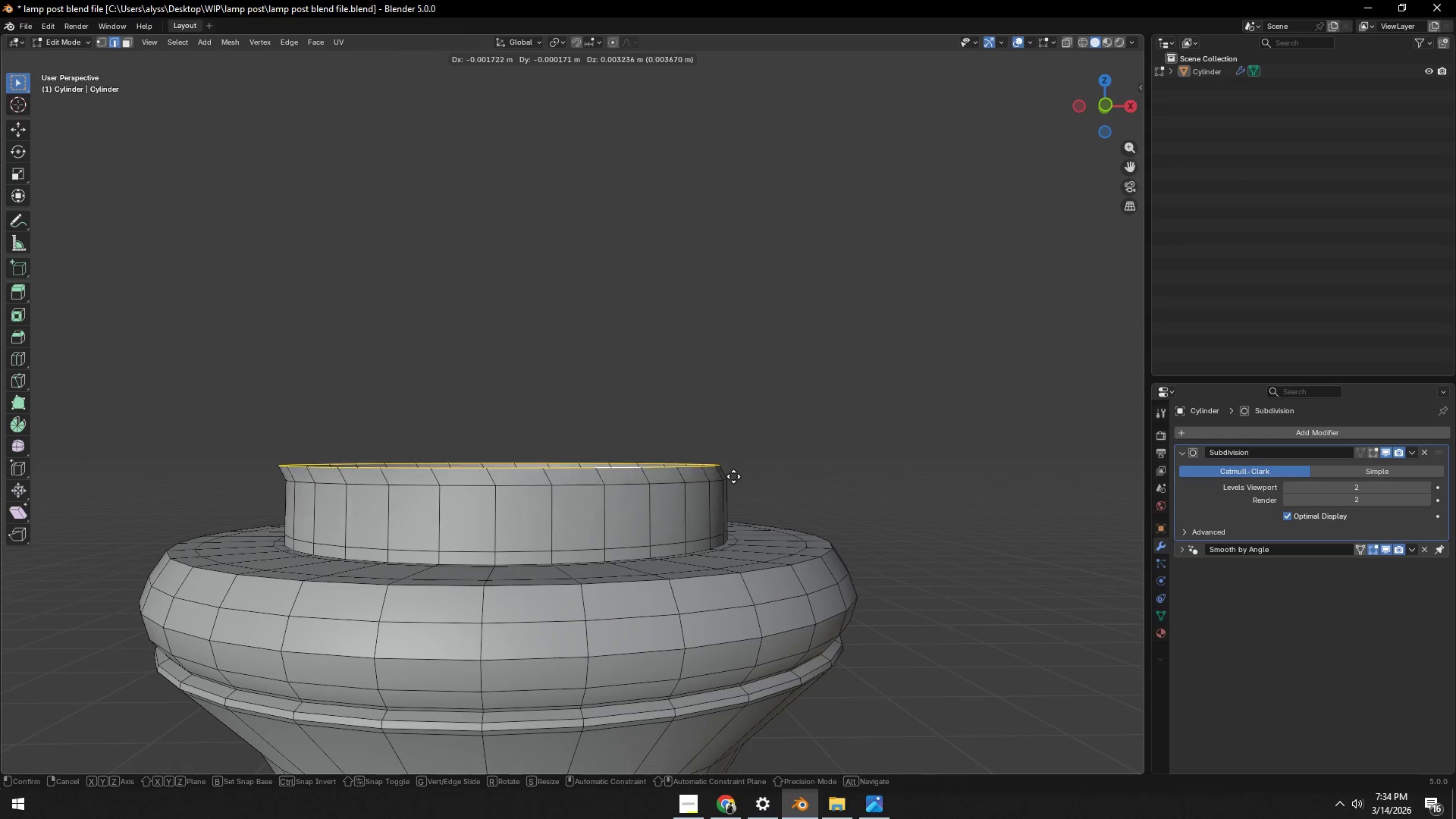 
right_click([733, 478])
 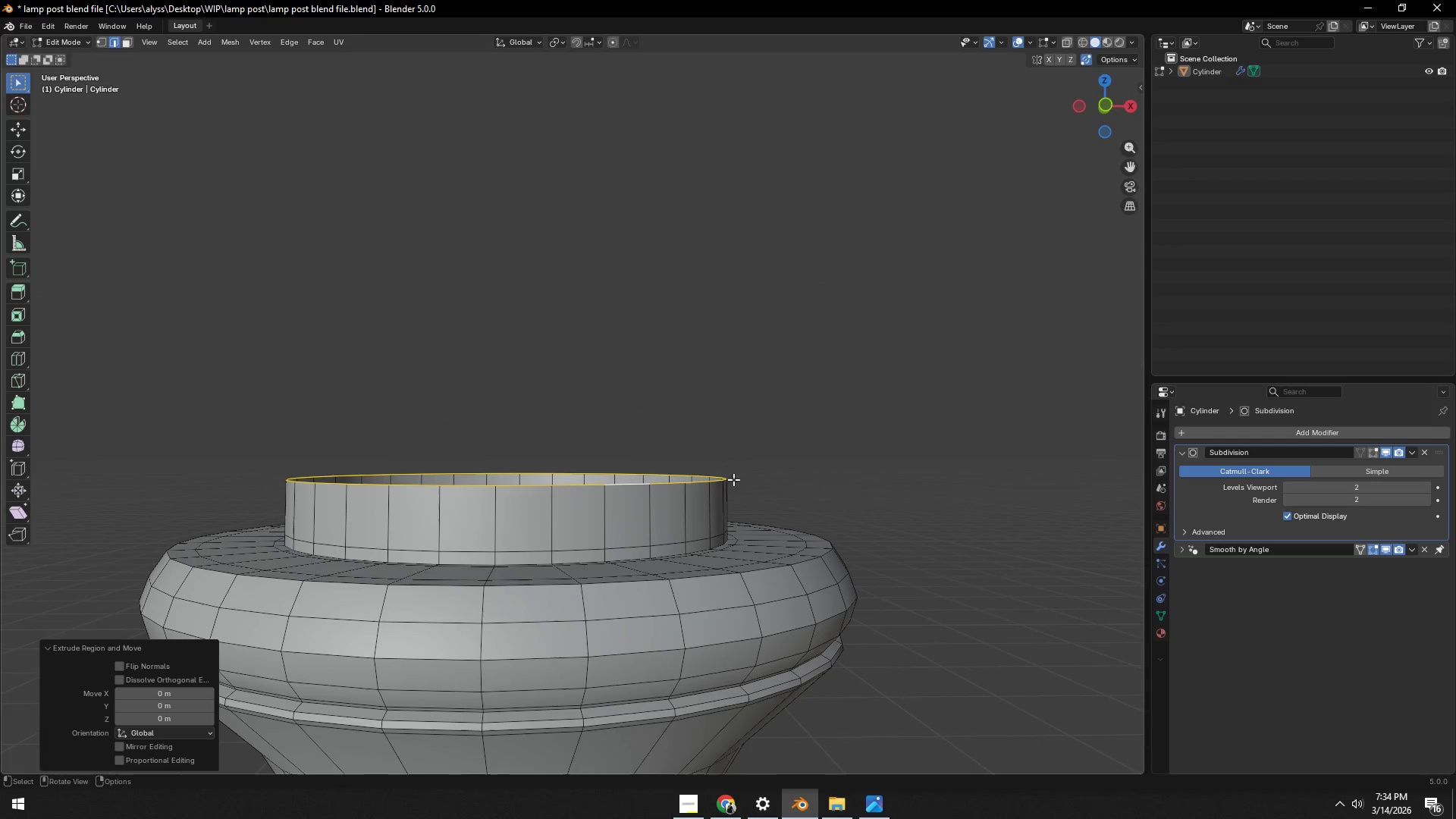 
key(S)
 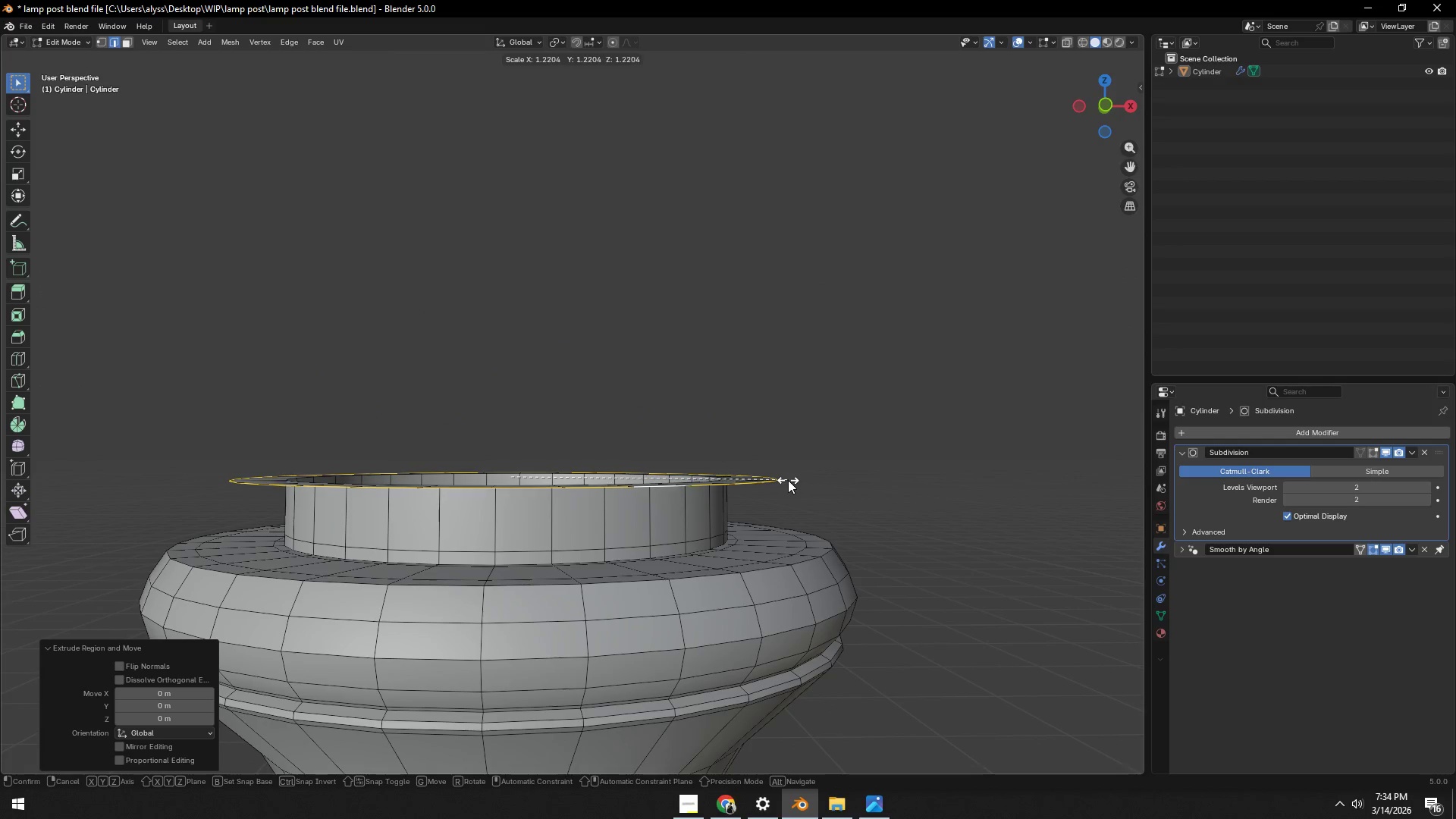 
left_click([788, 480])
 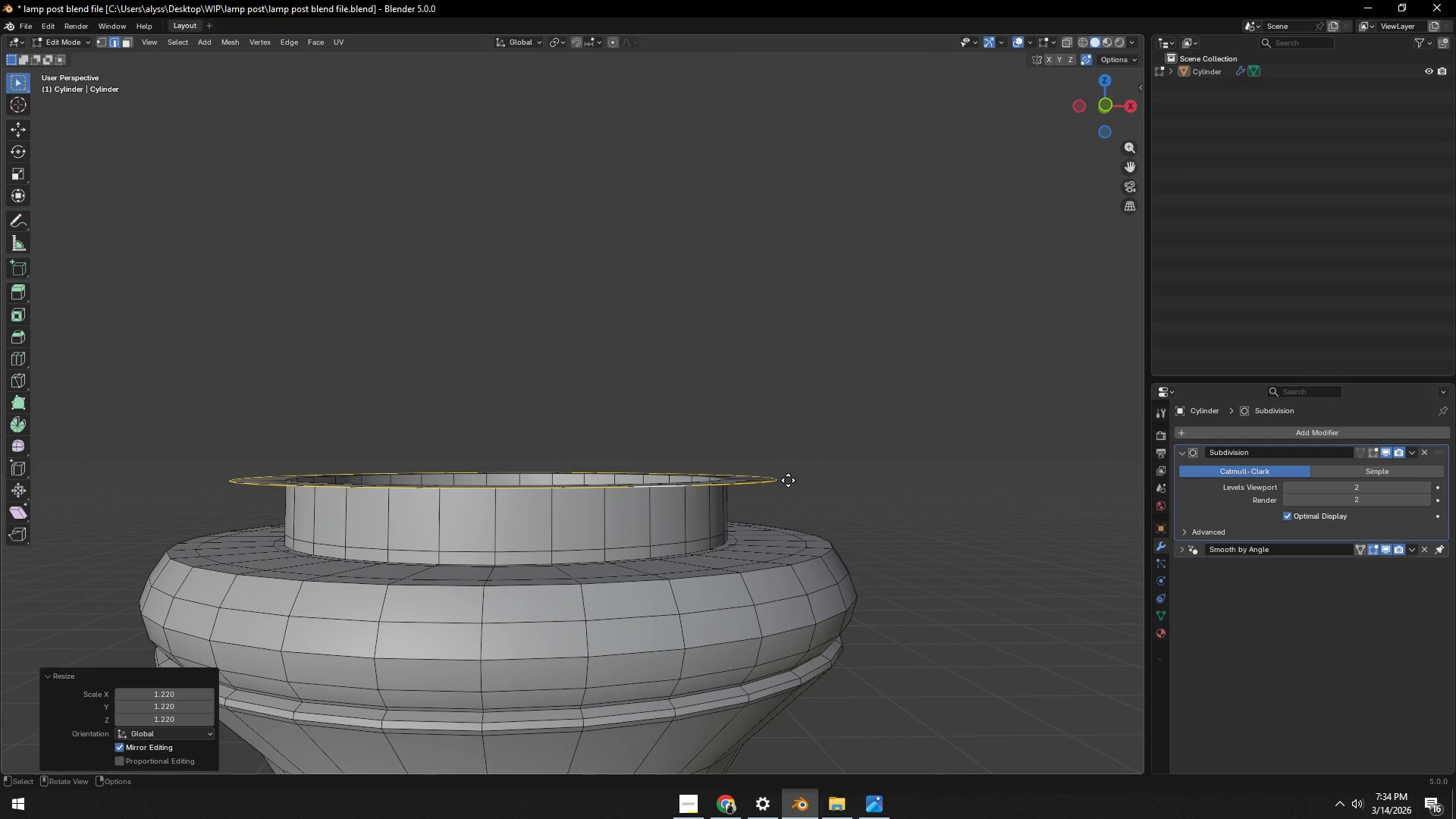 
key(E)
 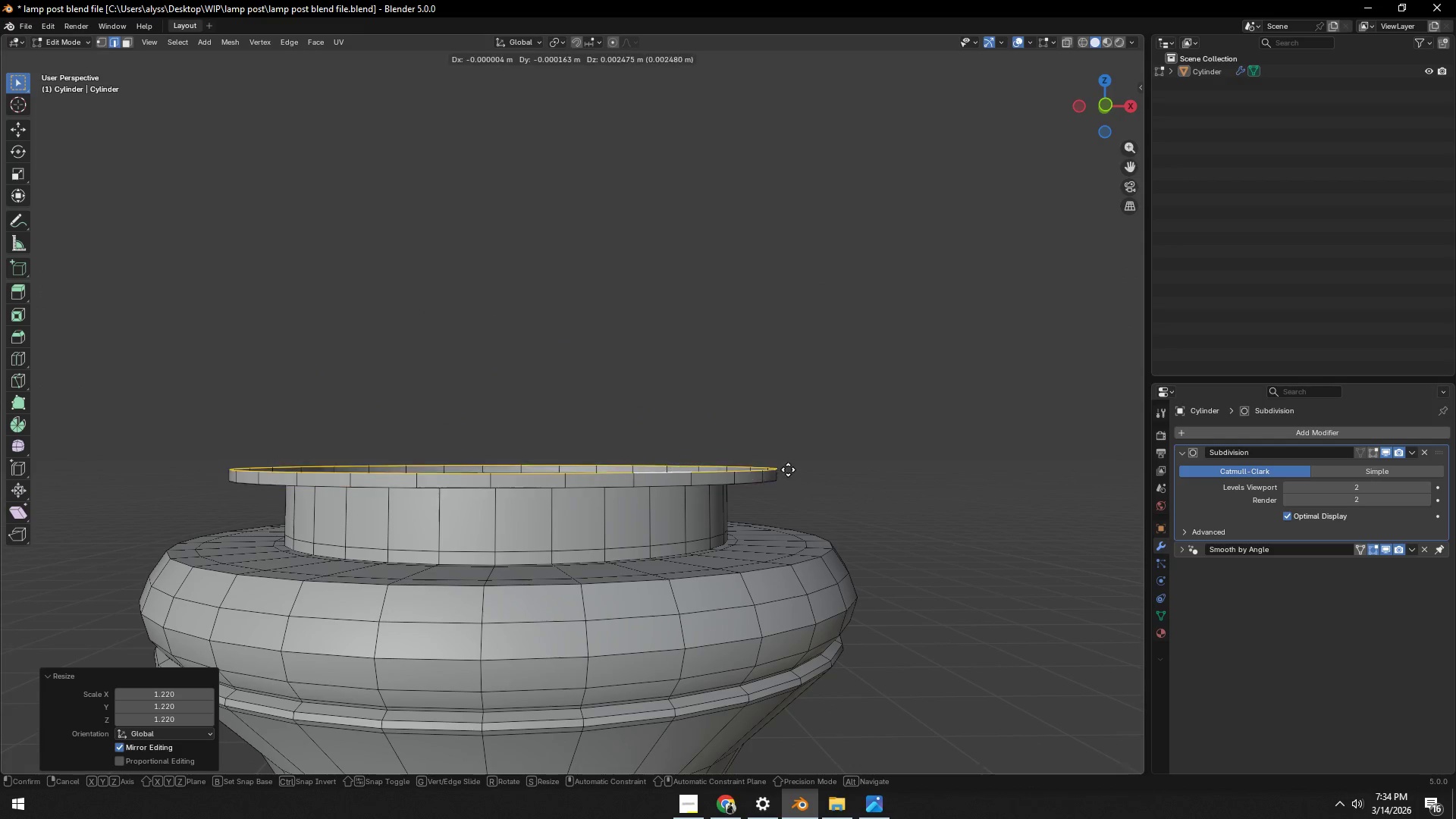 
key(Z)
 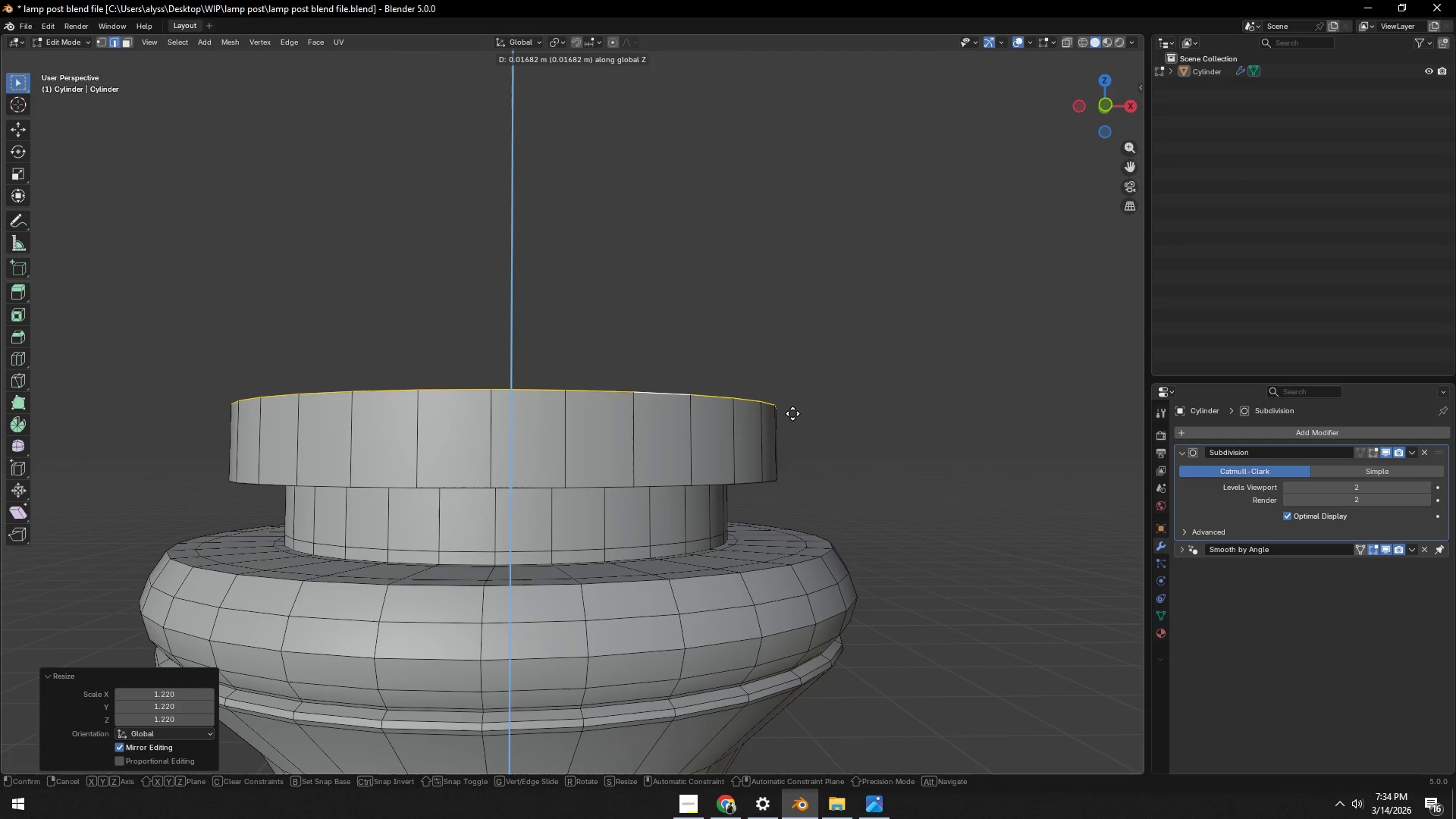 
left_click([792, 413])
 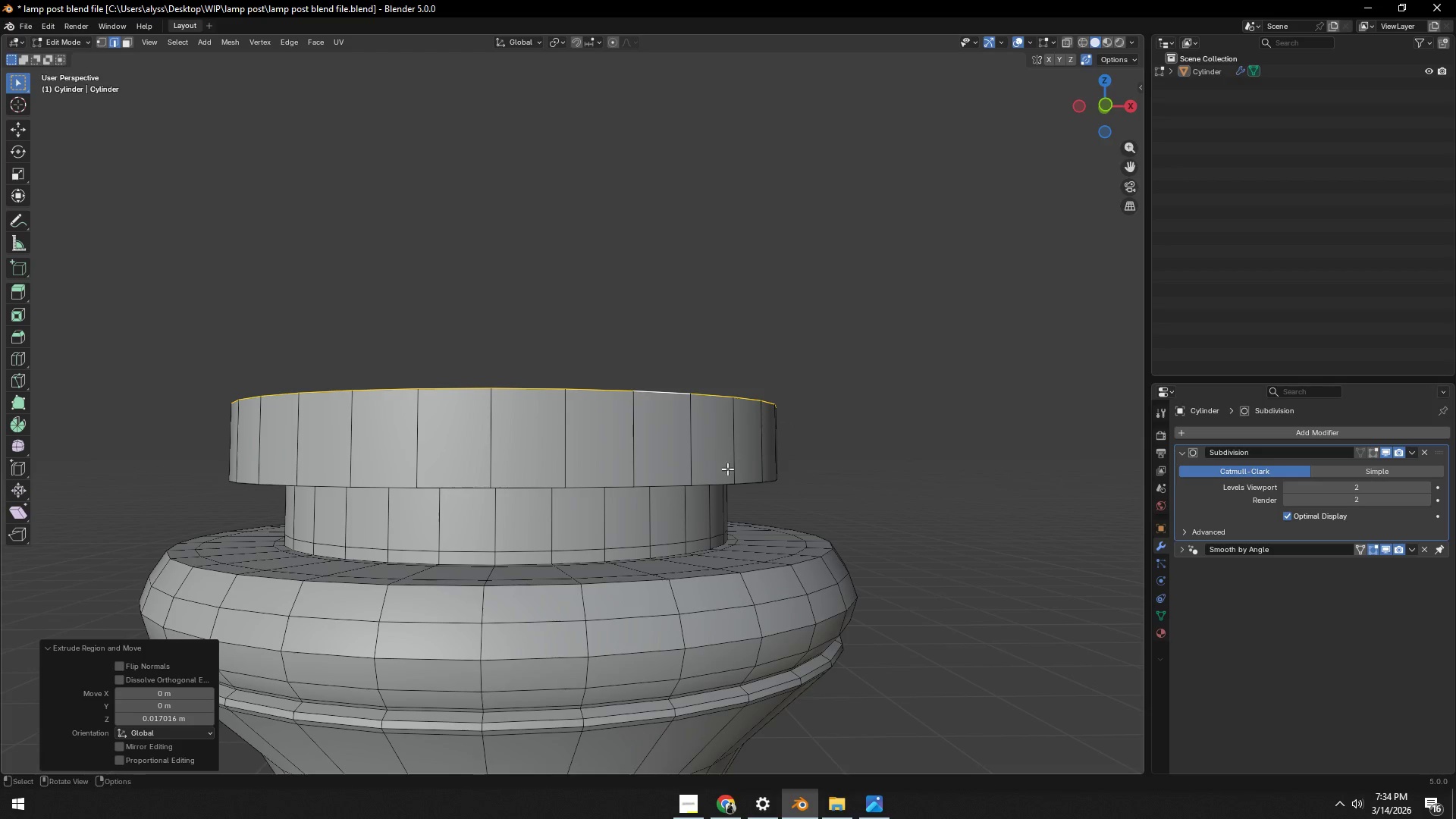 
hold_key(key=AltLeft, duration=0.39)
left_click([715, 475])
 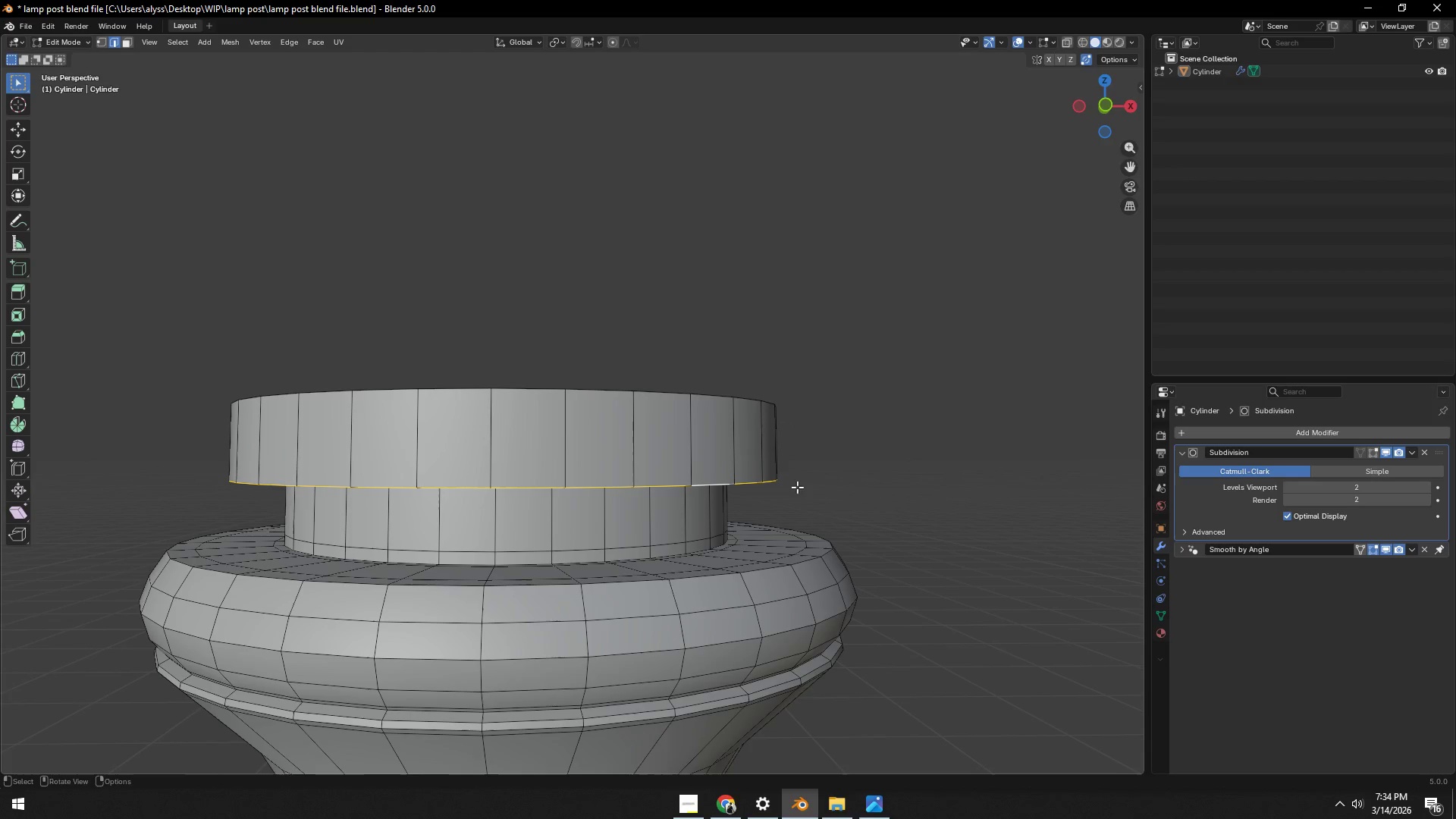 
type(gz)
 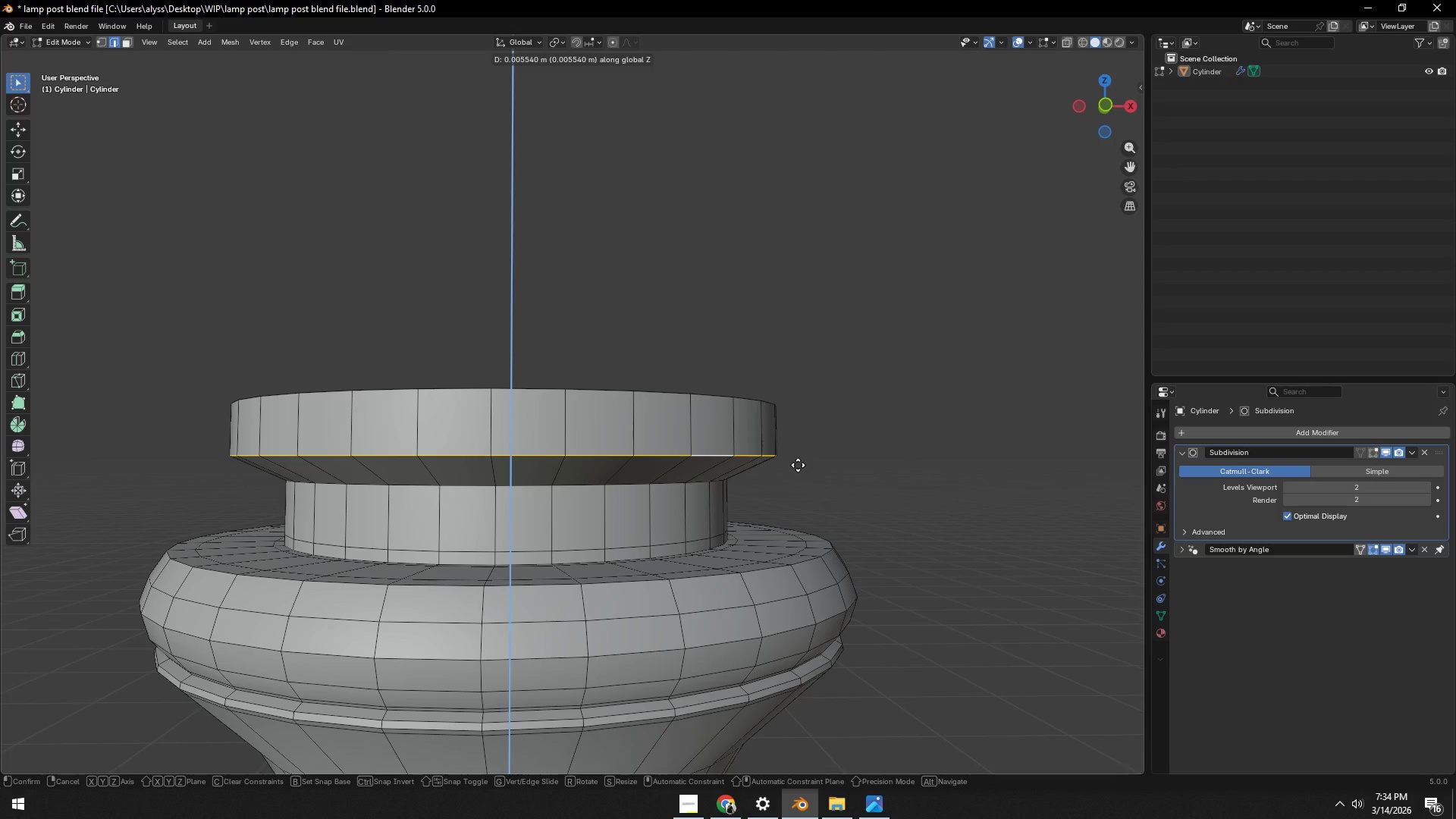 
left_click([798, 465])
 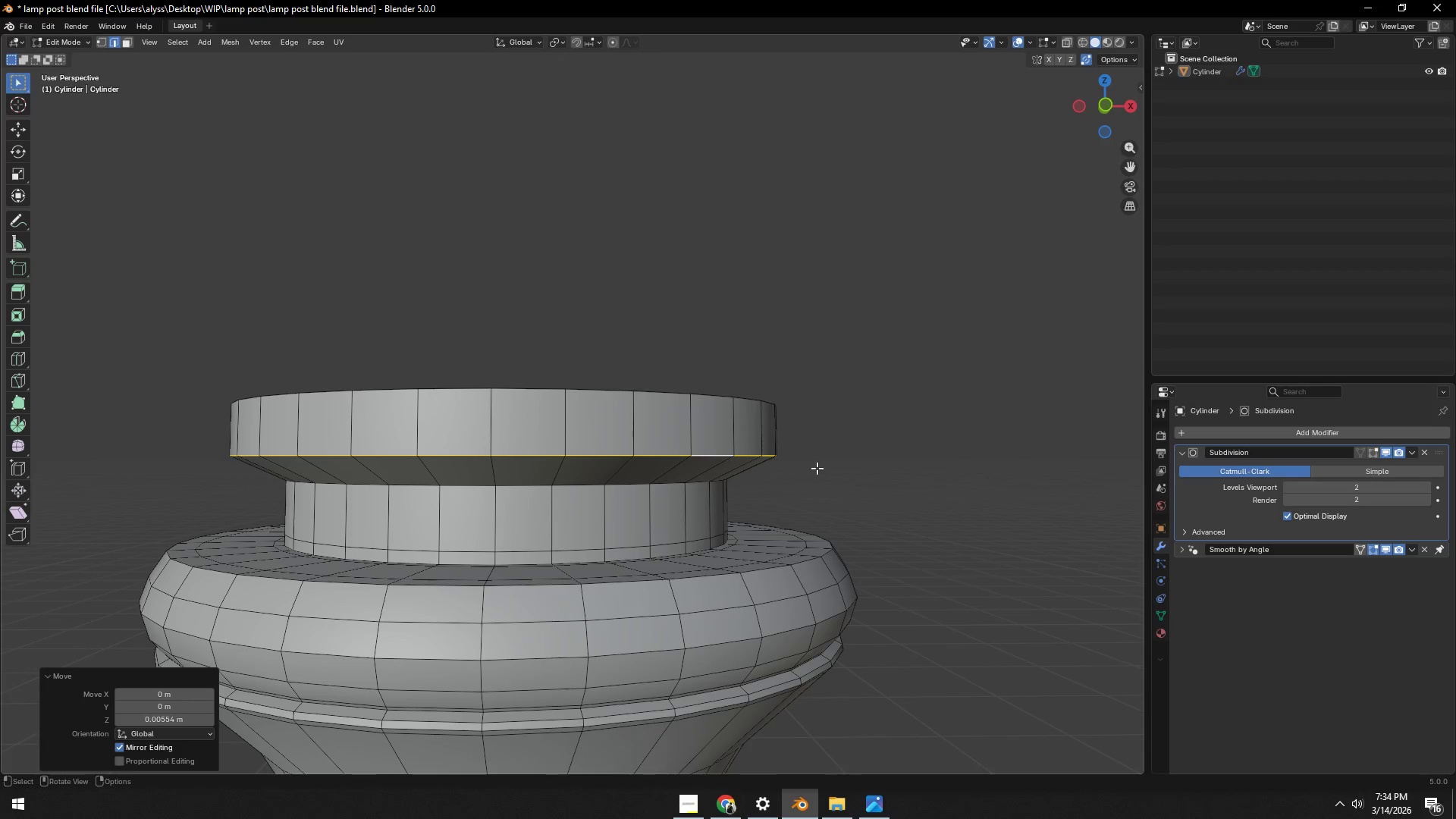 
key(Tab)
 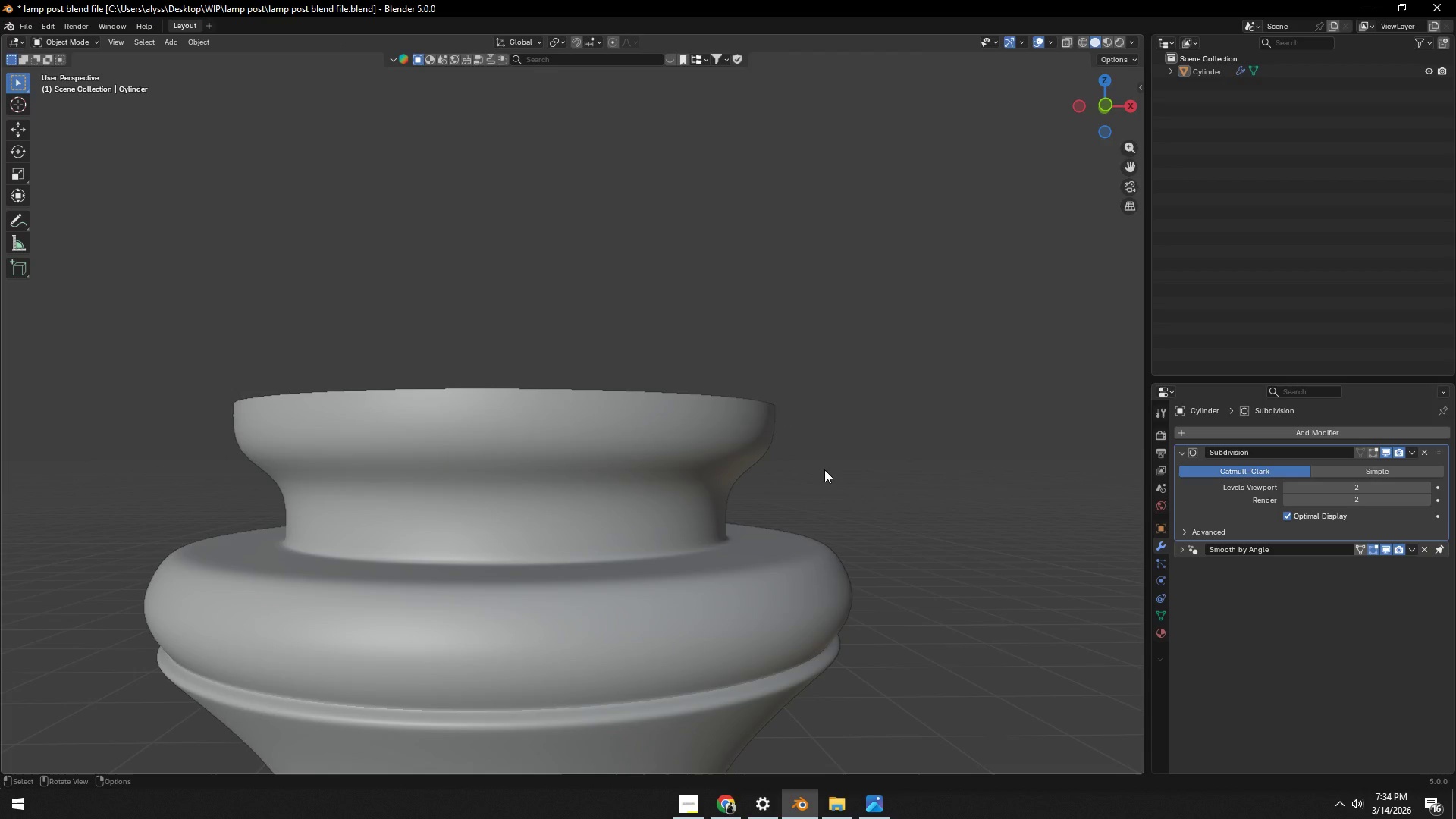 
key(Tab)
 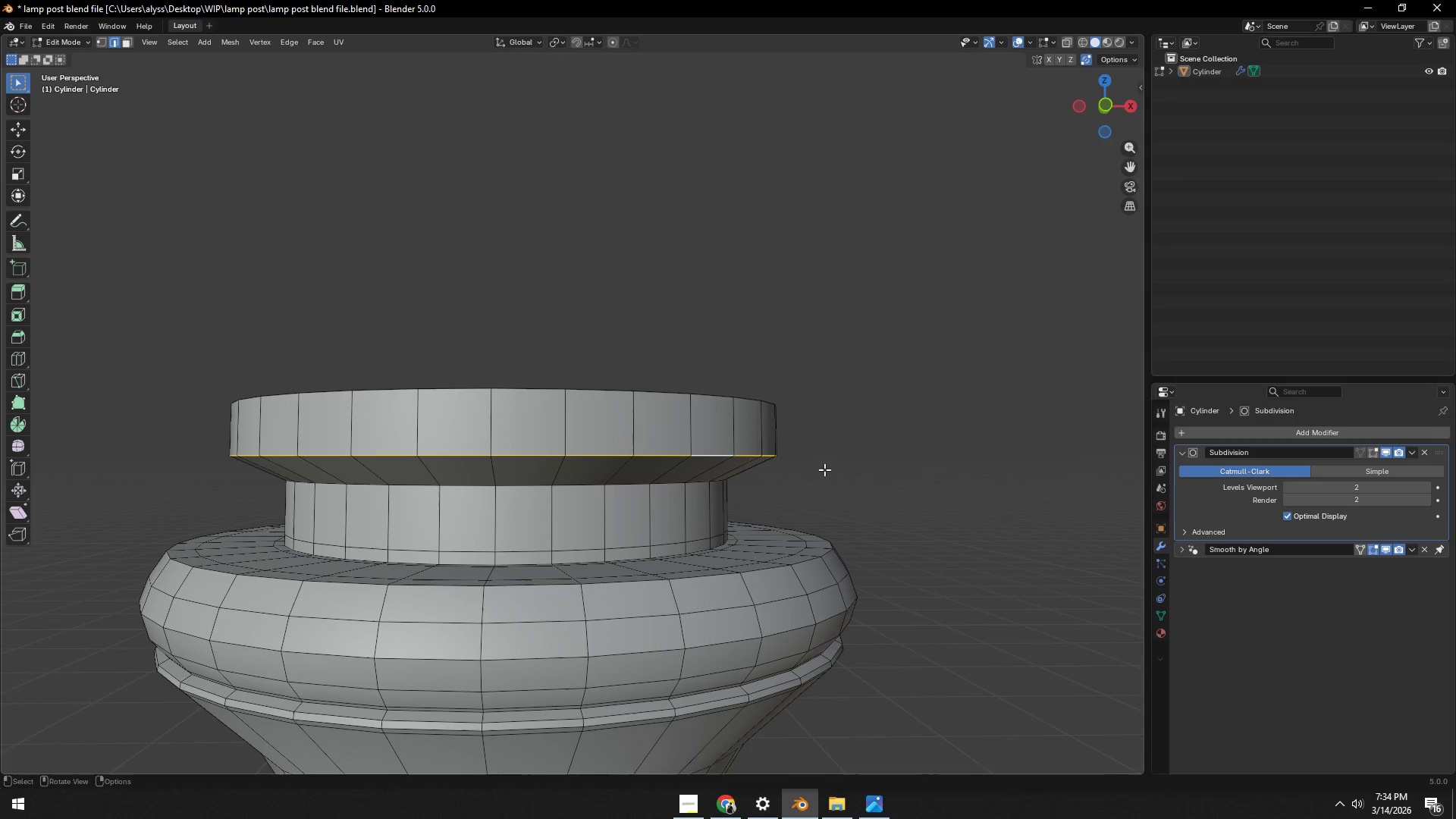 
key(Alt+AltLeft)
 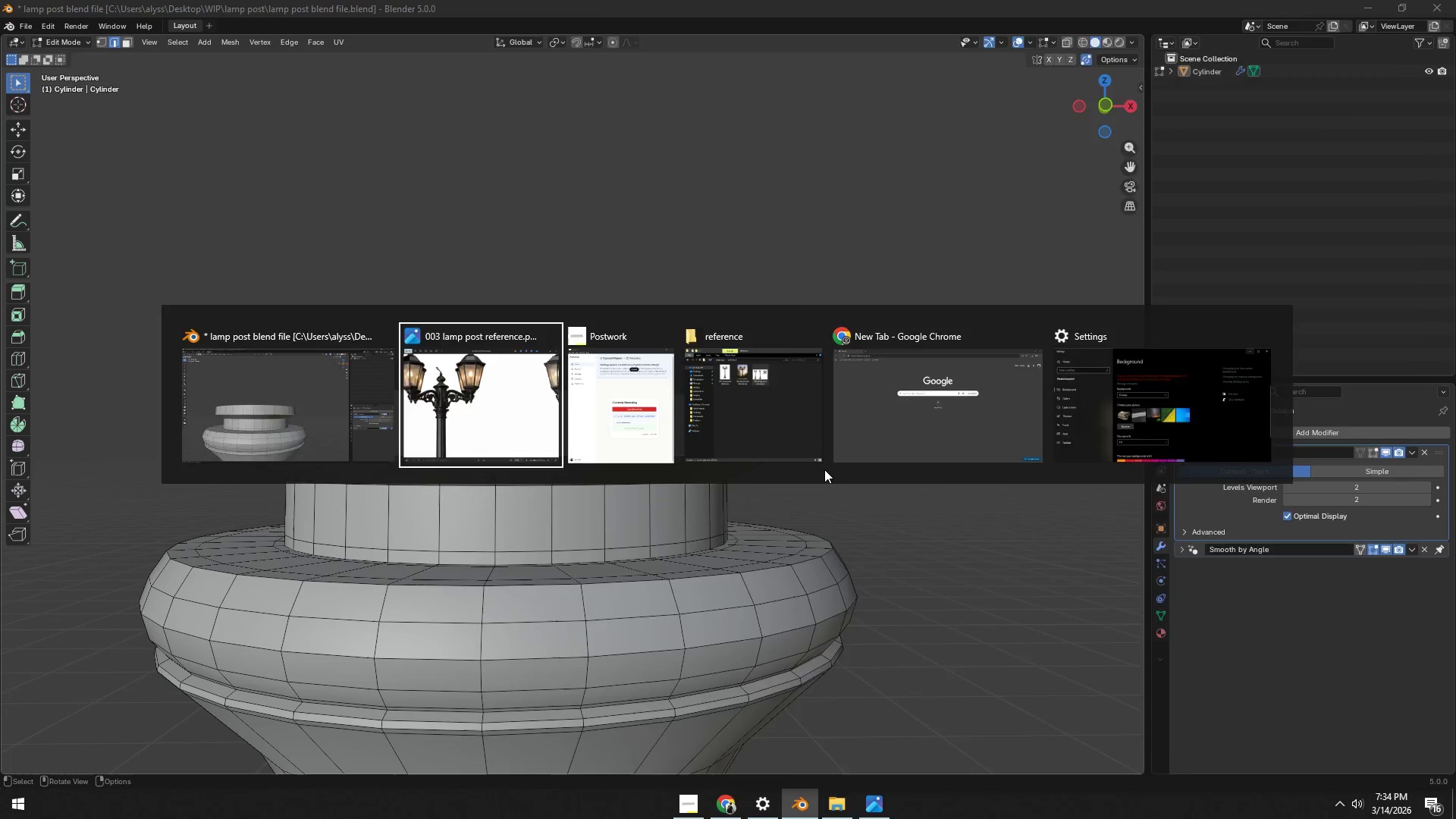 
key(Alt+Tab)
 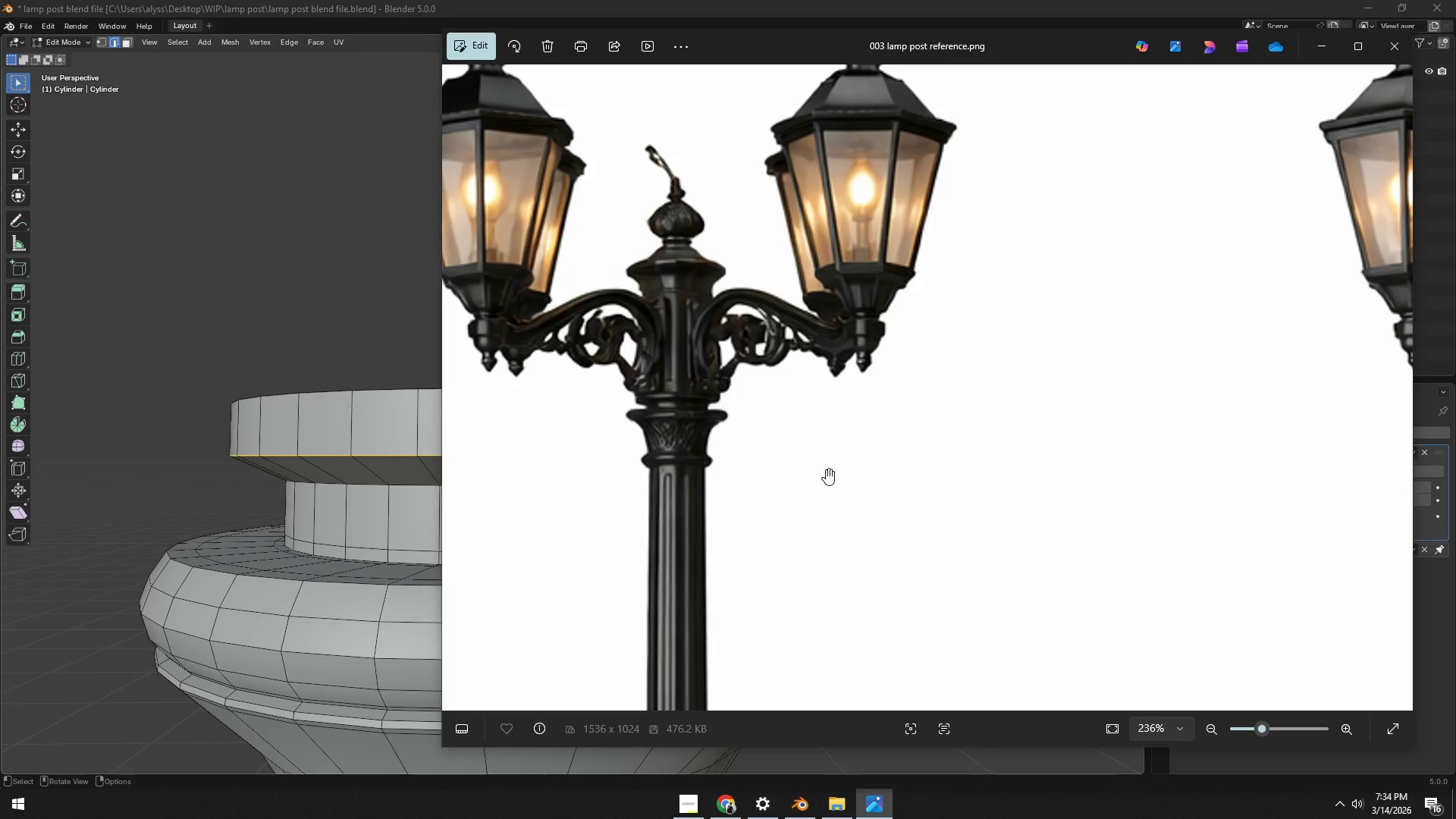 
key(Alt+AltLeft)
 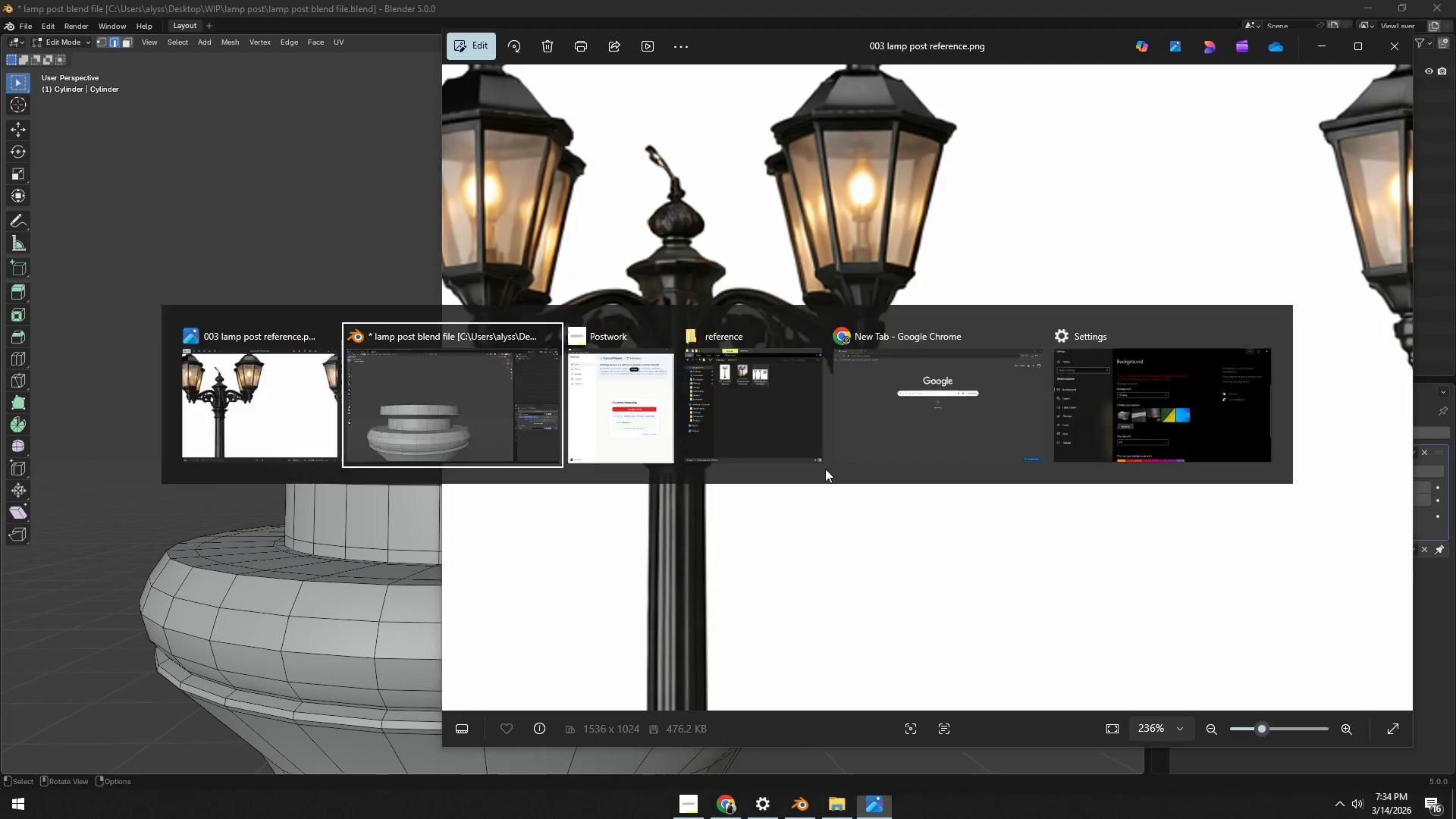 
key(Alt+Tab)
 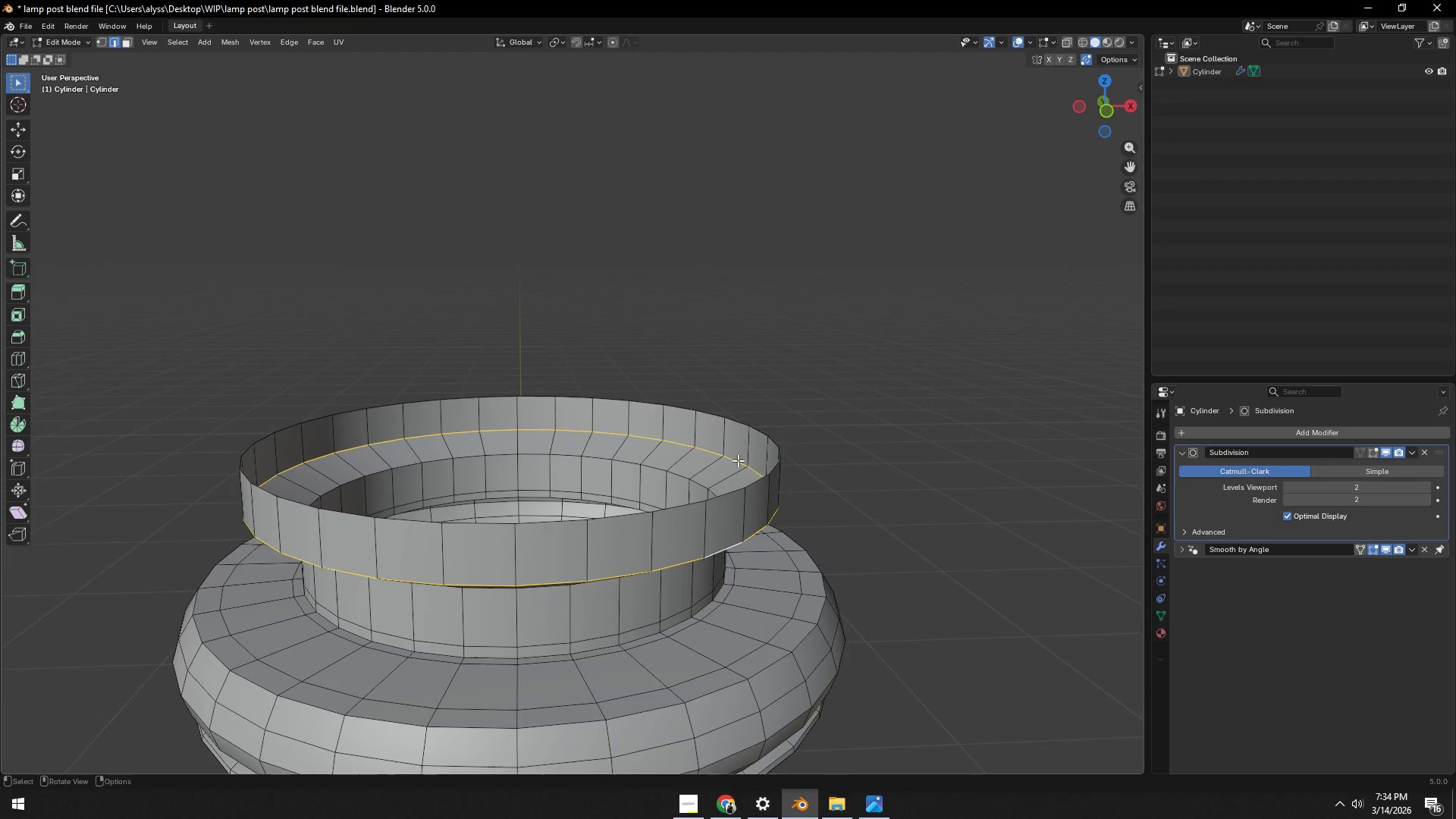 
left_click([683, 506])
 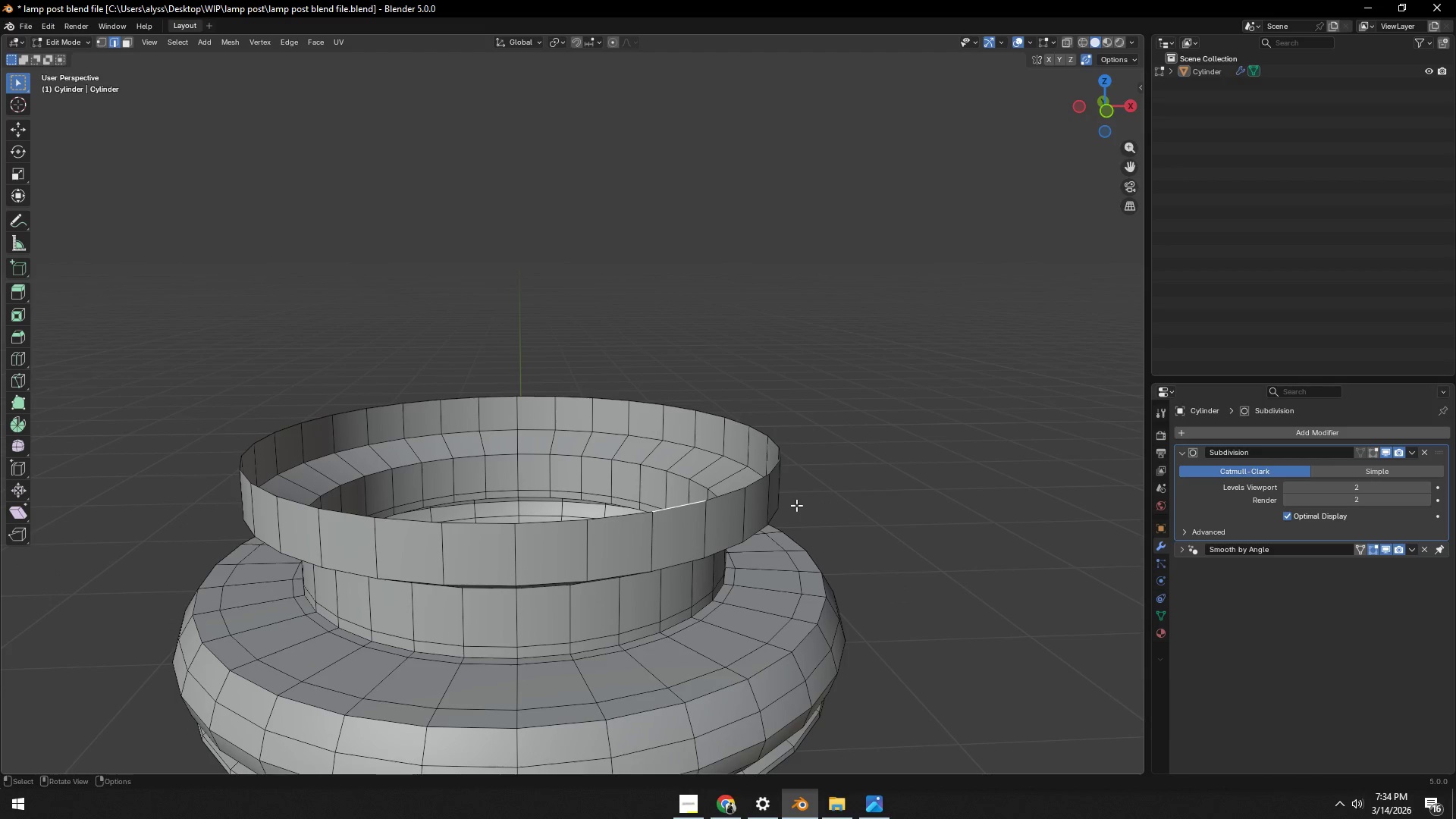 
hold_key(key=AltLeft, duration=0.31)
left_click([685, 505])
 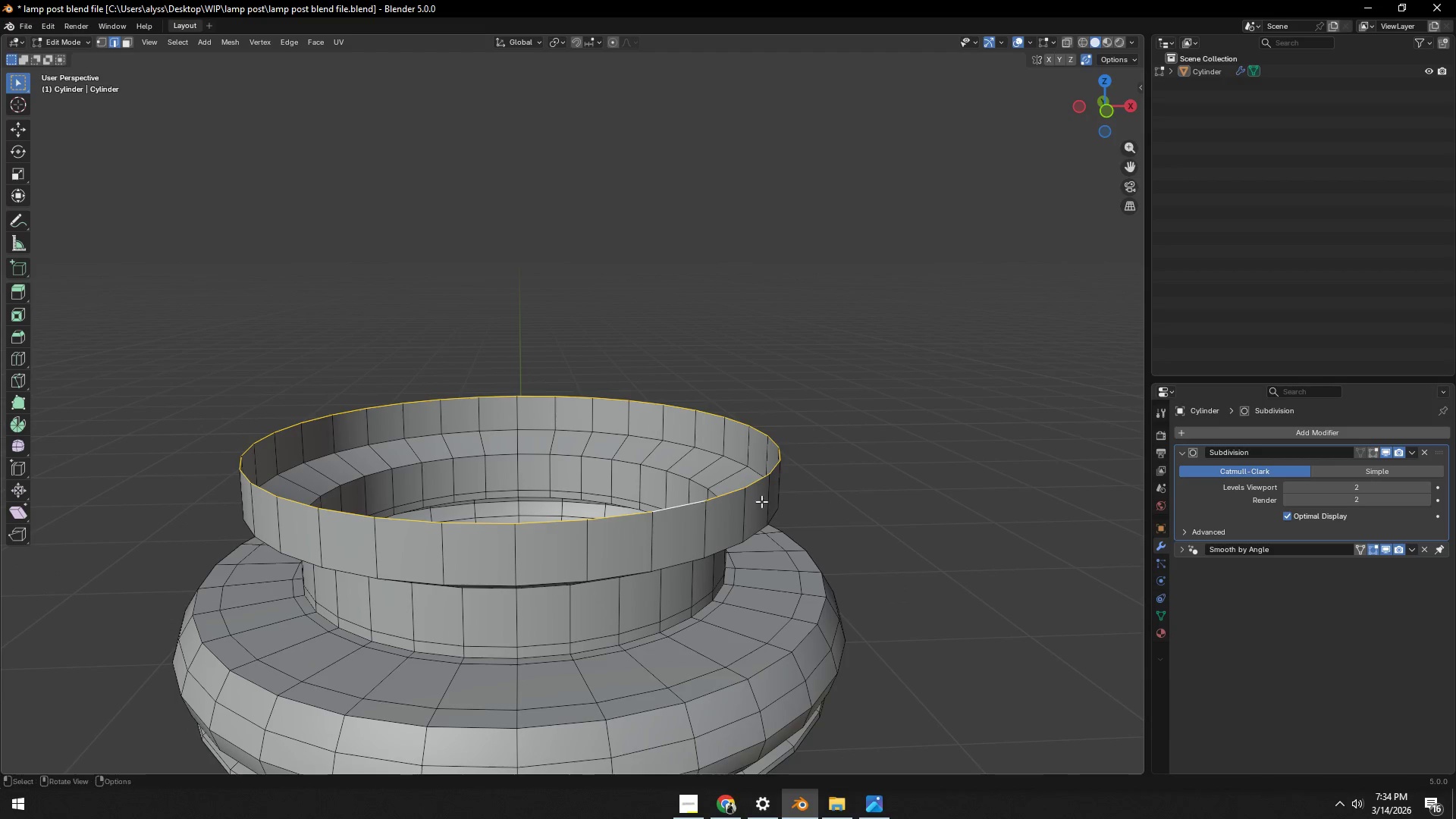 
type(es)
 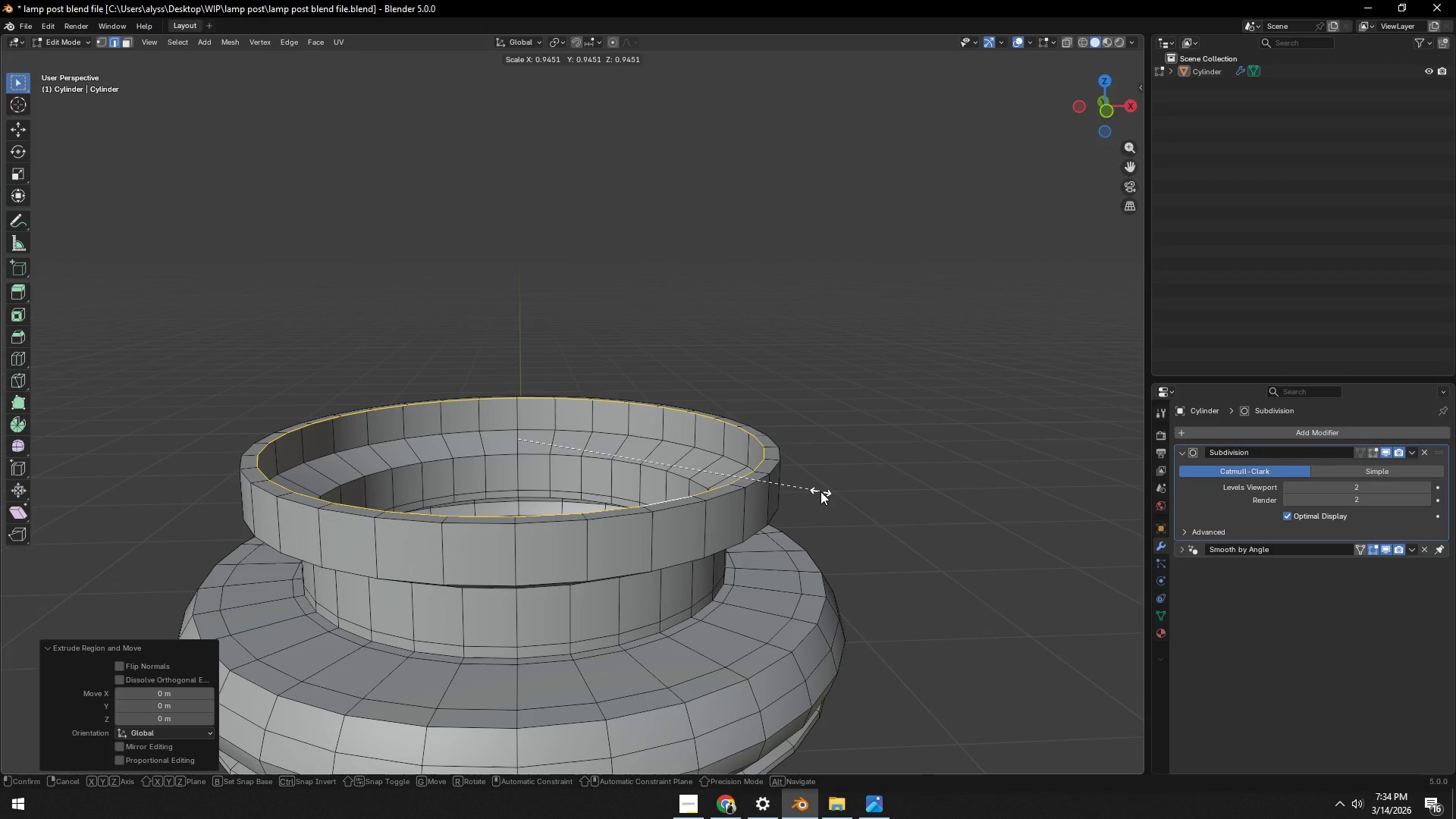 
left_click([821, 491])
 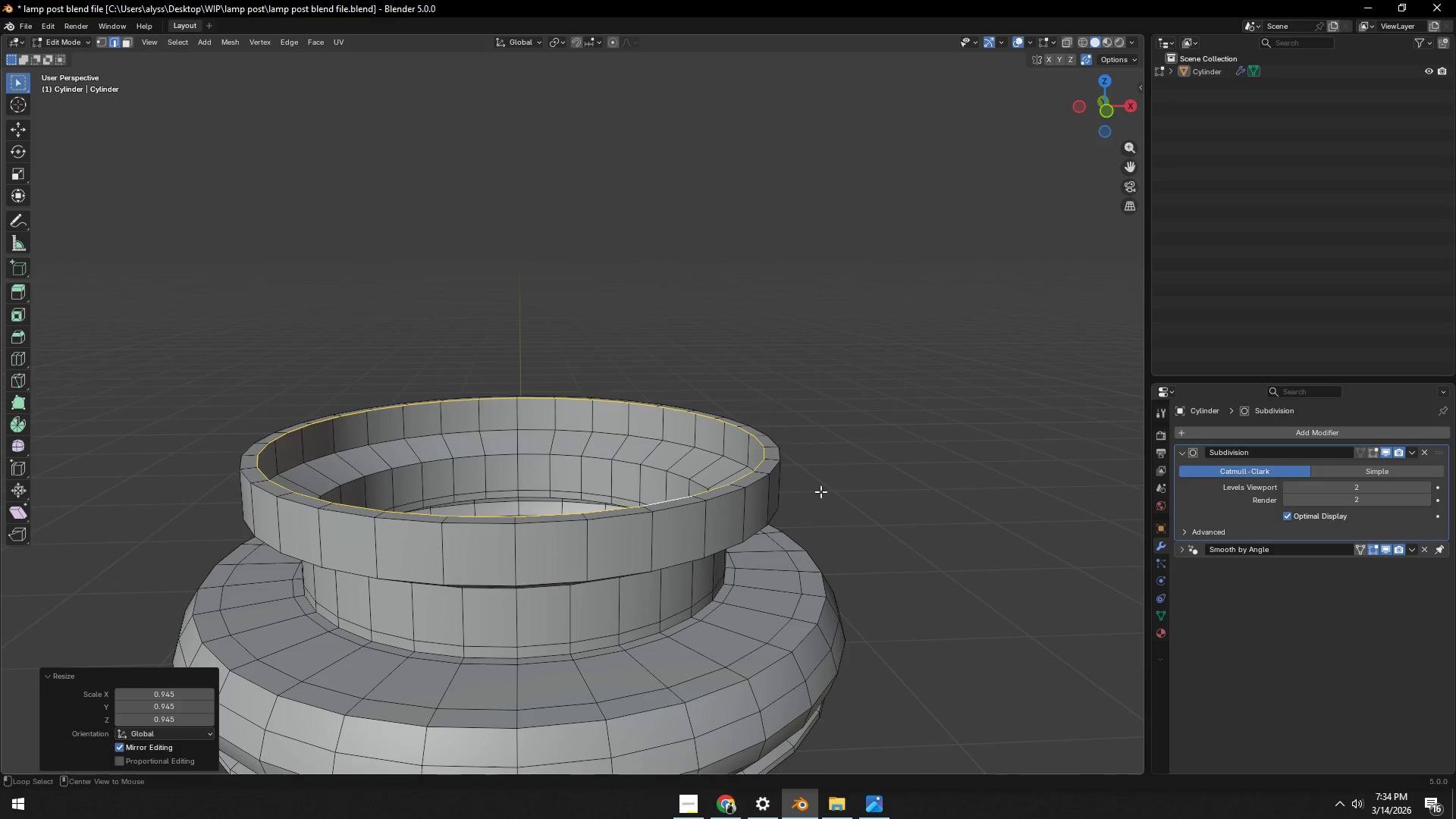 
key(Alt+AltLeft)
 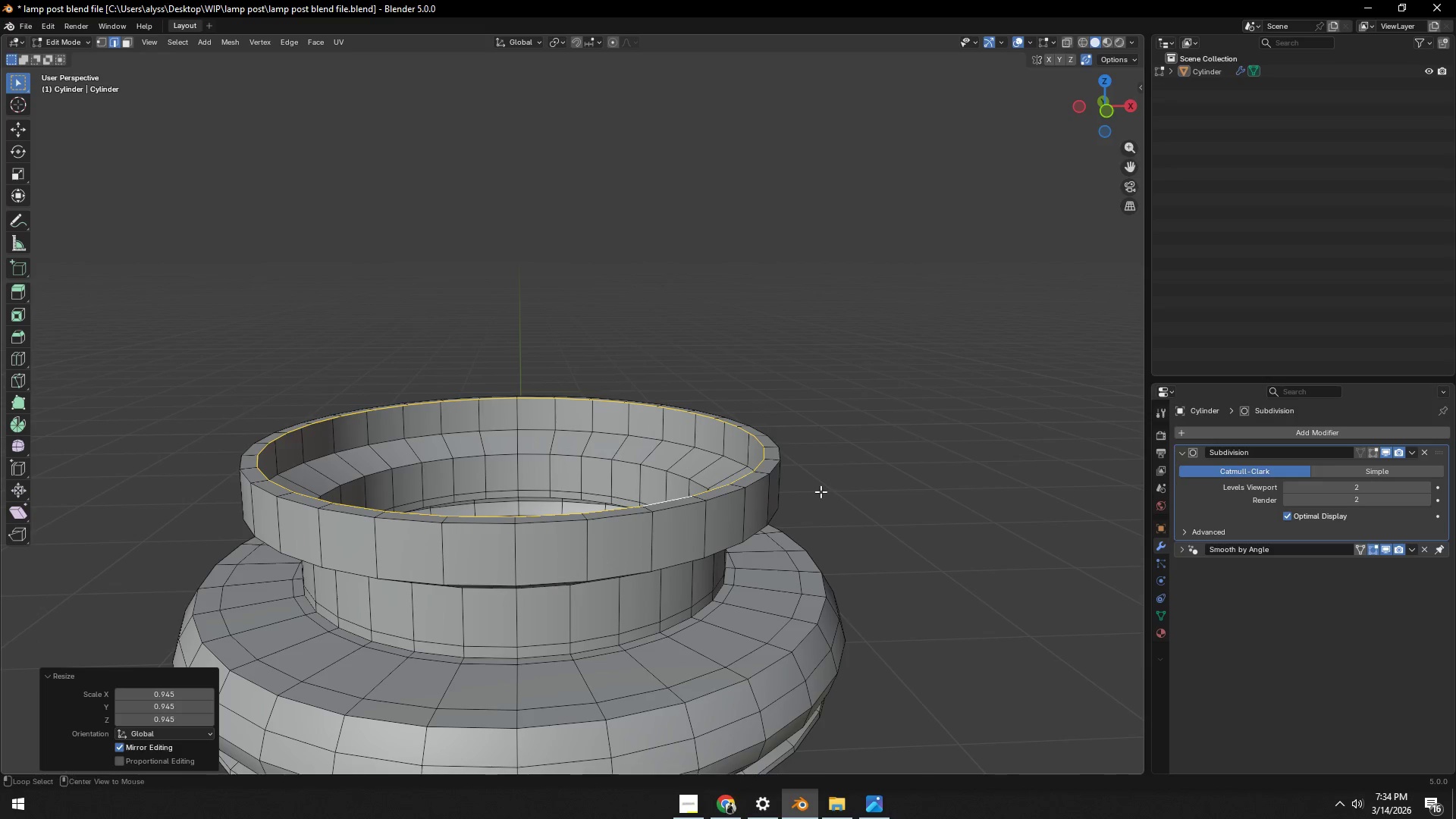 
key(Alt+Tab)
 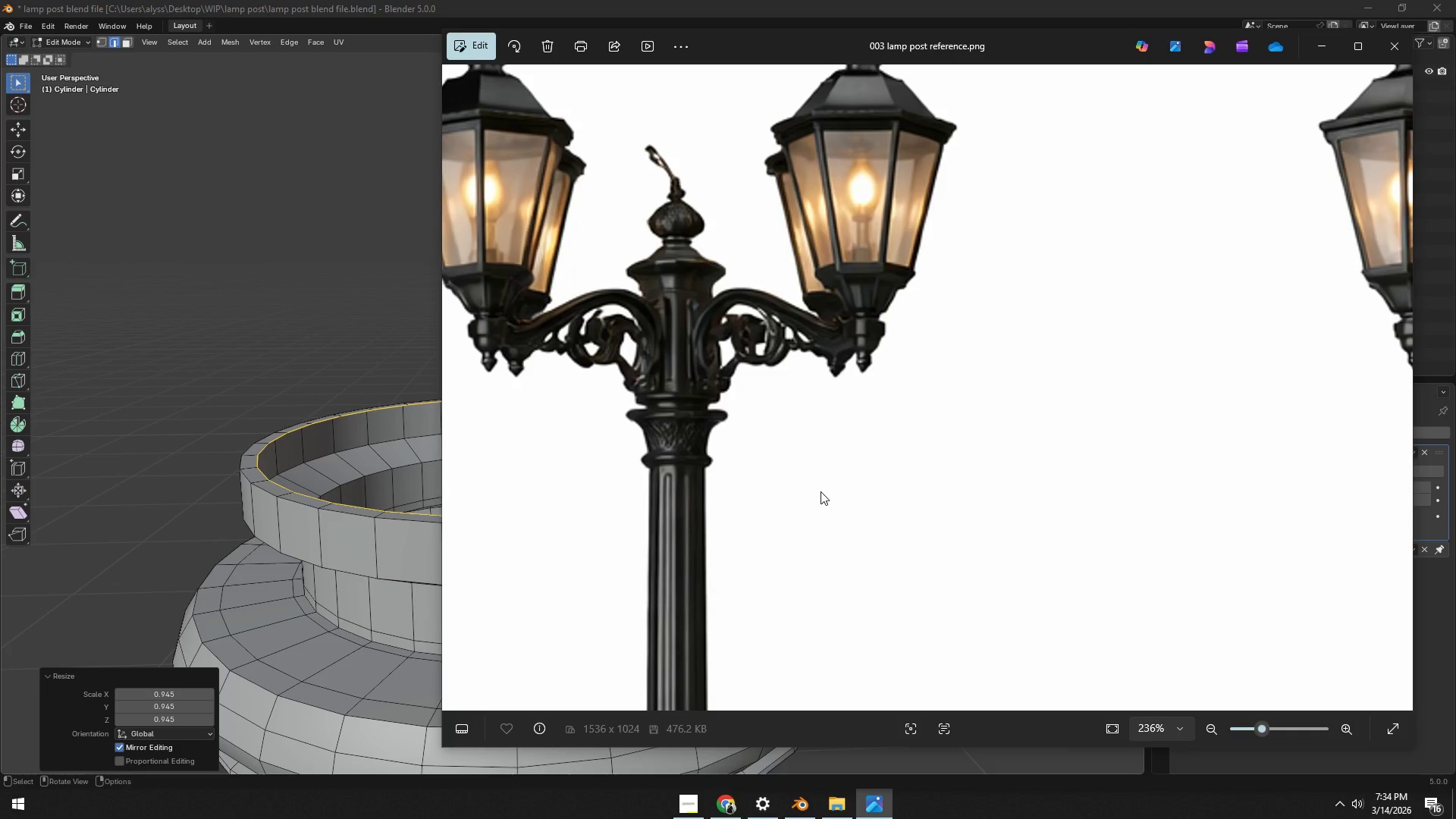 
key(Alt+AltLeft)
 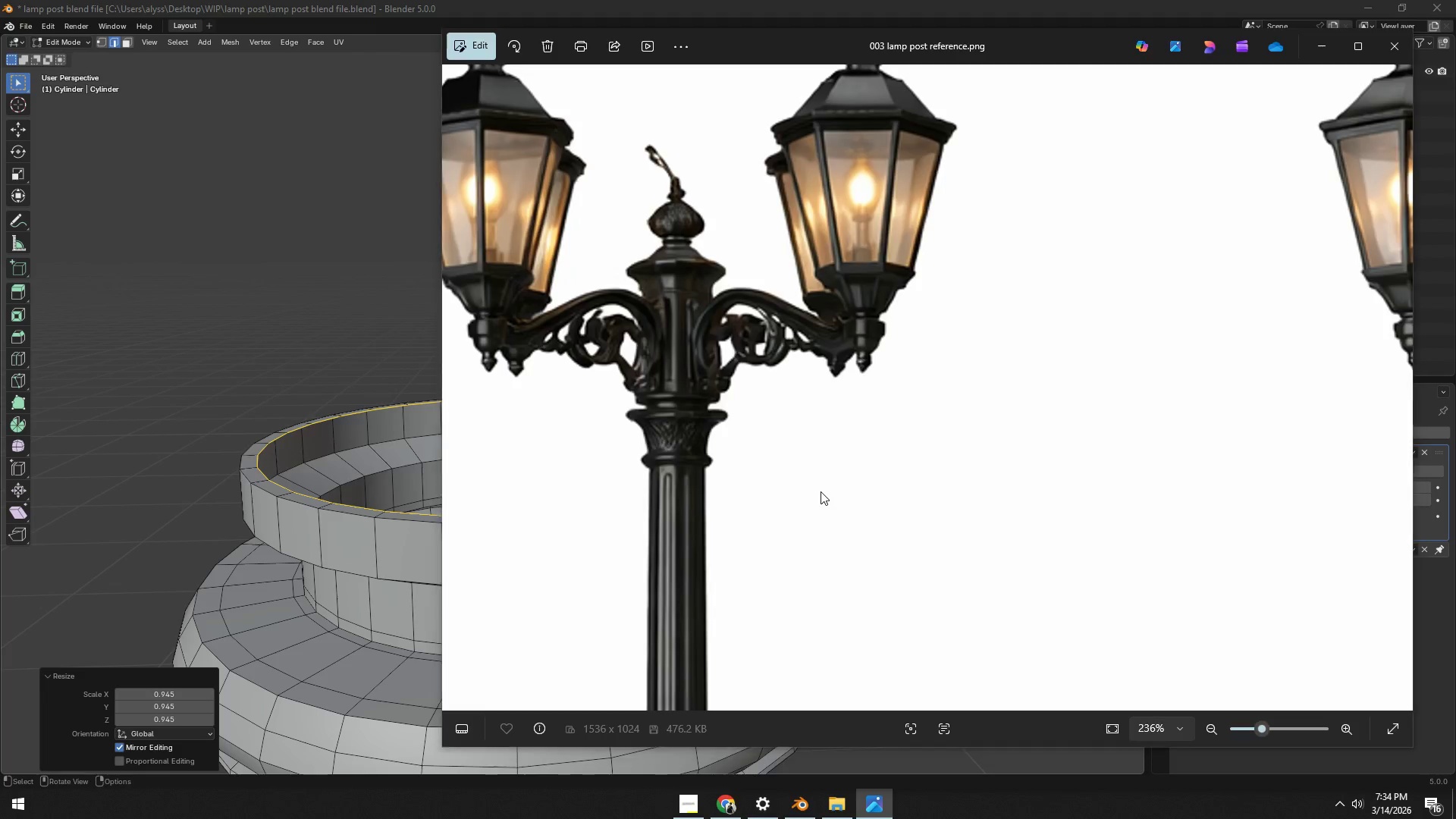 
key(Alt+Tab)
 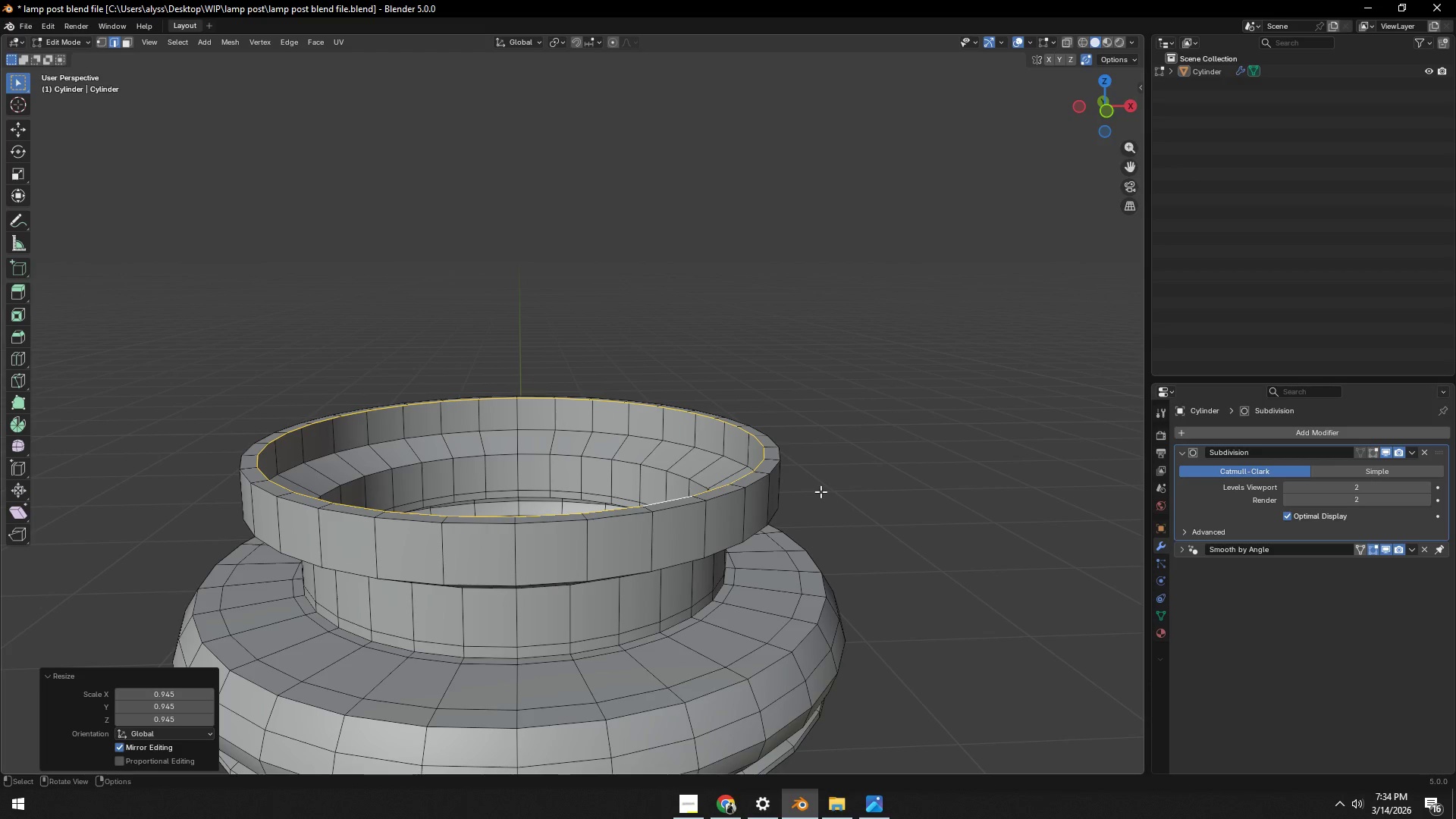 
key(E)
 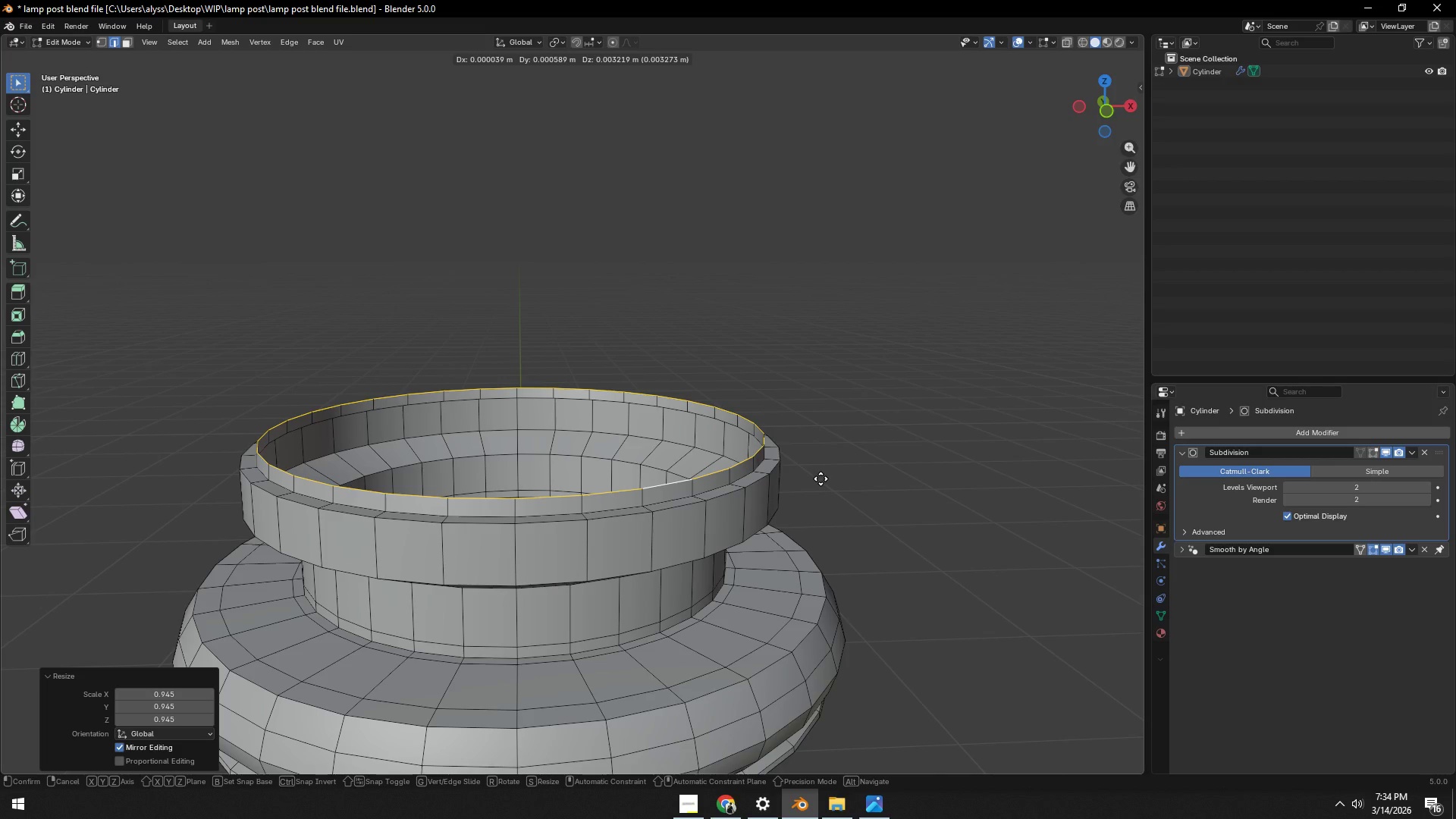 
key(Z)
 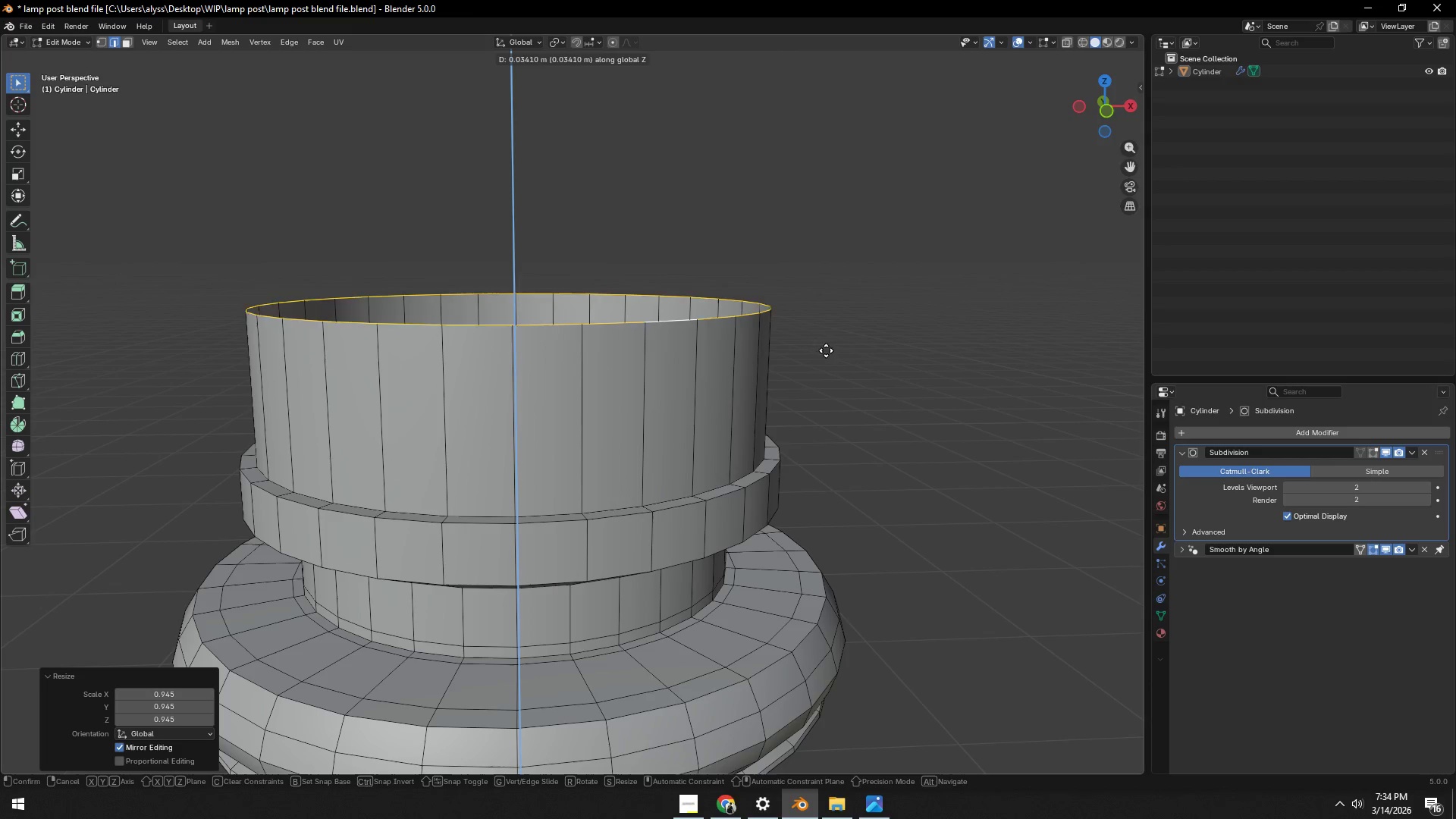 
left_click([832, 293])
 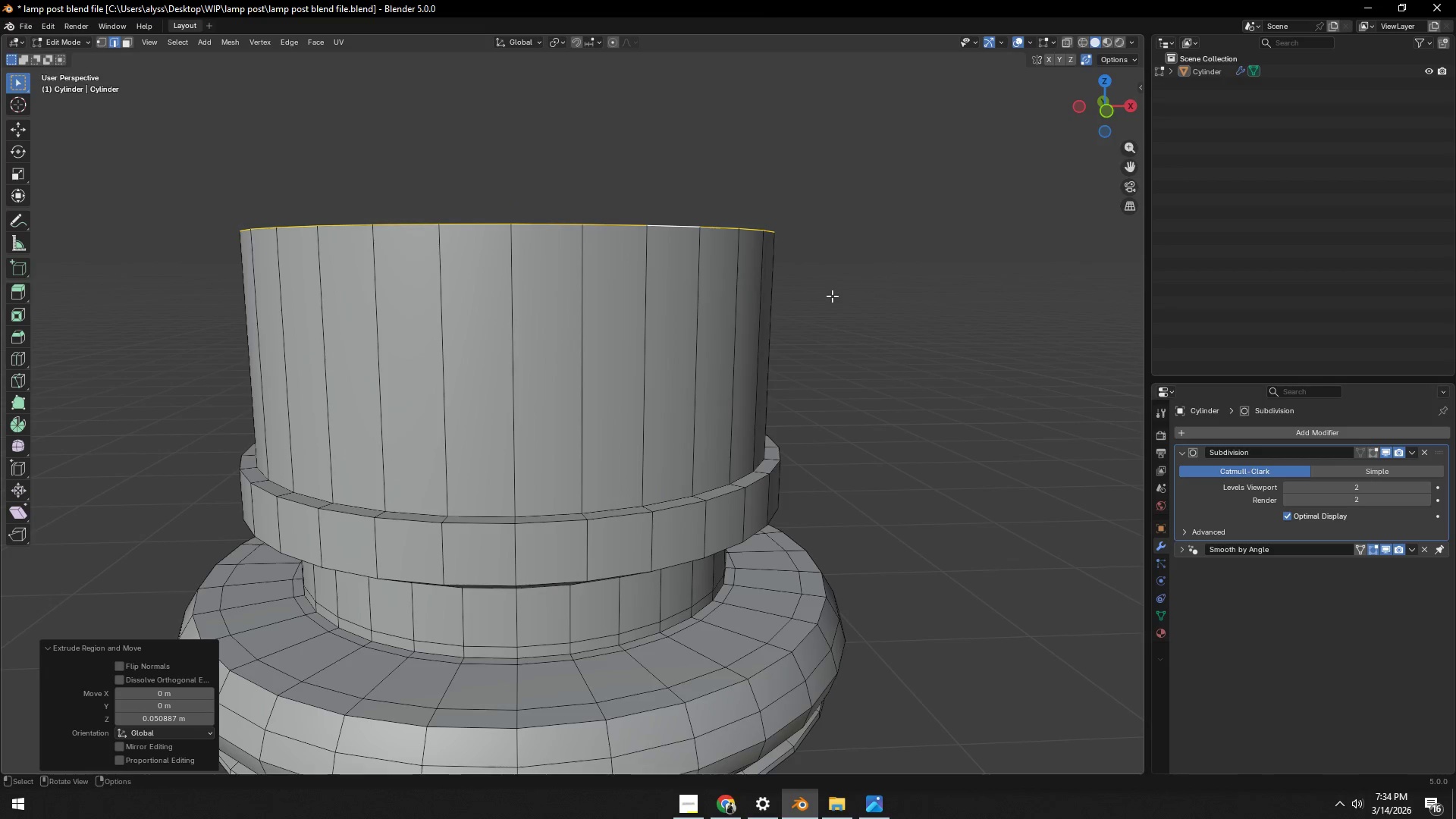 
scroll: coordinate [828, 308], scroll_direction: down, amount: 5.0
 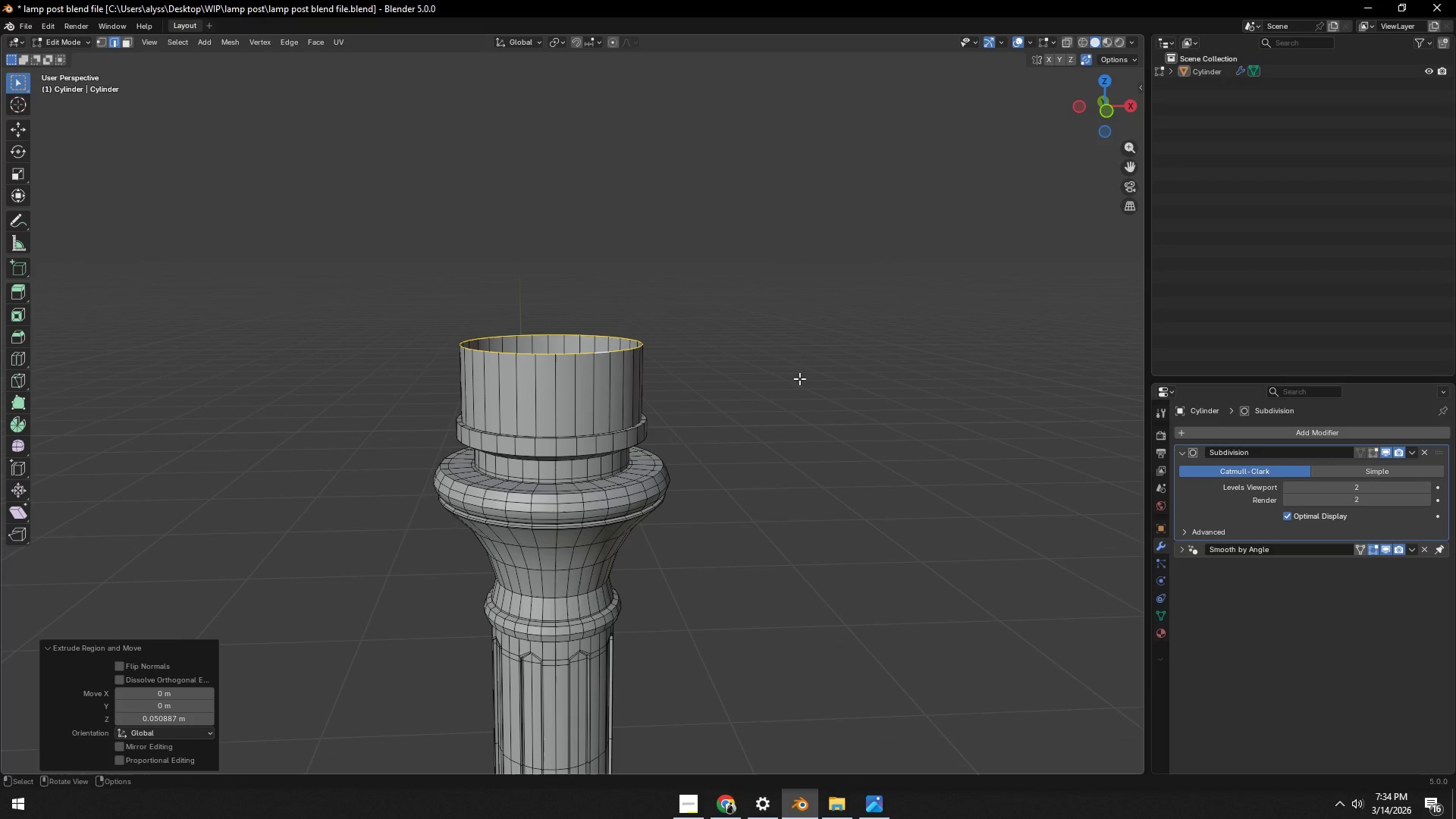 
key(Alt+AltLeft)
 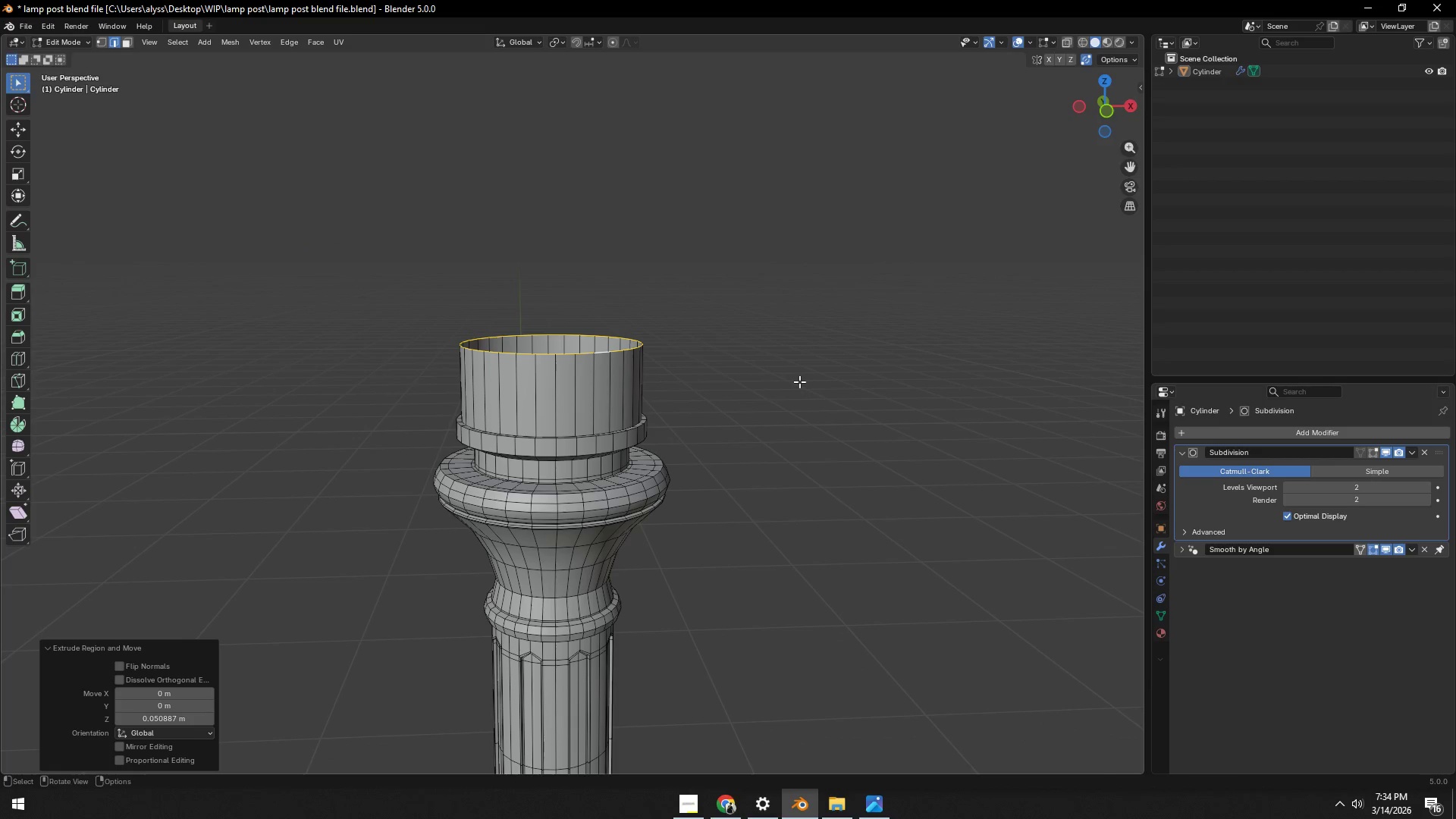 
key(Alt+AltLeft)
 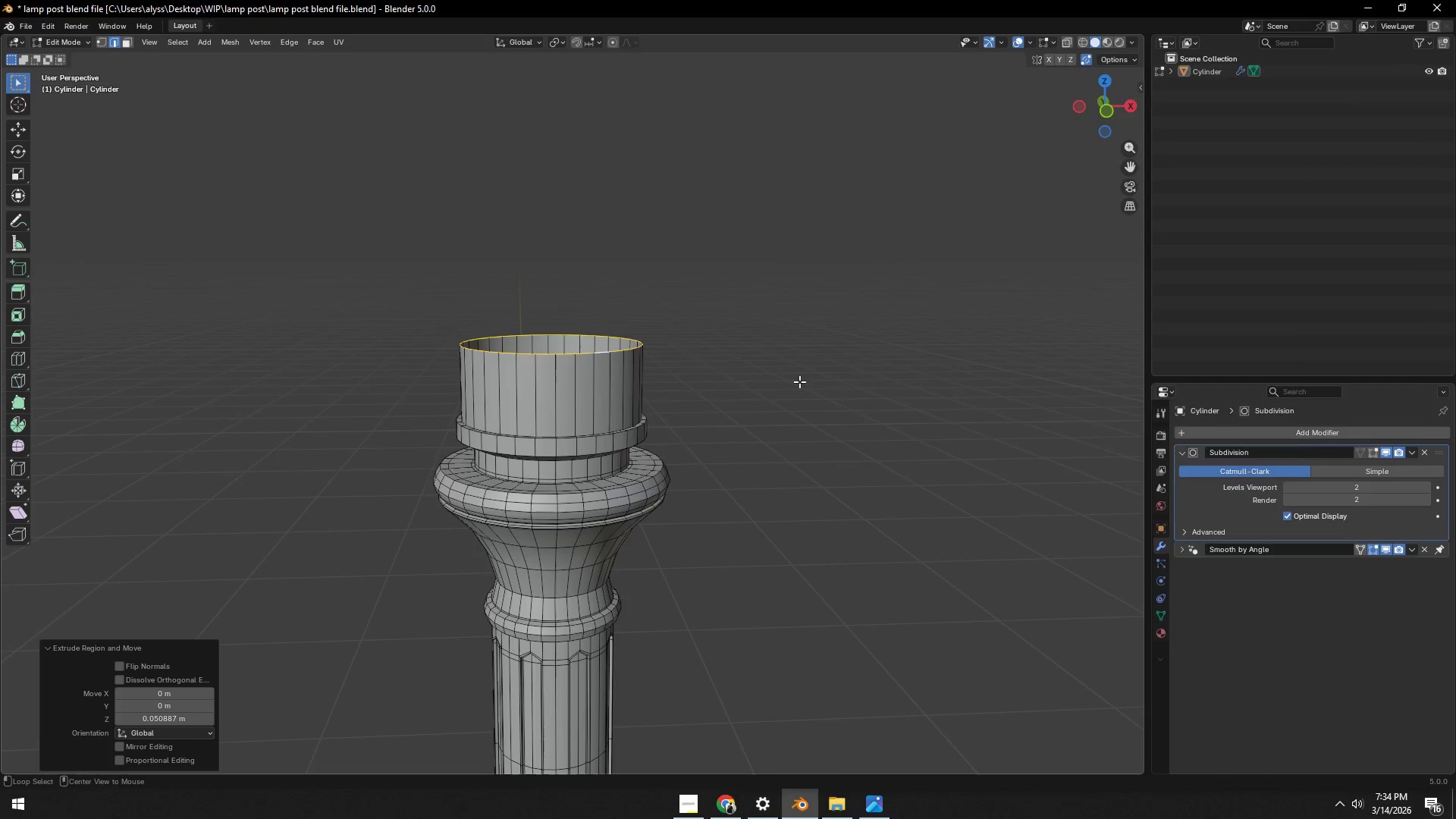 
key(Alt+Tab)
 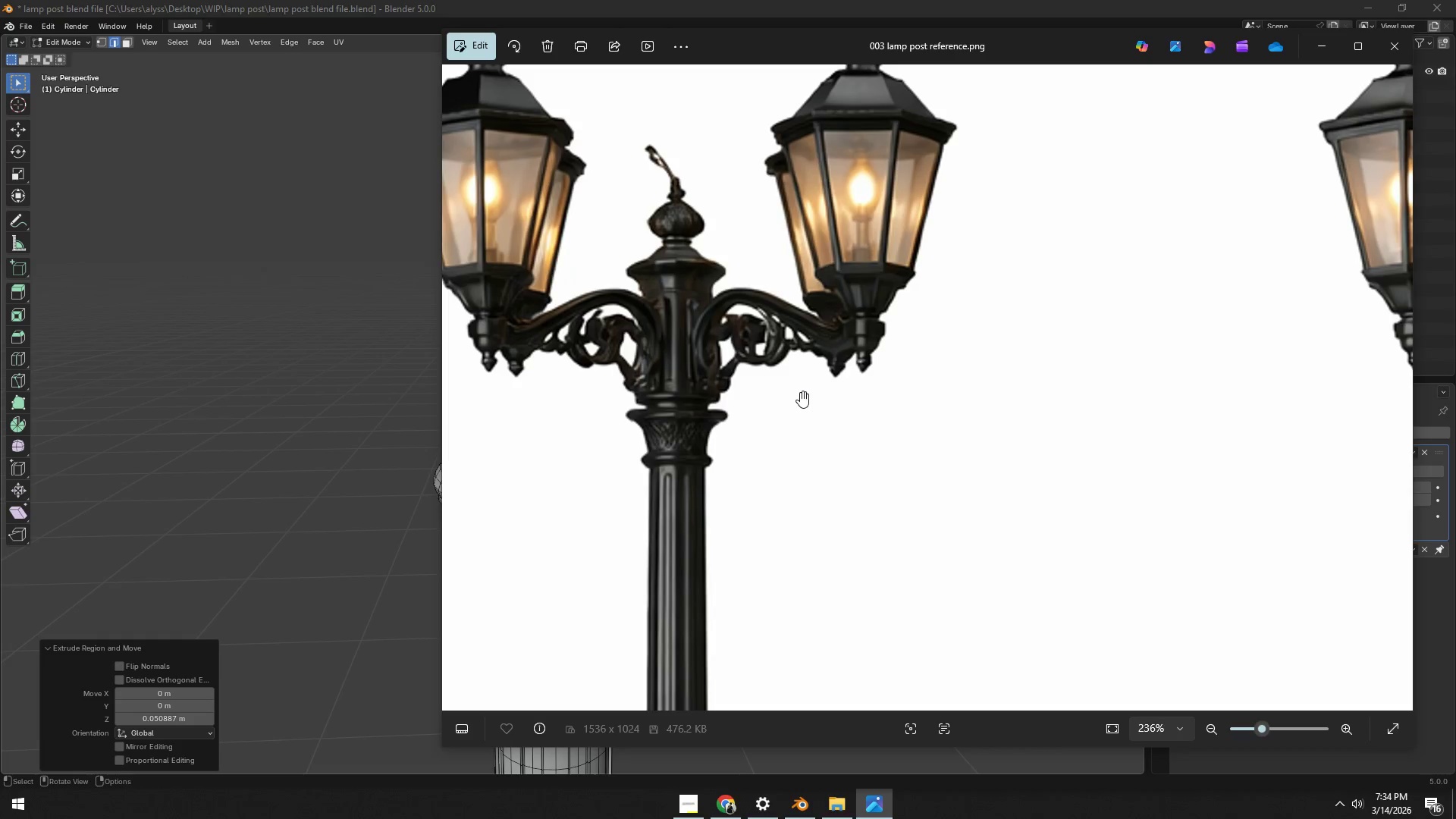 
key(Alt+AltLeft)
 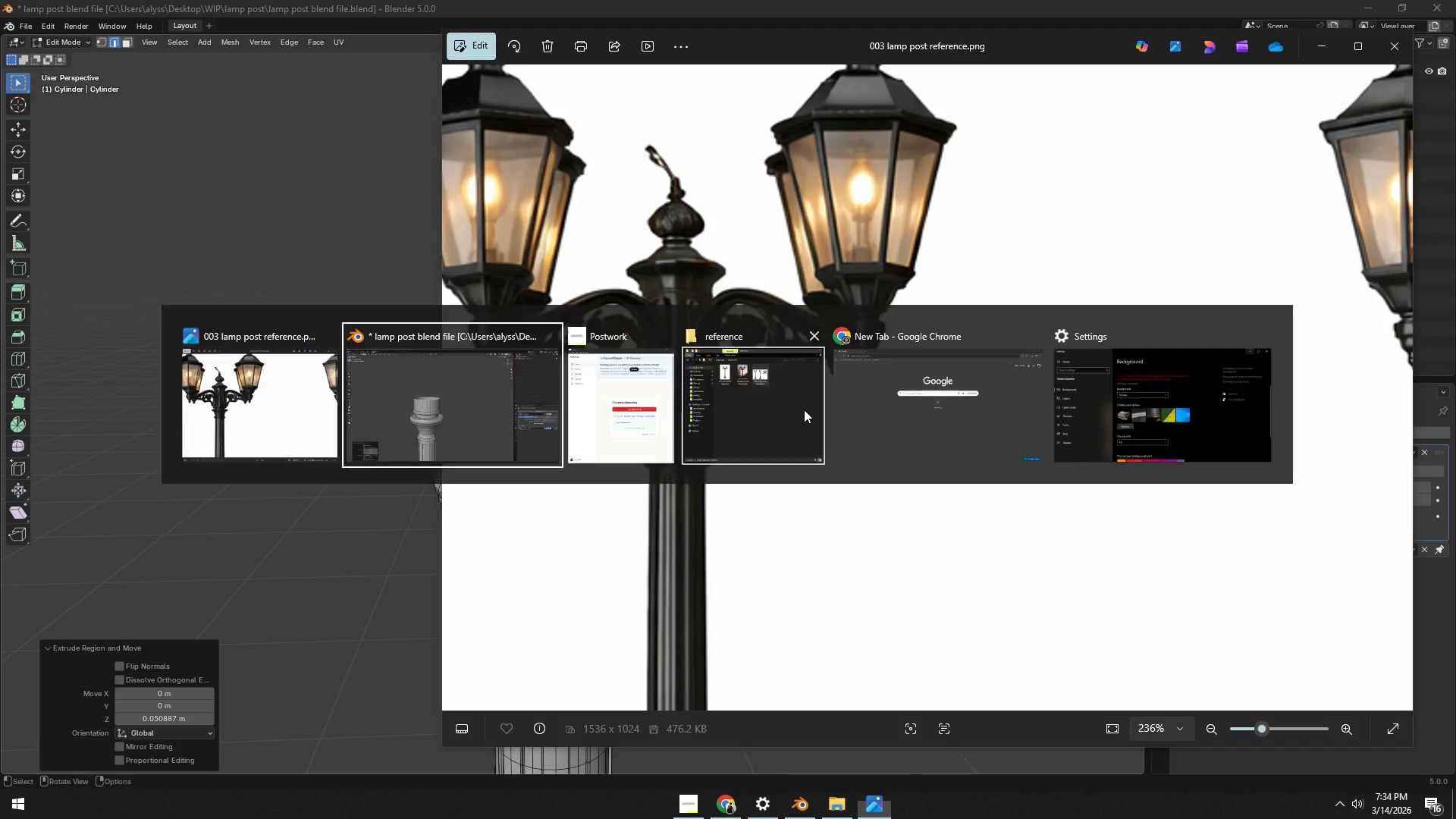 
key(Alt+Tab)
 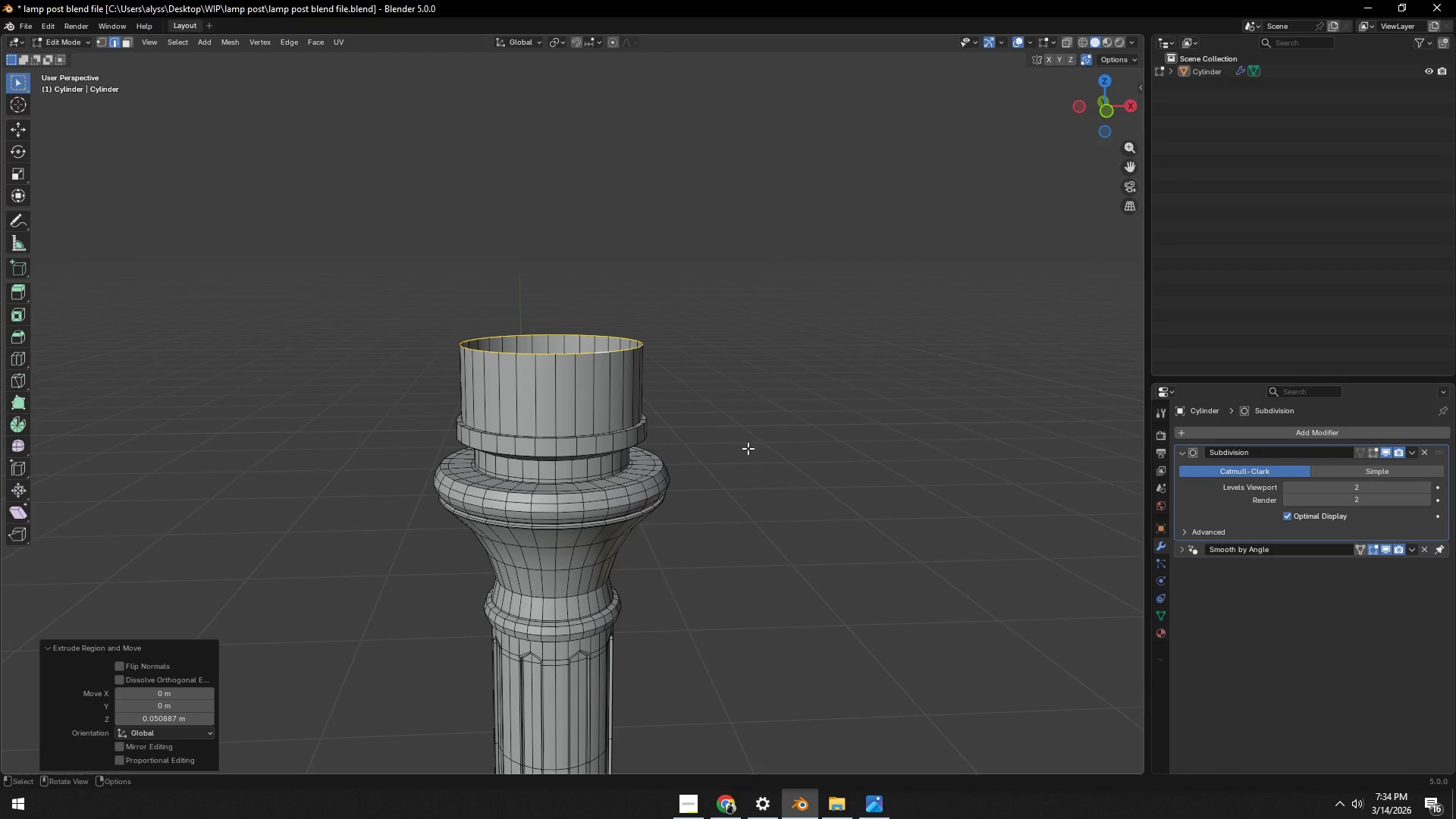 
scroll: coordinate [747, 448], scroll_direction: up, amount: 3.0
 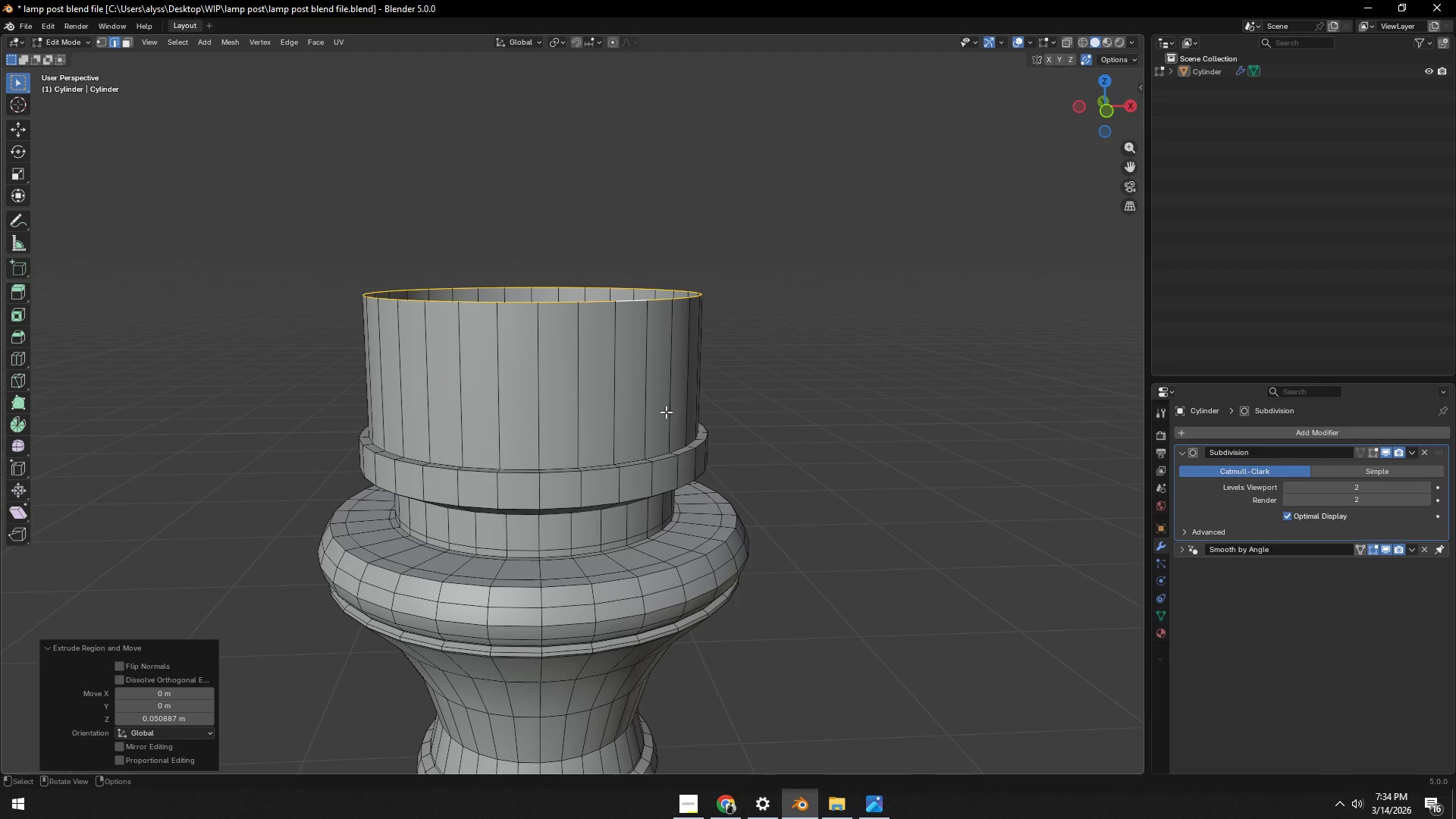 
key(Control+NumpadAdd)
 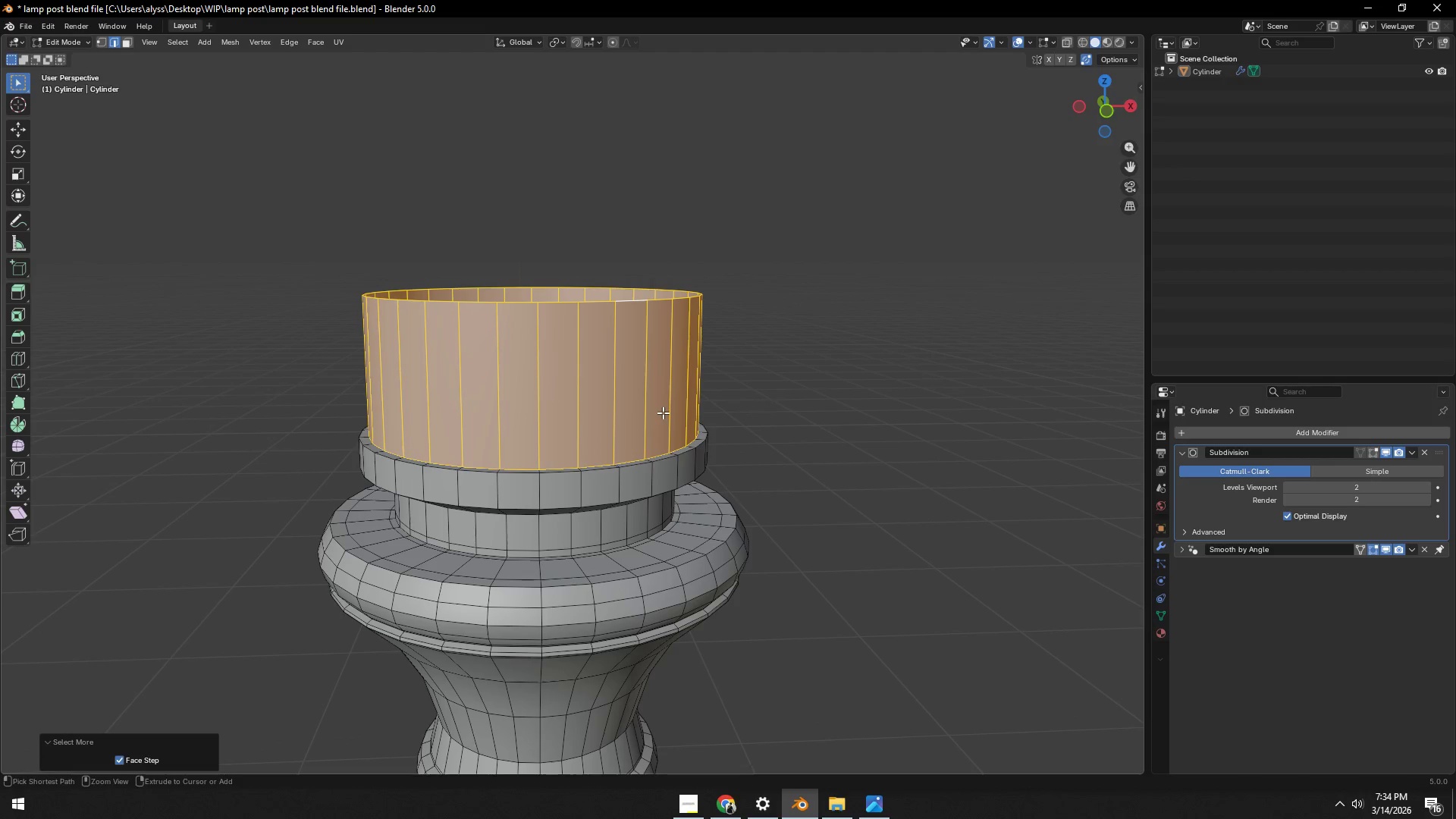 
key(Control+NumpadAdd)
 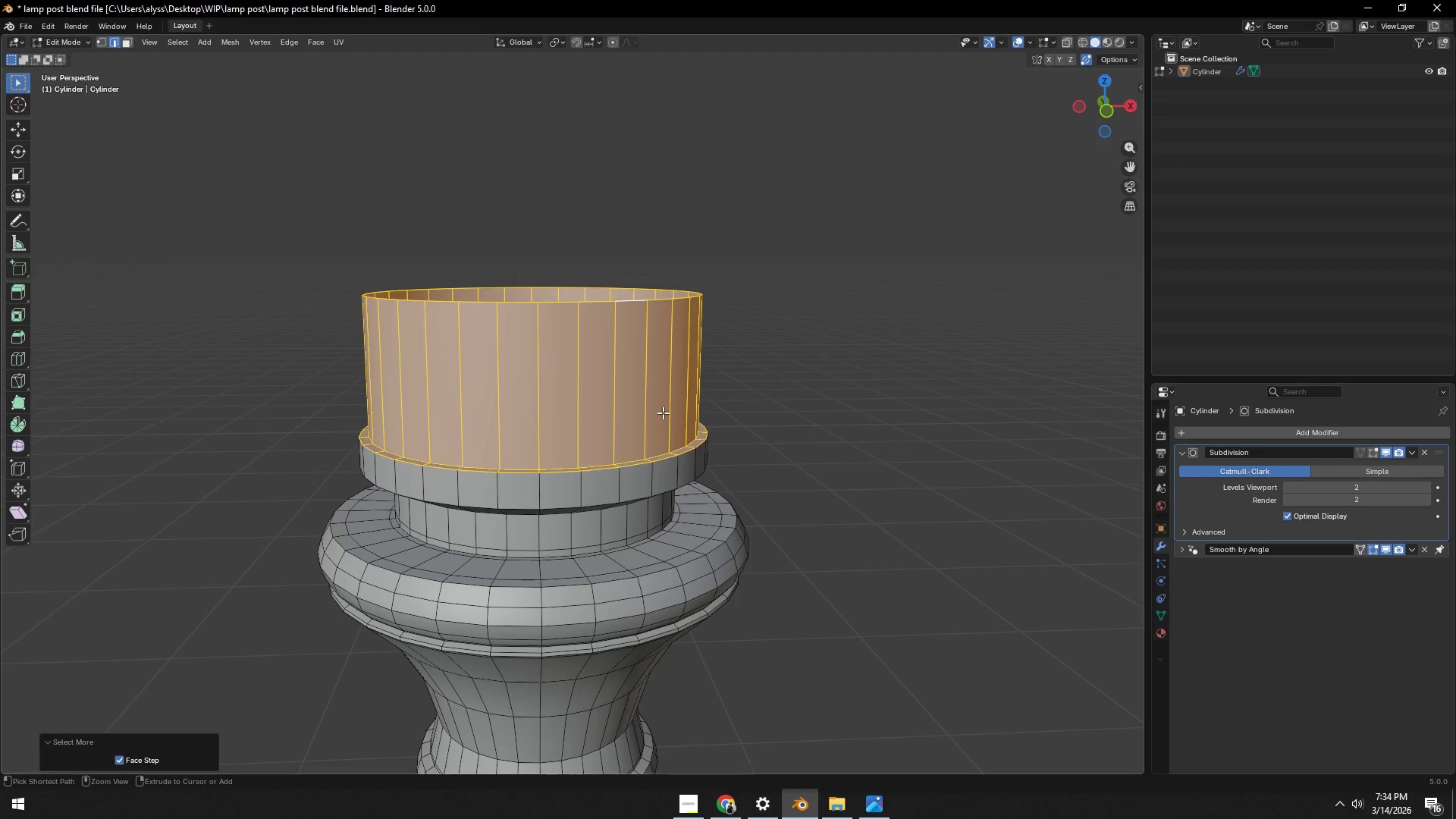 
key(Control+NumpadAdd)
 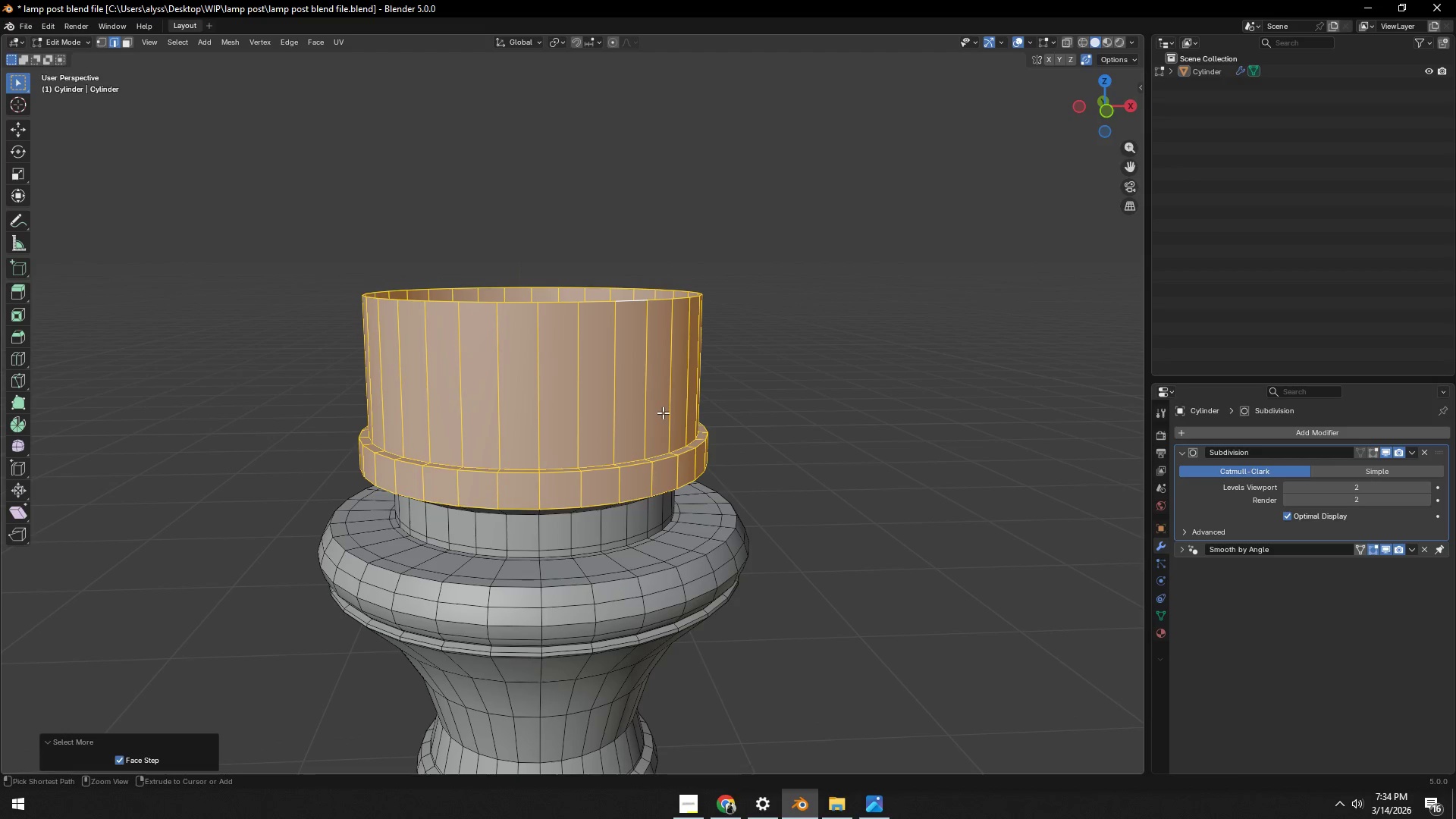 
key(Control+NumpadAdd)
 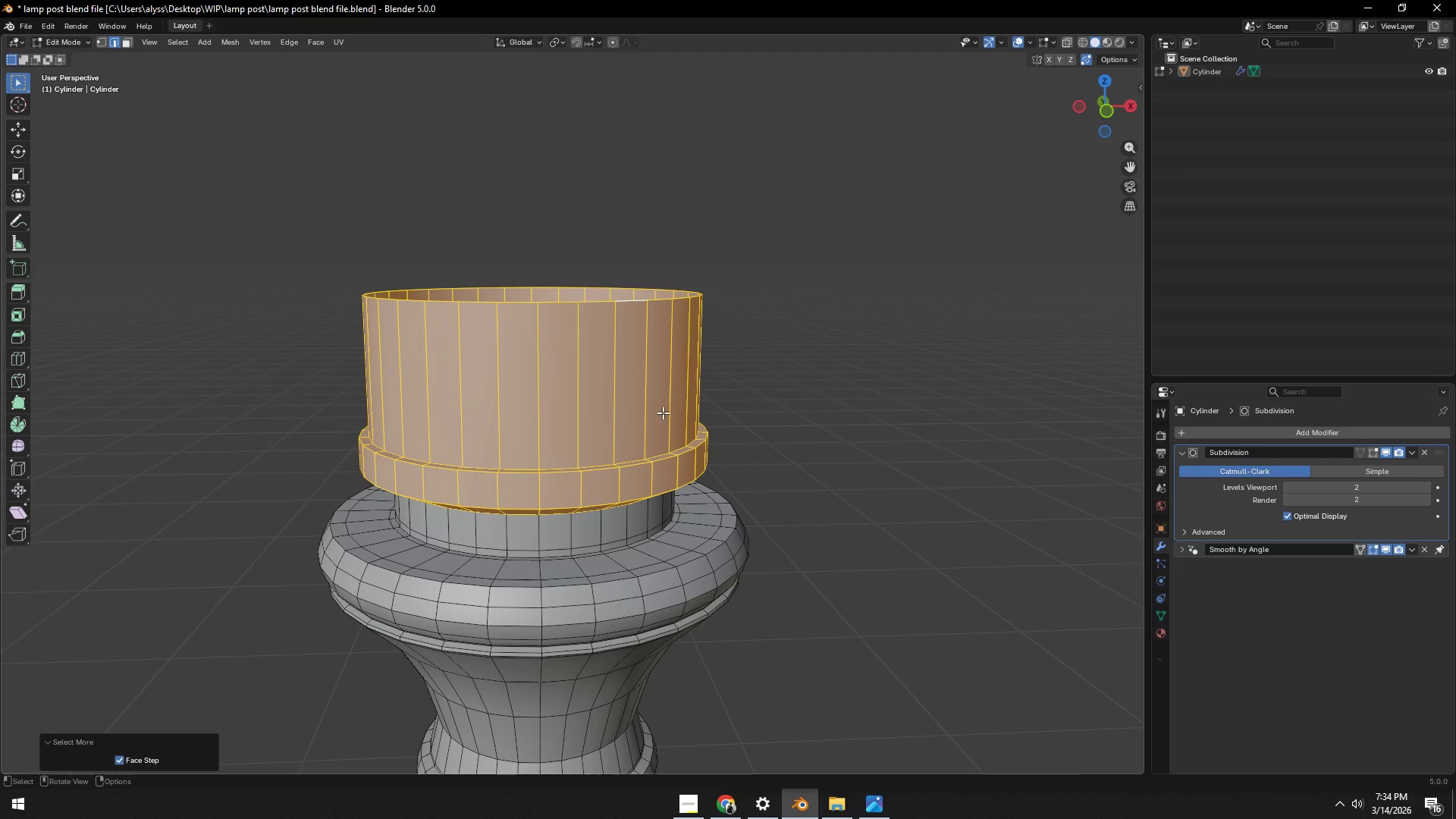 
key(Control+NumpadSubtract)
 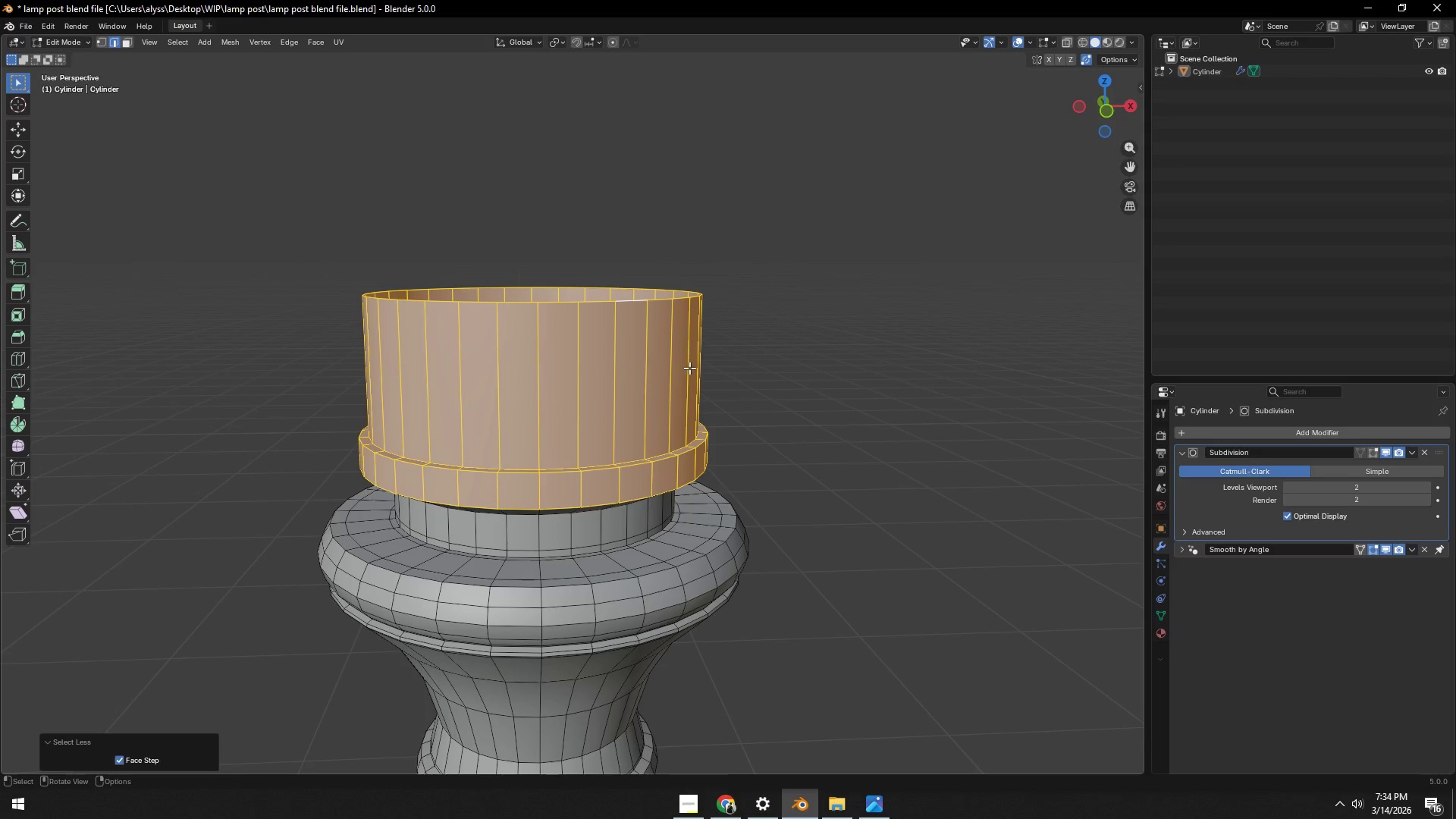 
key(S)
 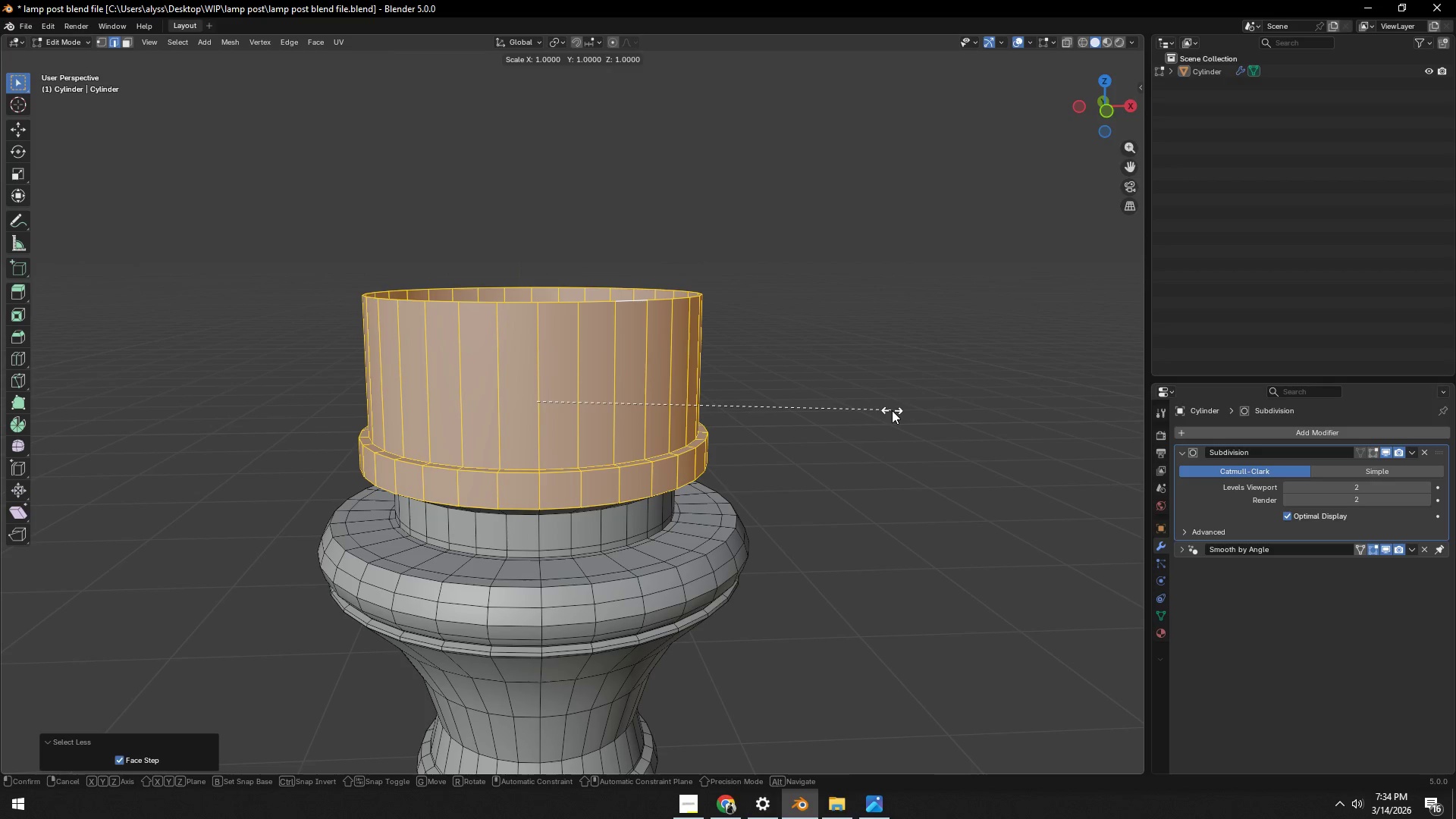 
key(Shift+ShiftLeft)
 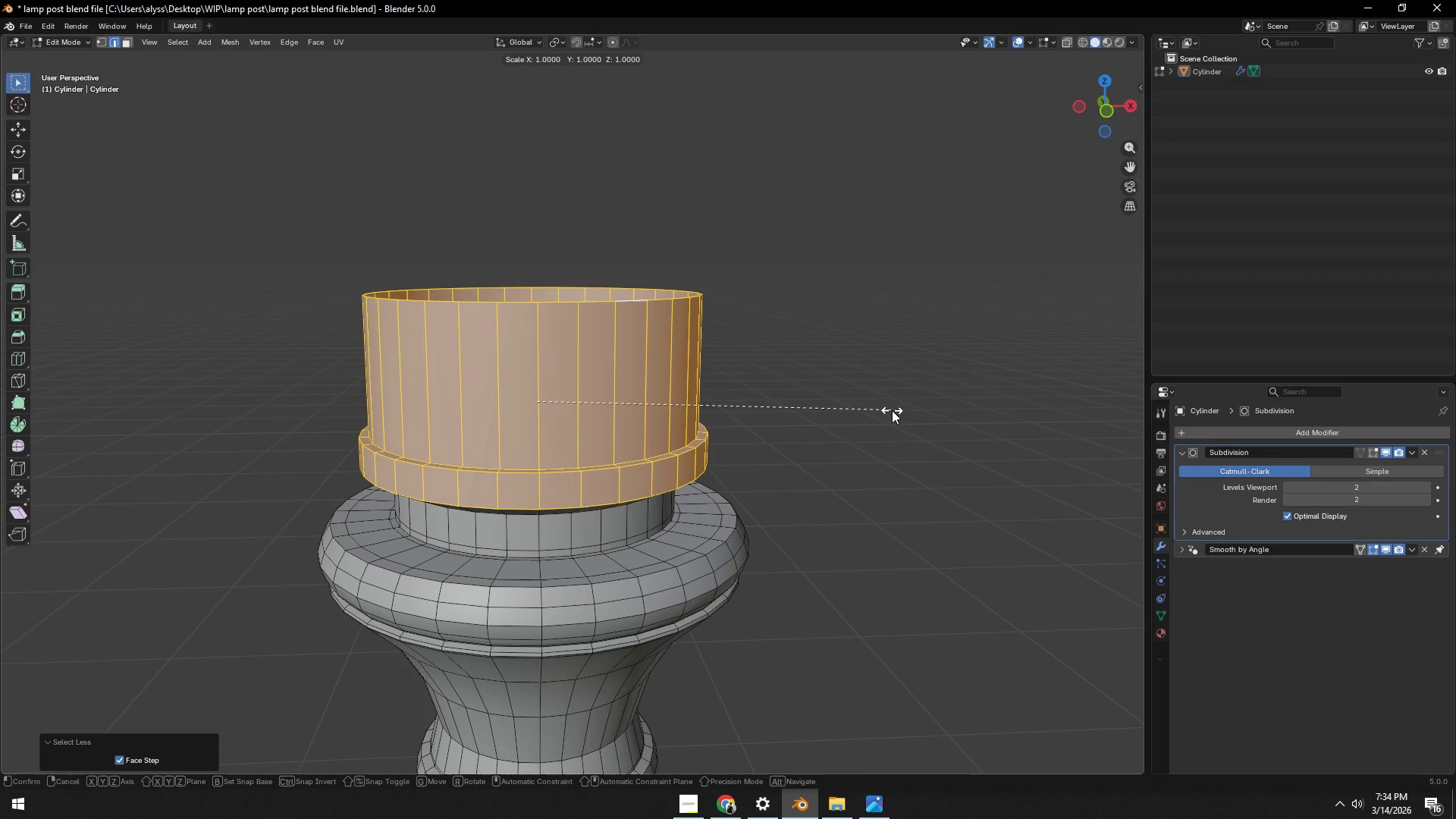 
key(Shift+Z)
 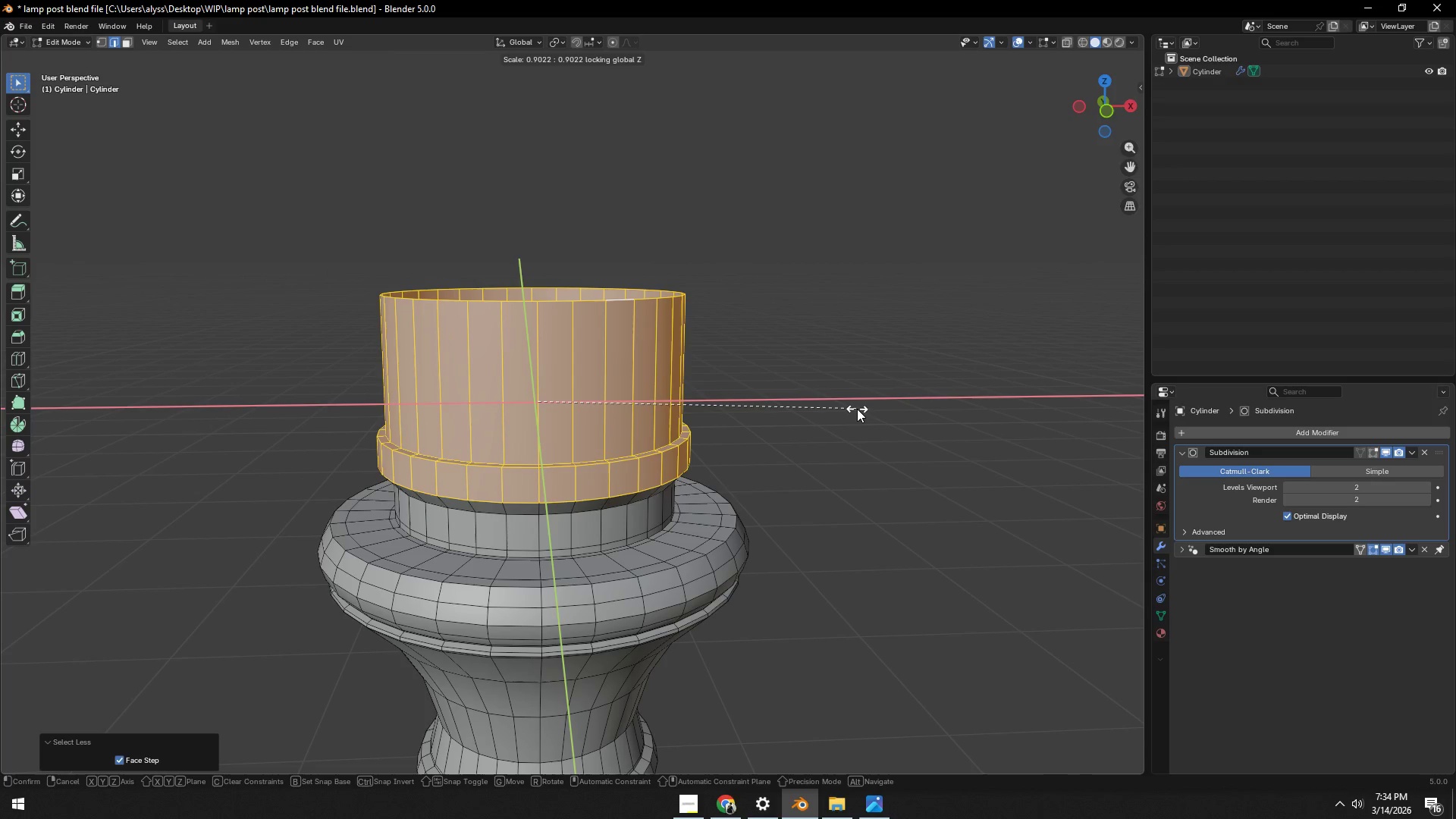 
double_click([917, 410])
 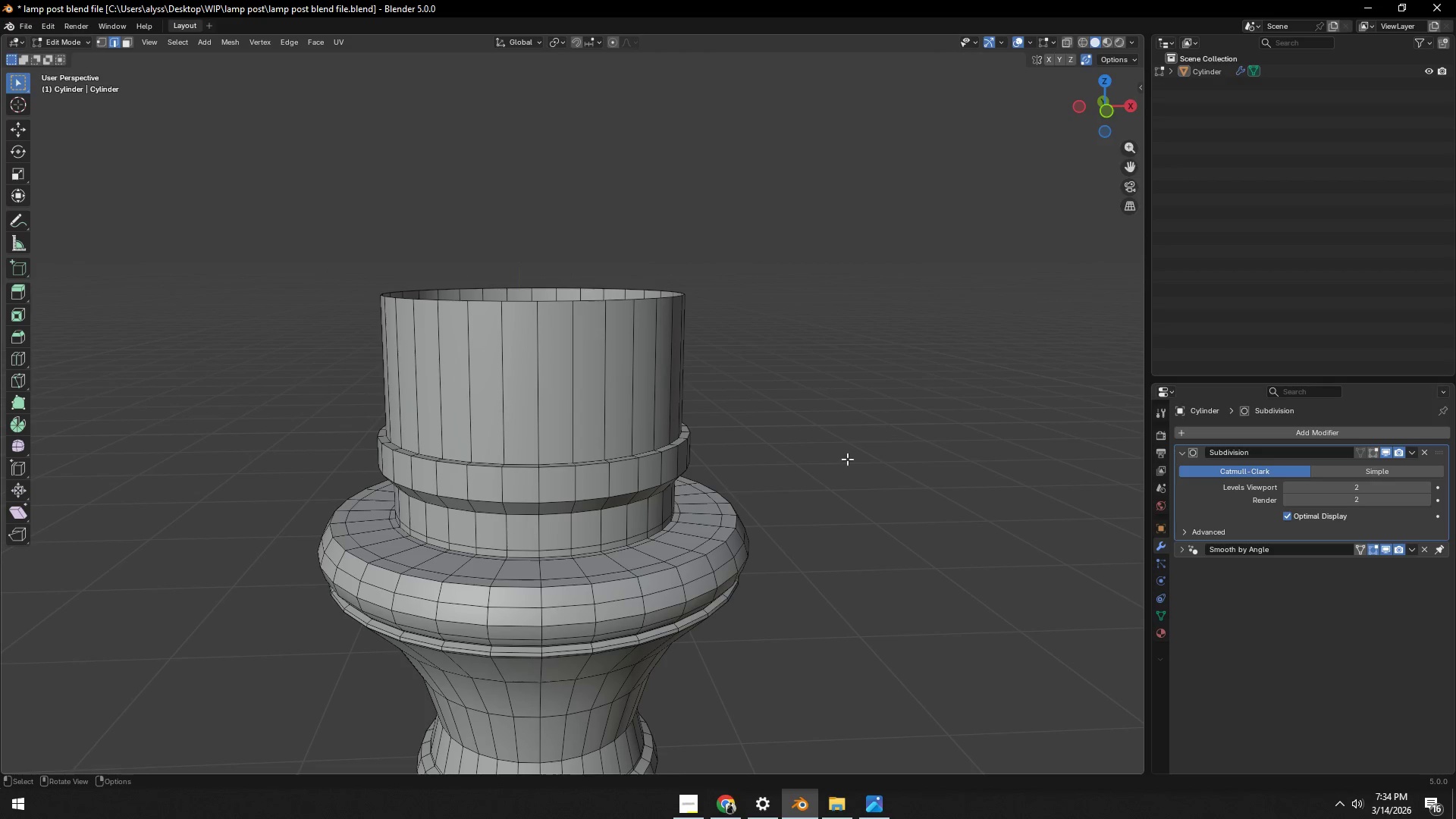 
key(Tab)
 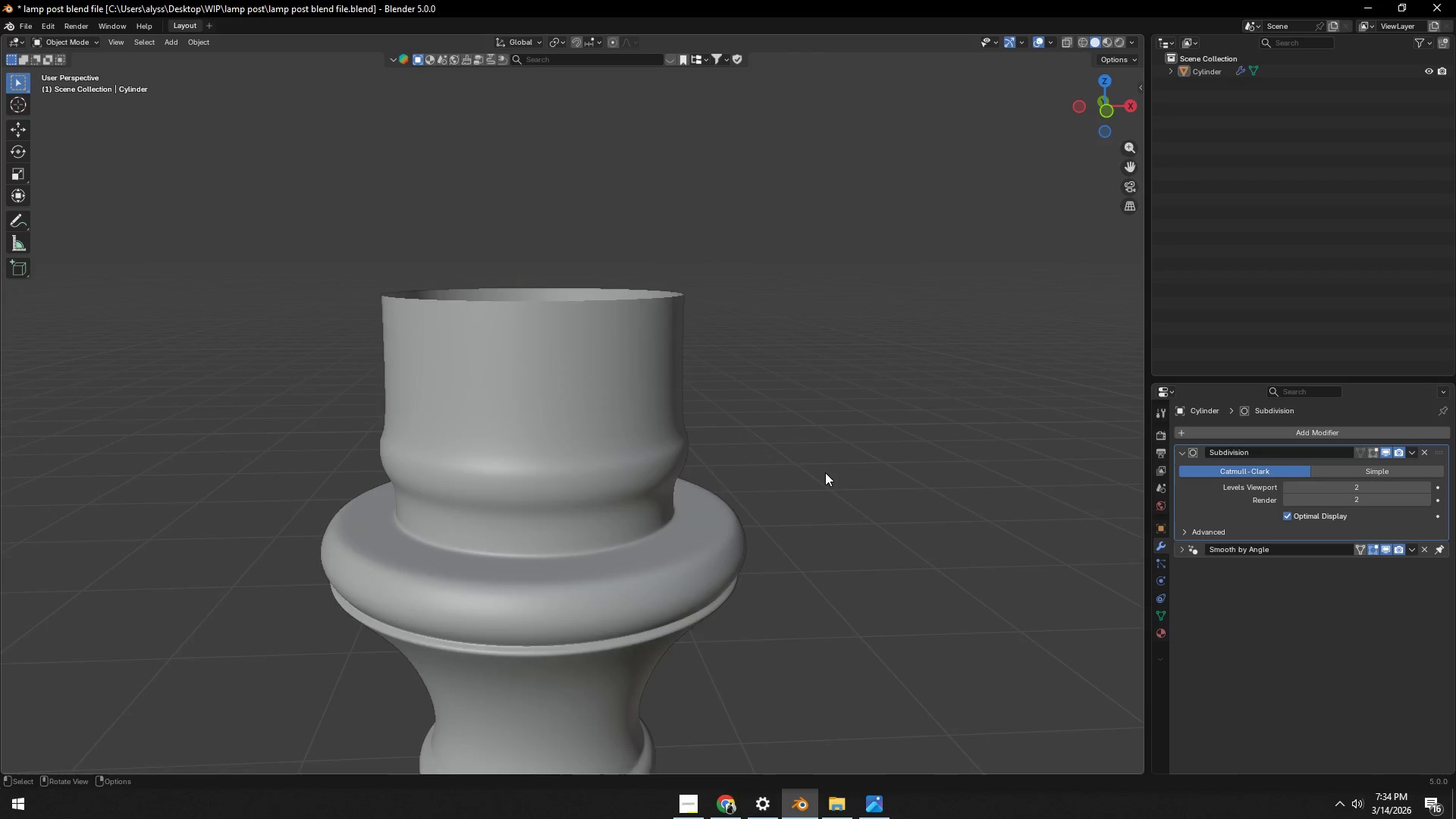 
scroll: coordinate [825, 472], scroll_direction: down, amount: 5.0
 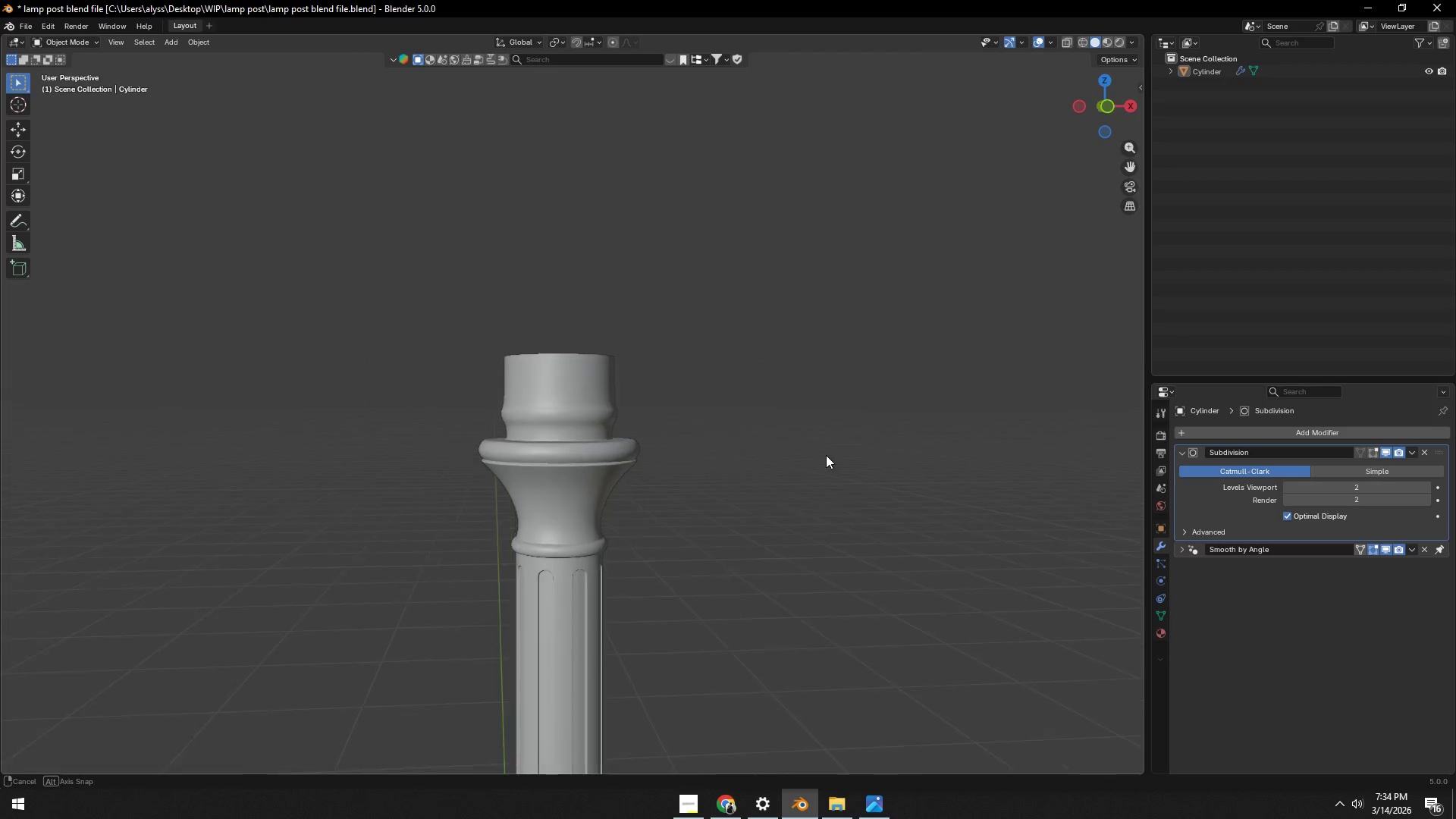 
key(Control+ControlLeft)
 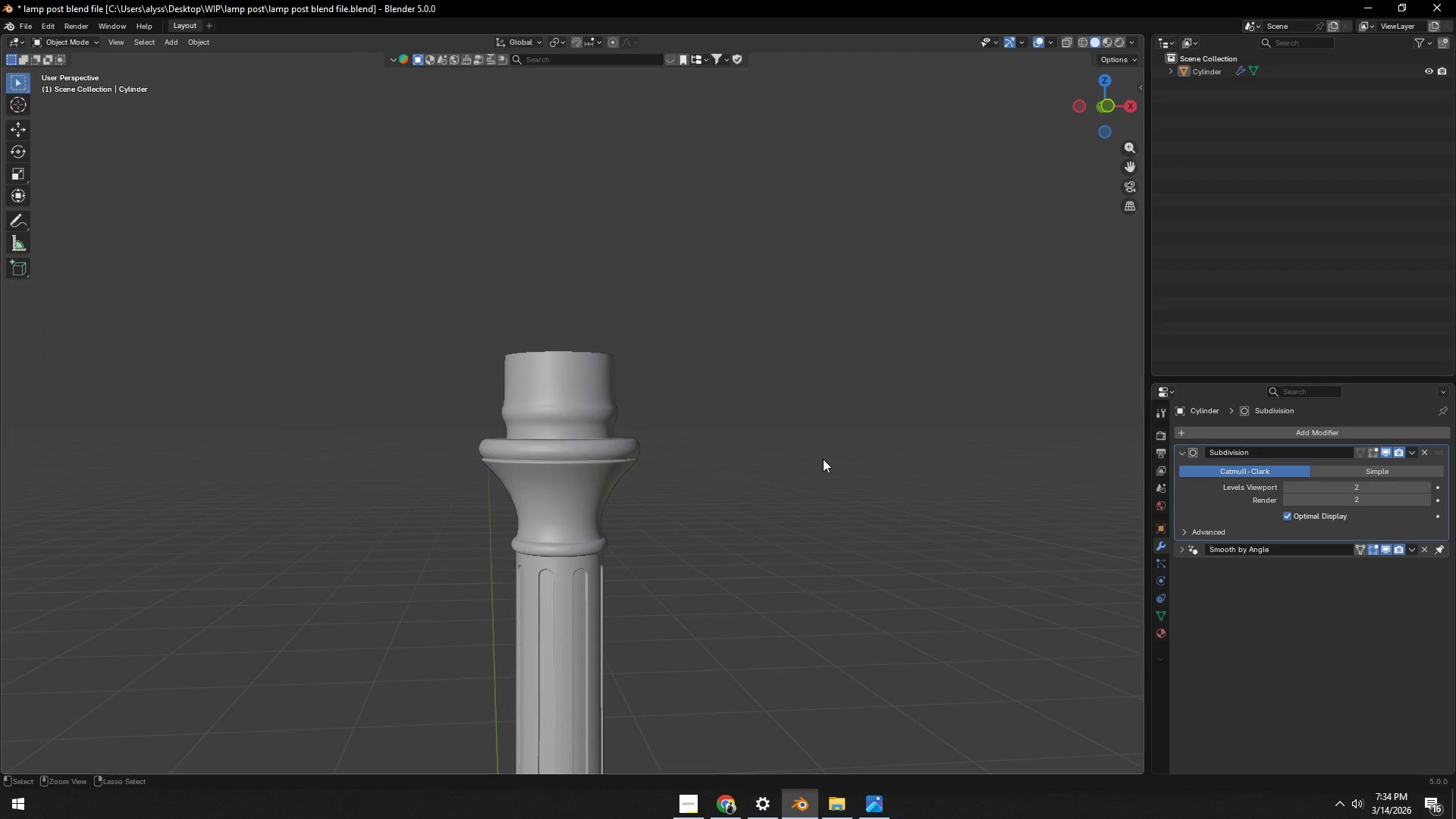 
key(Control+S)
 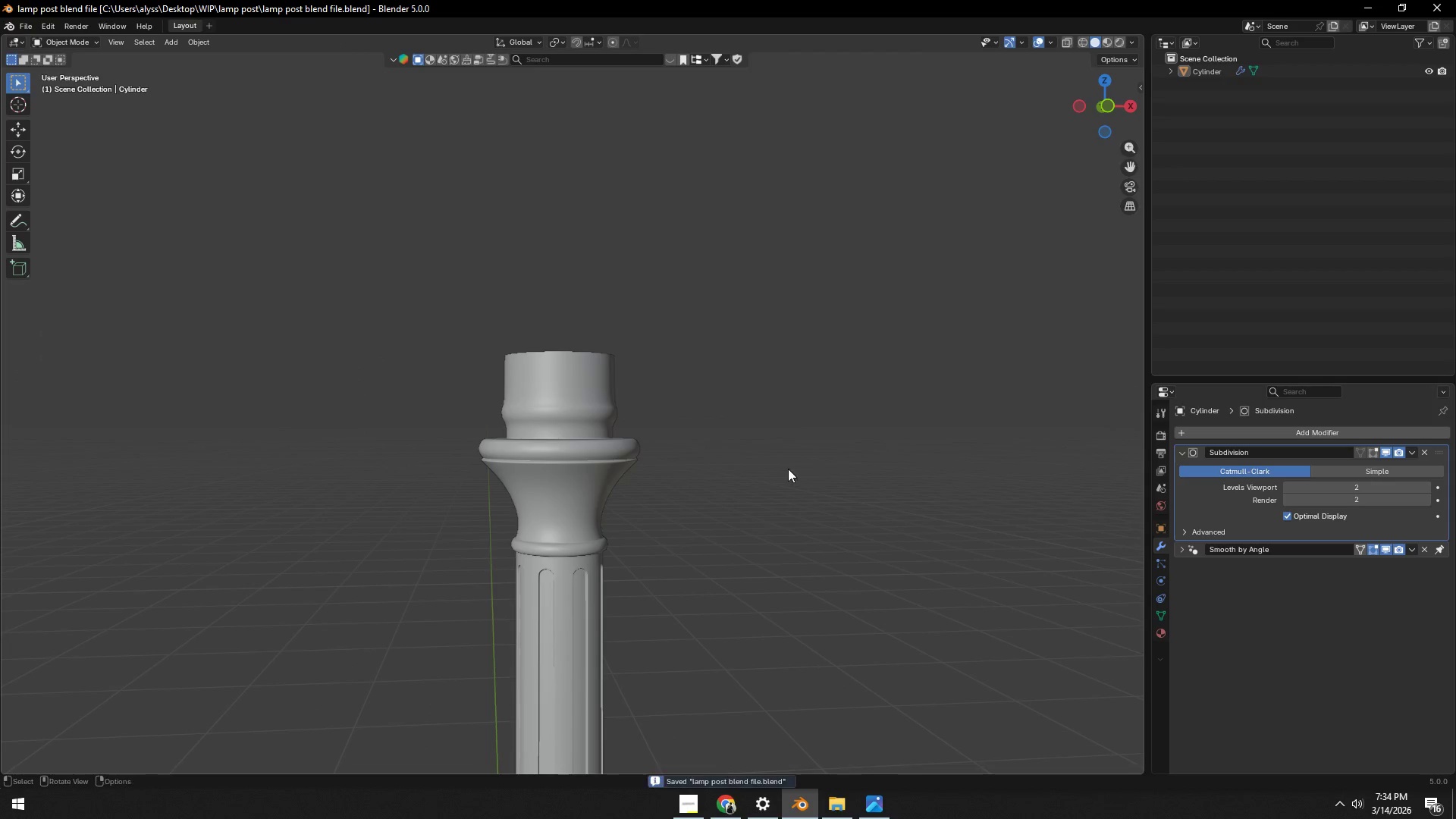 
scroll: coordinate [782, 472], scroll_direction: up, amount: 5.0
 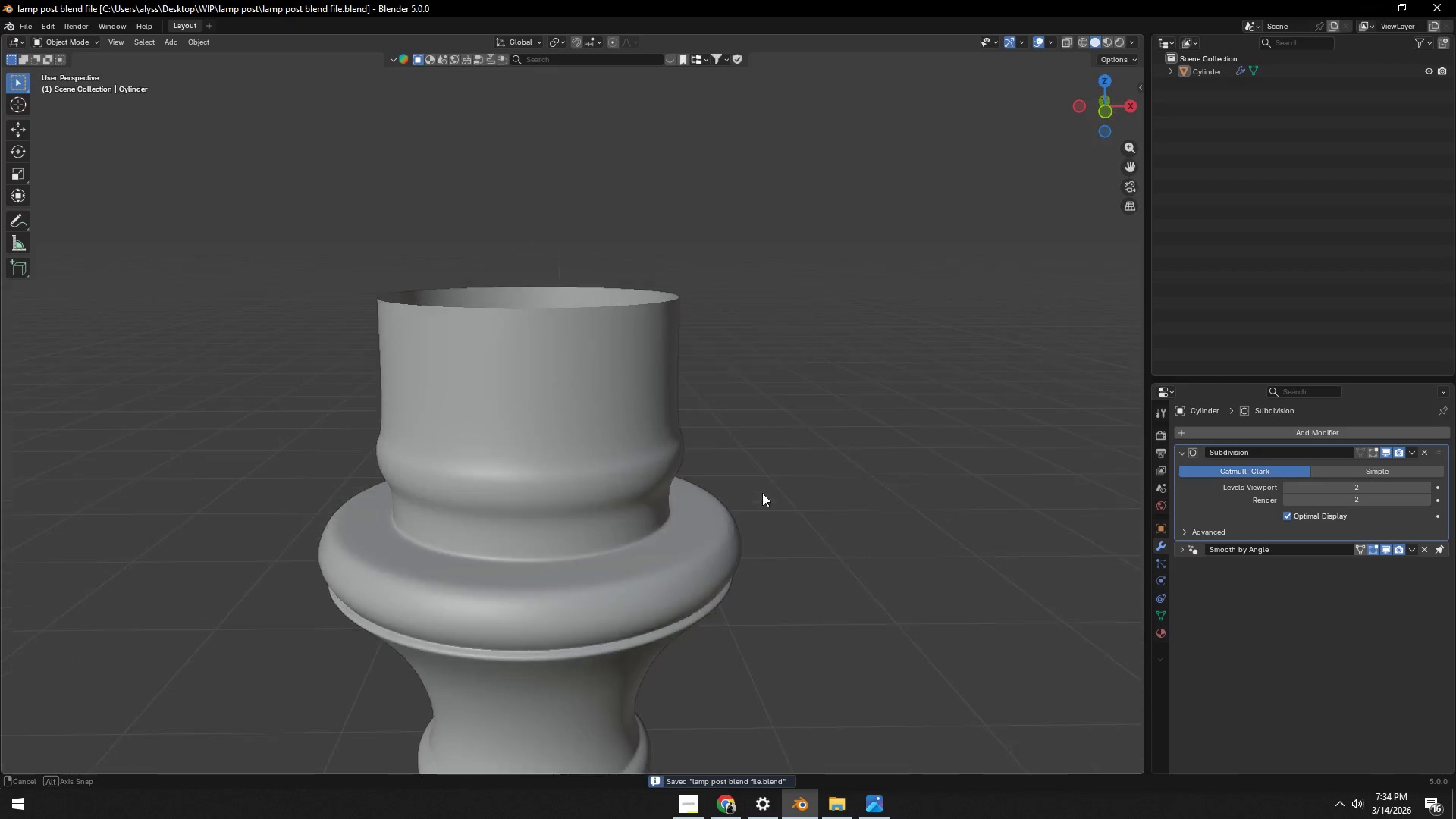 
left_click([624, 481])
 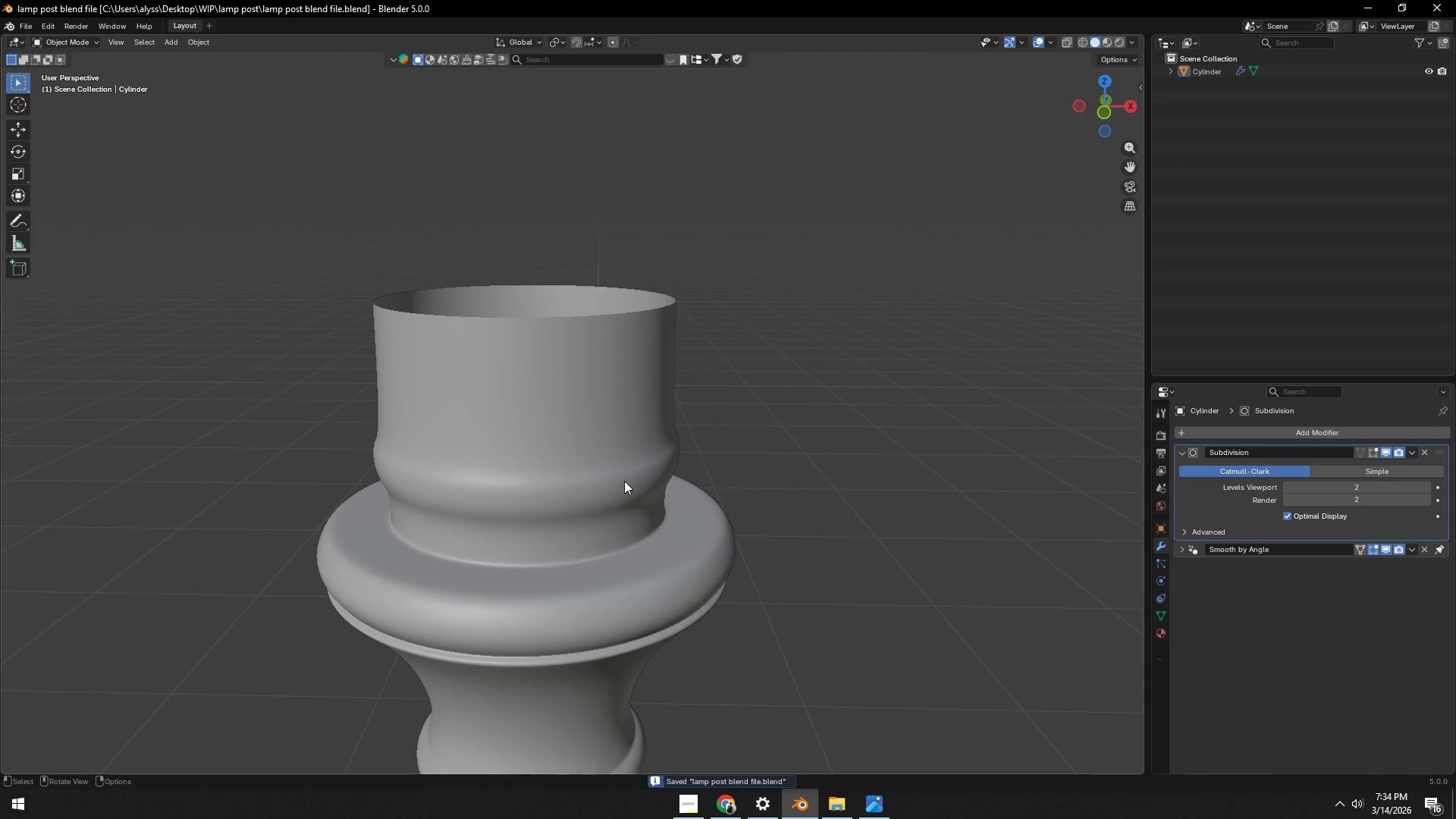 
key(Tab)
 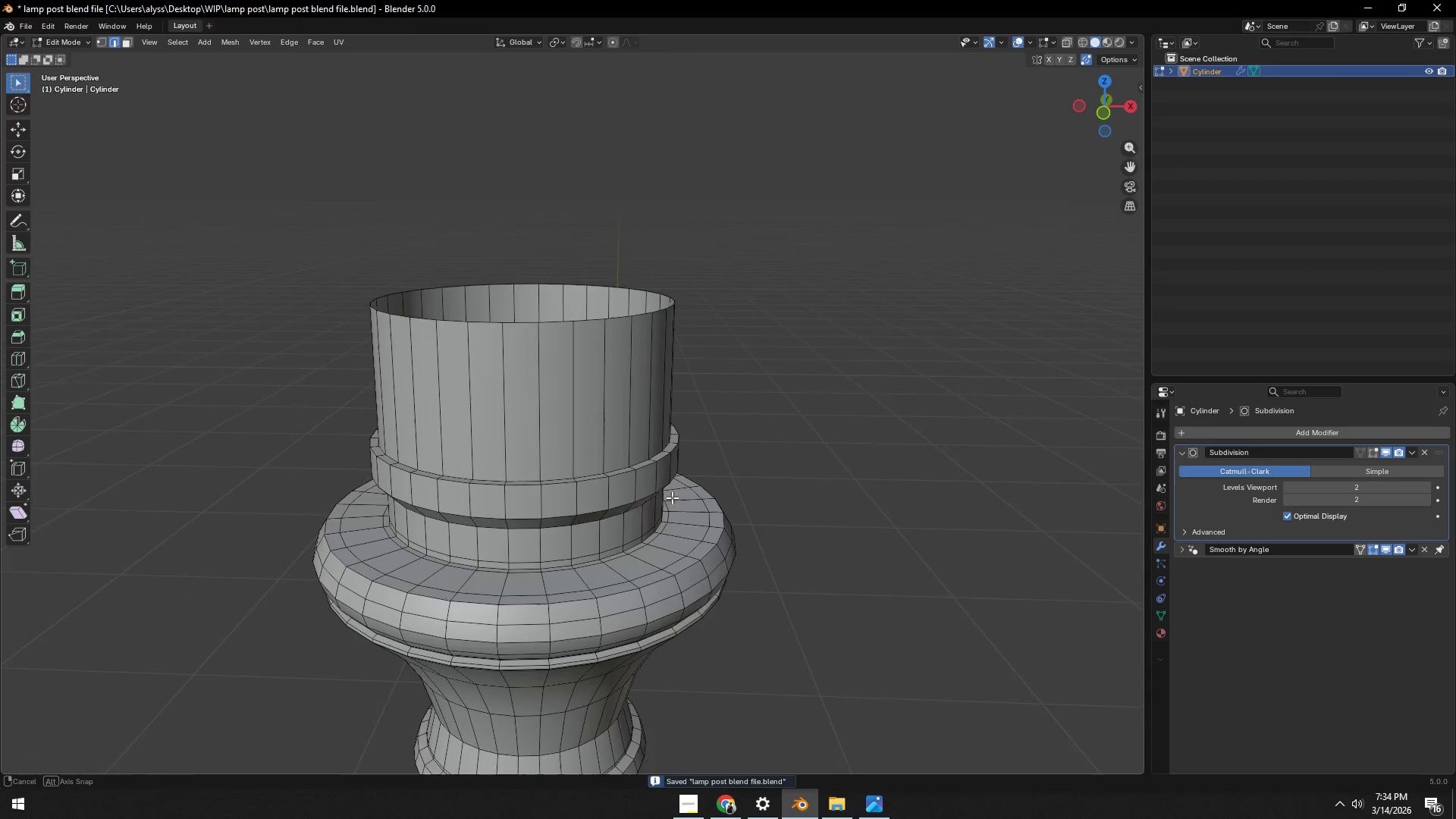 
scroll: coordinate [658, 500], scroll_direction: up, amount: 2.0
 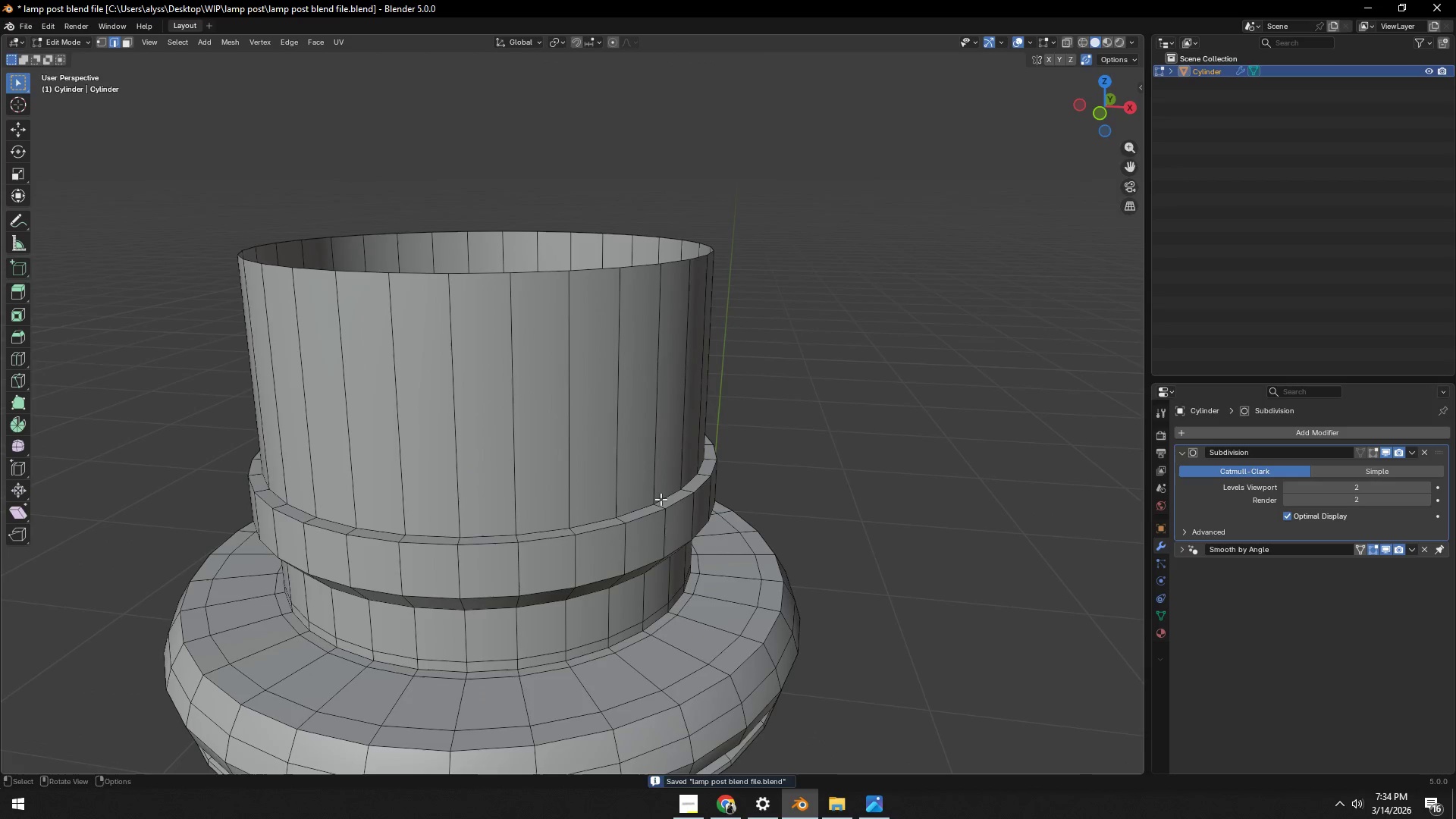 
key(Control+ControlLeft)
 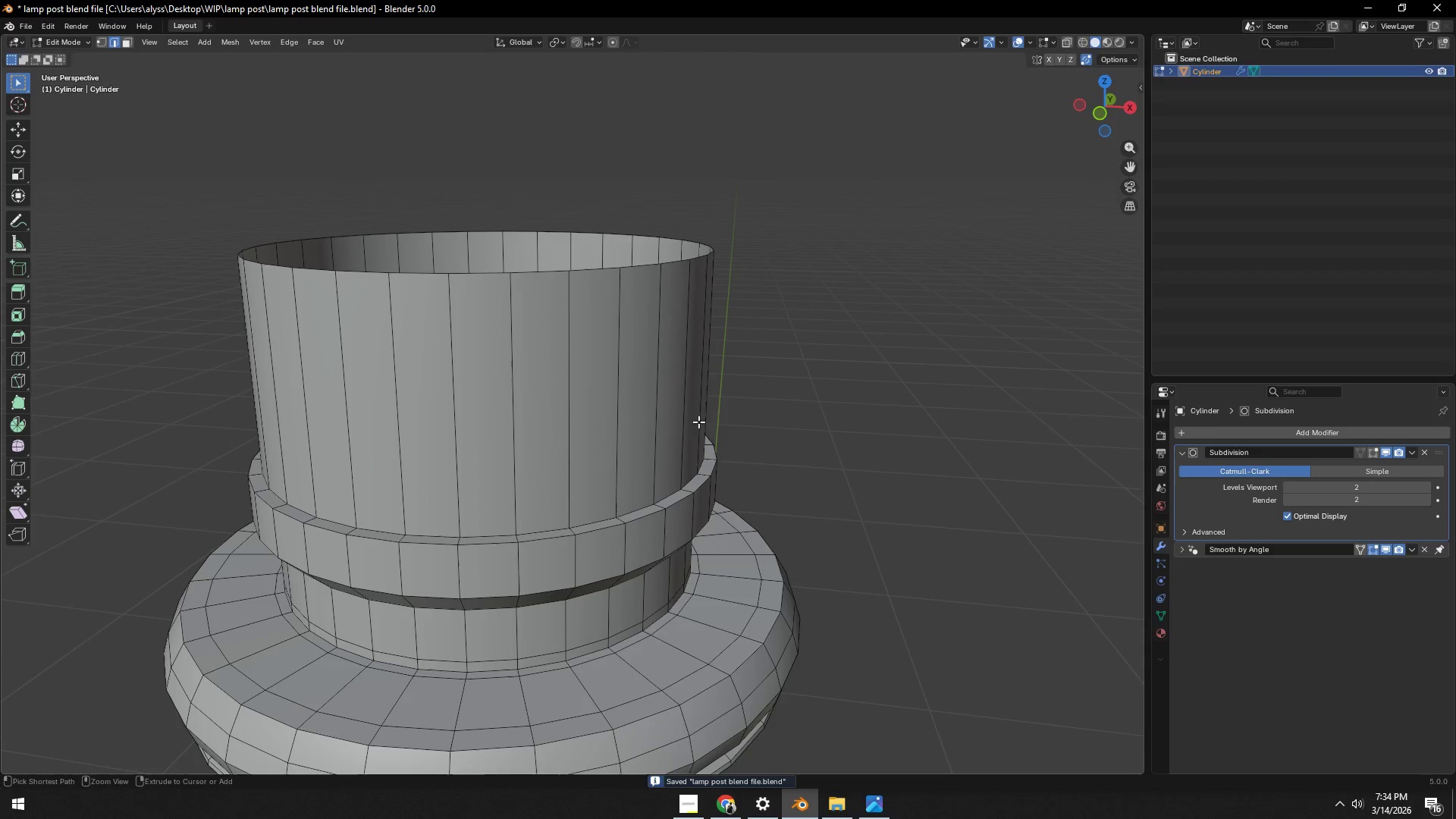 
key(Control+R)
 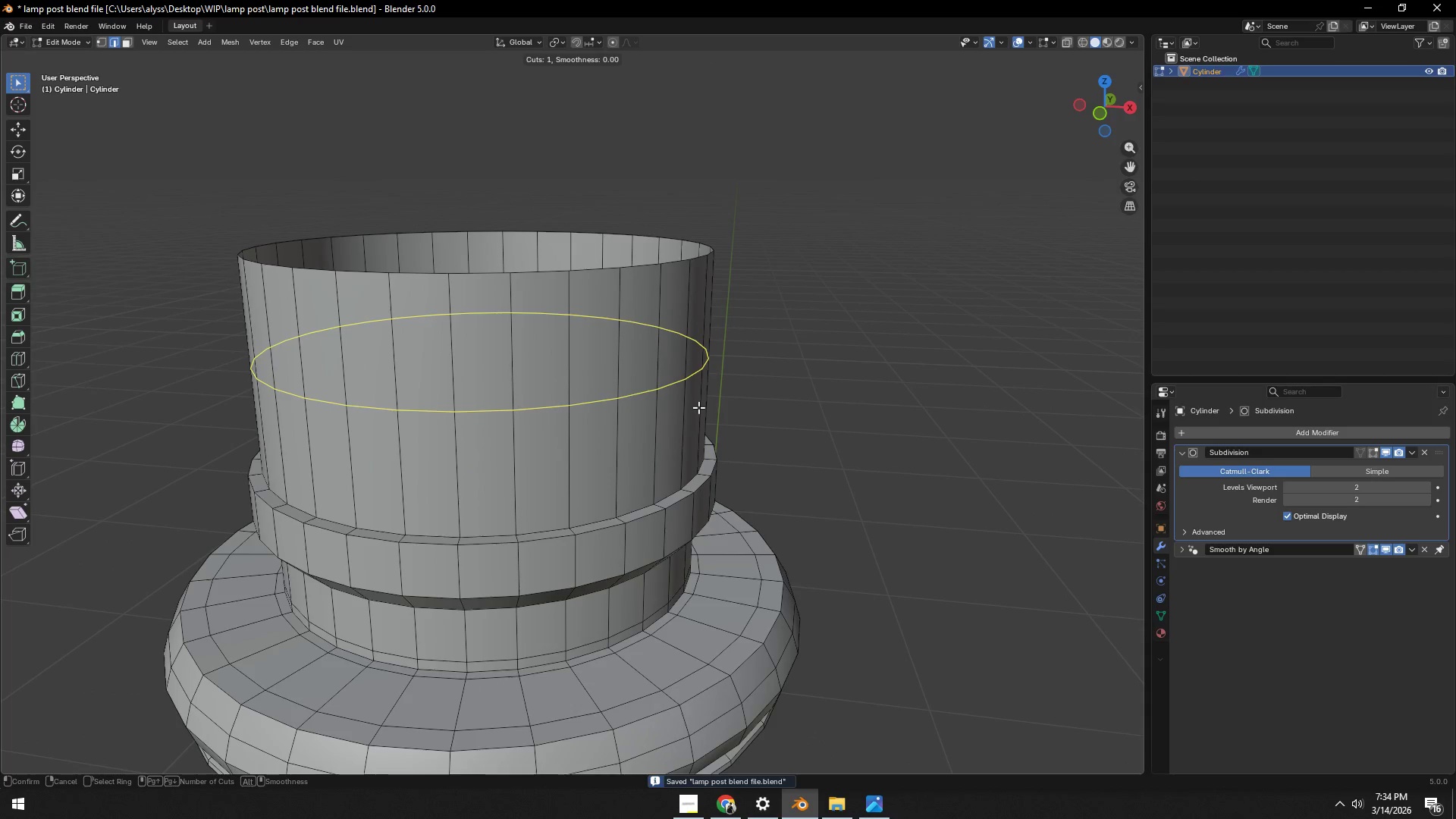 
left_click([698, 407])
 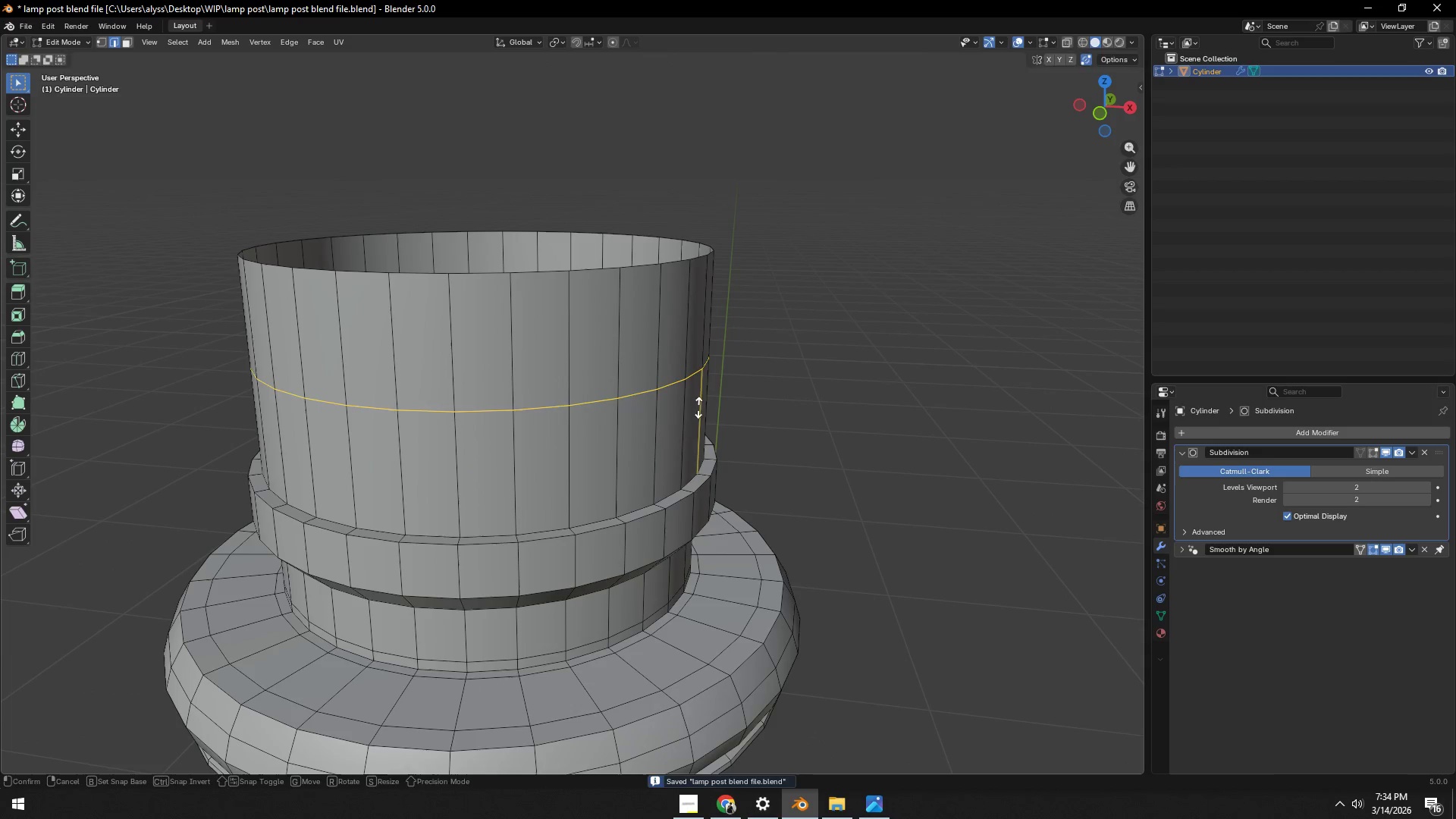 
scroll: coordinate [698, 411], scroll_direction: up, amount: 1.0
 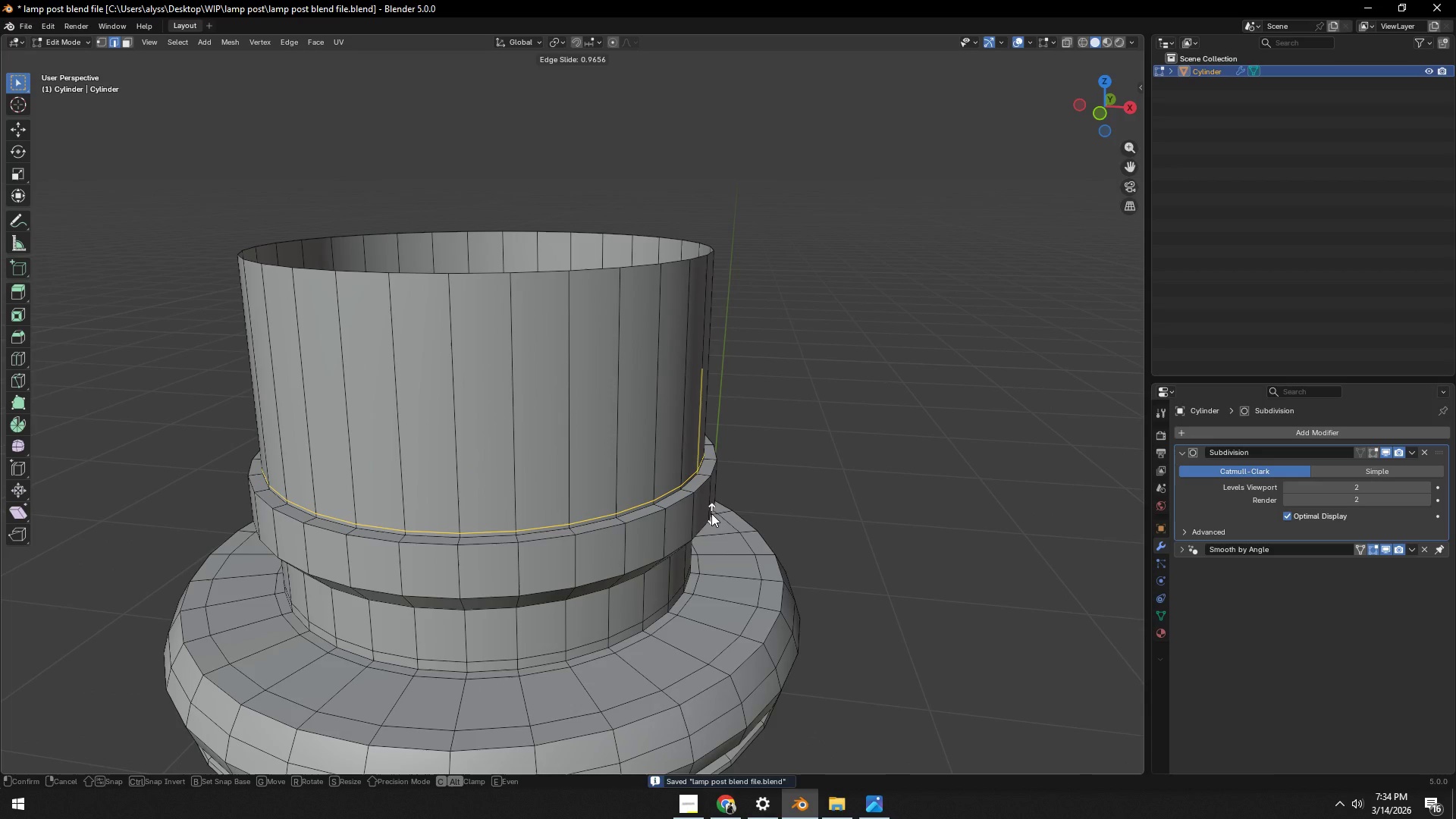 
left_click([711, 513])
 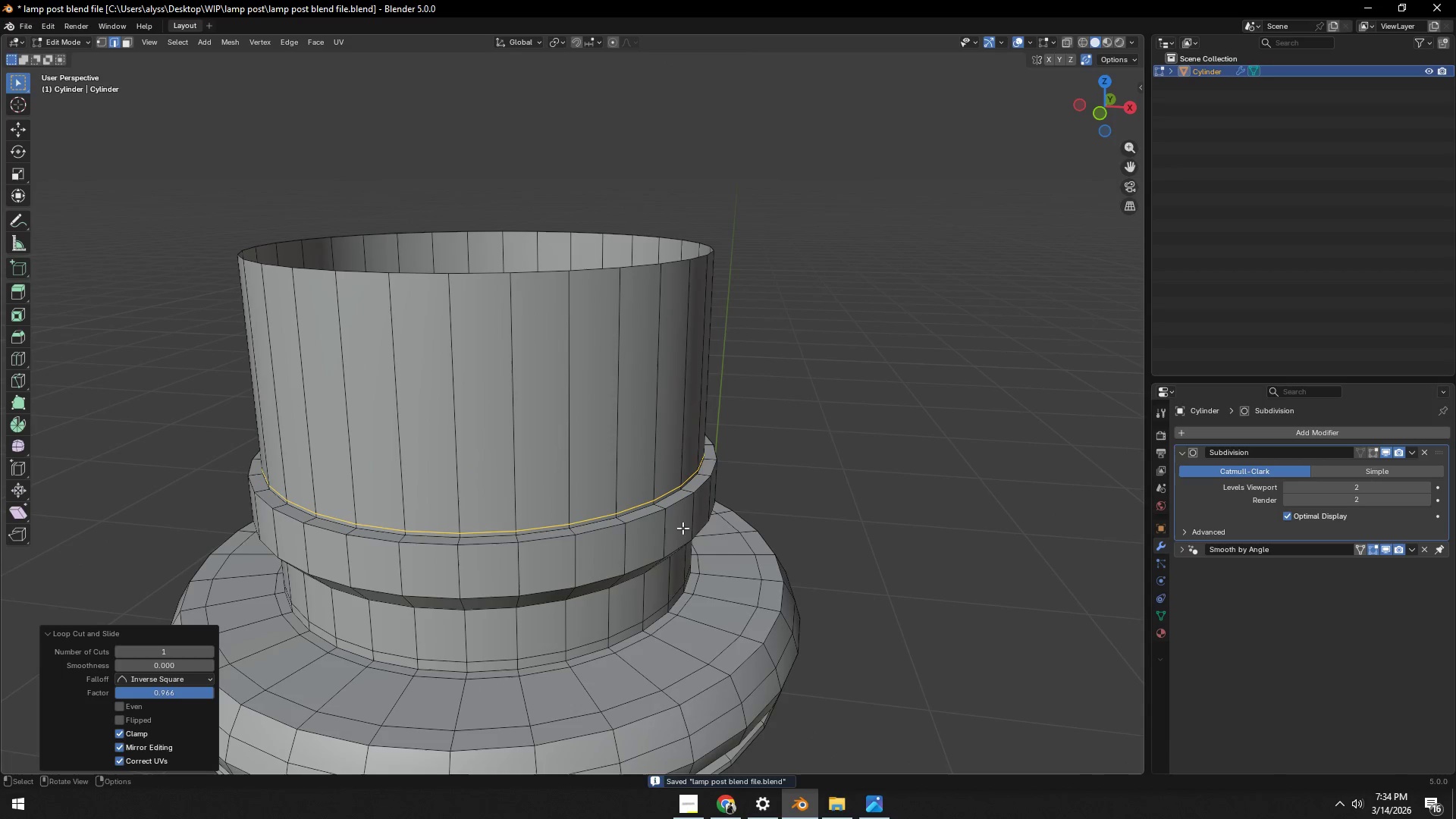 
key(Control+ControlLeft)
 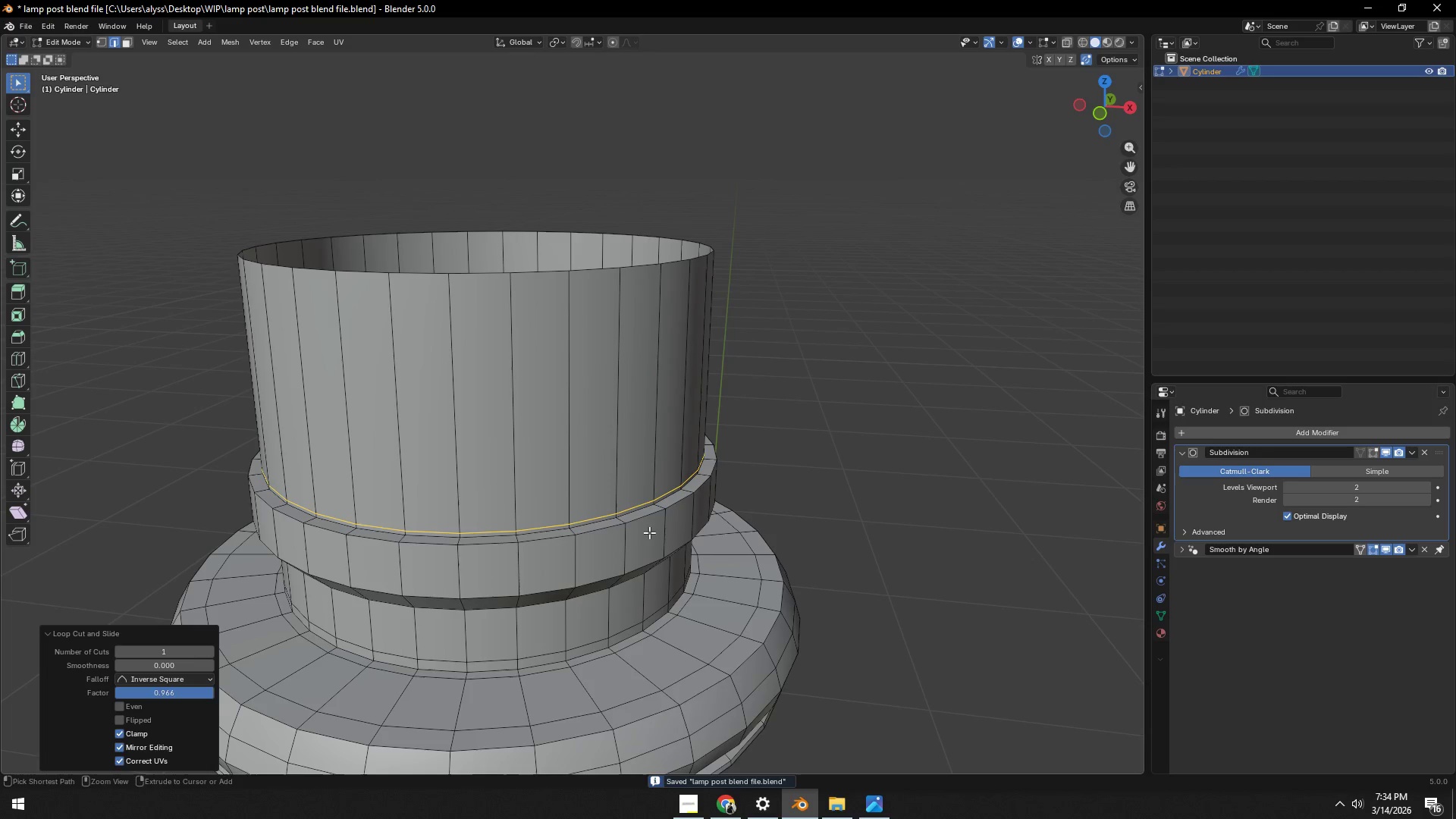 
key(Control+R)
 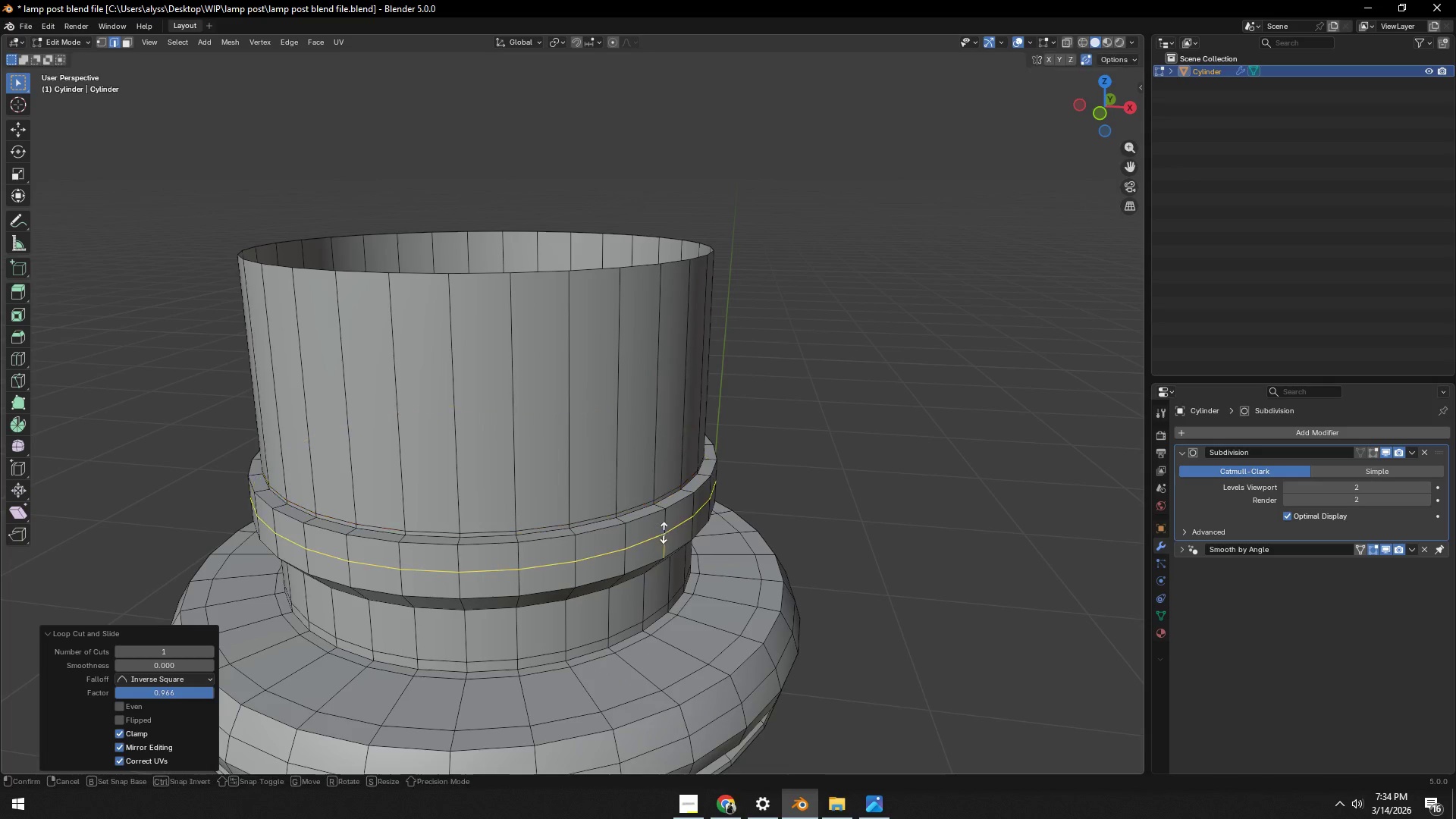 
key(S)
 